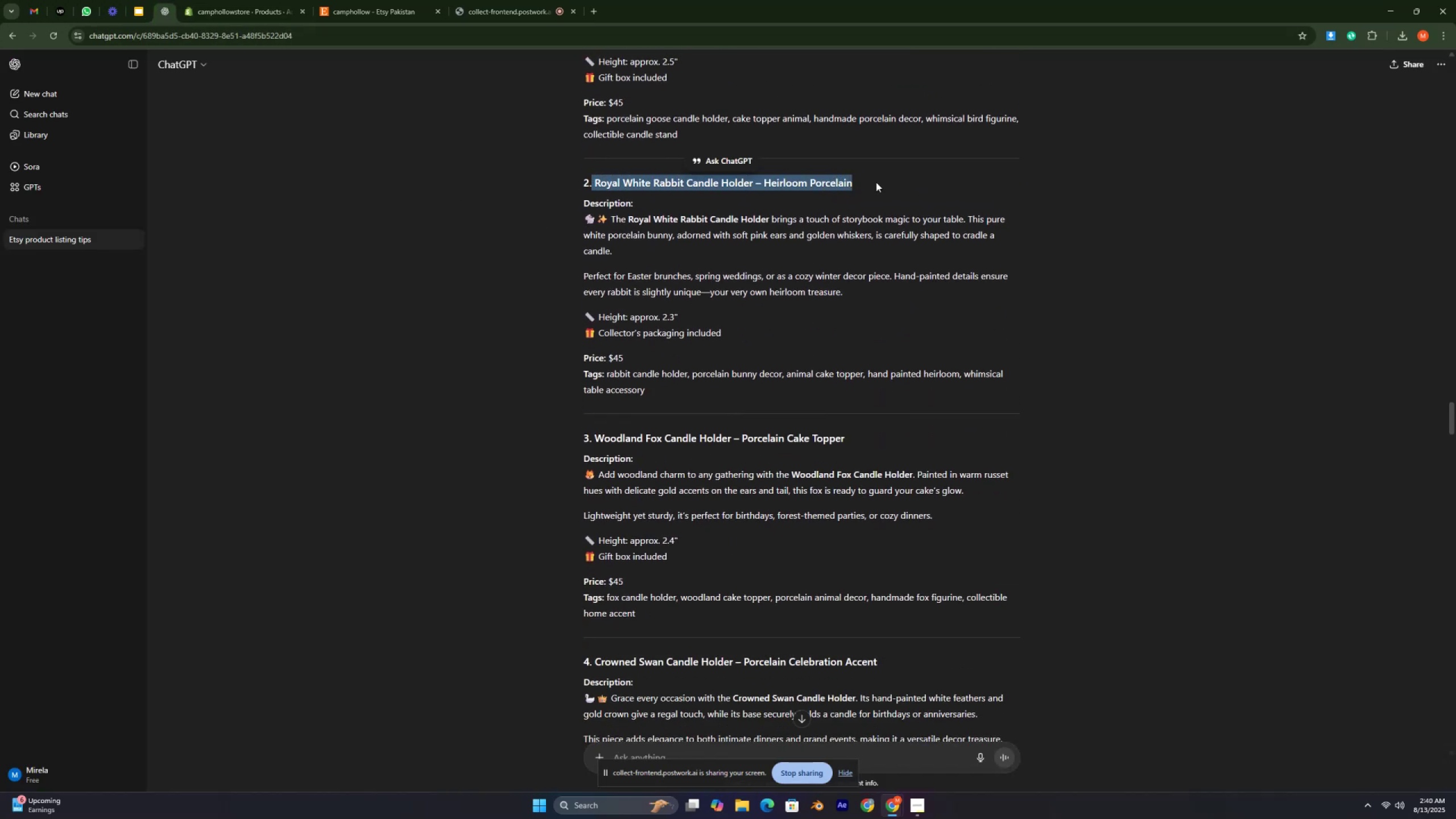 
key(Control+C)
 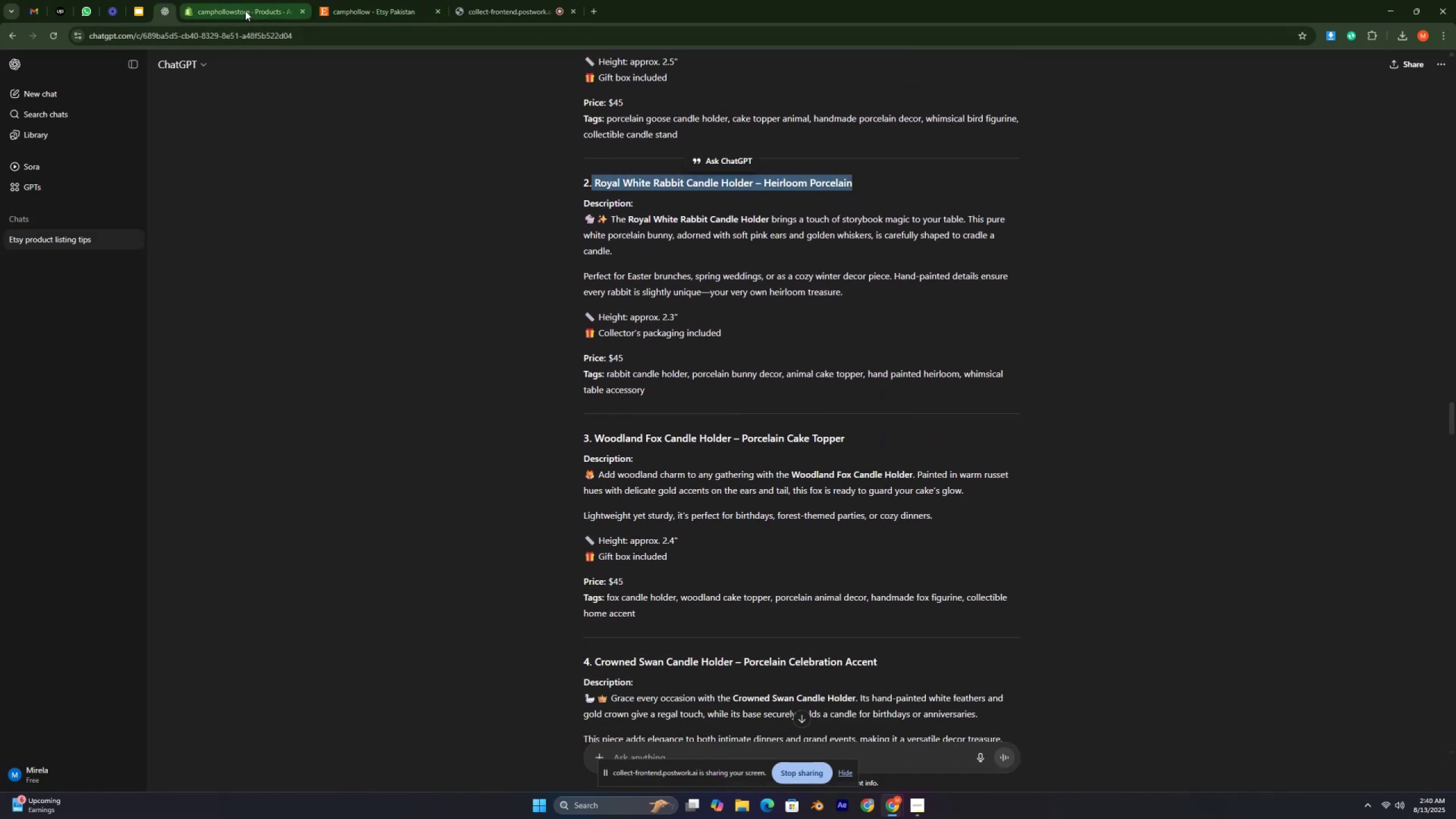 
left_click([235, 19])
 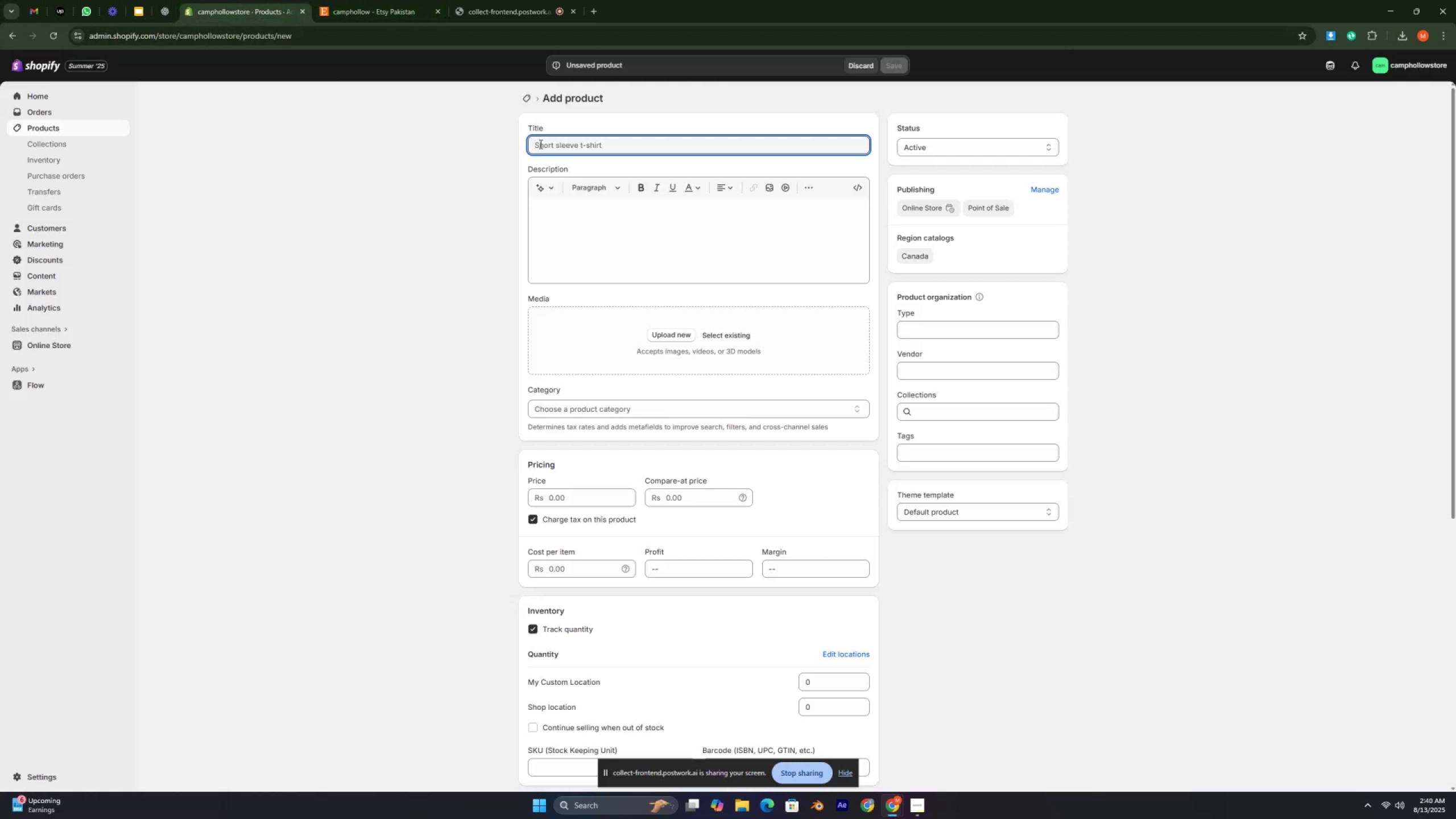 
key(Control+V)
 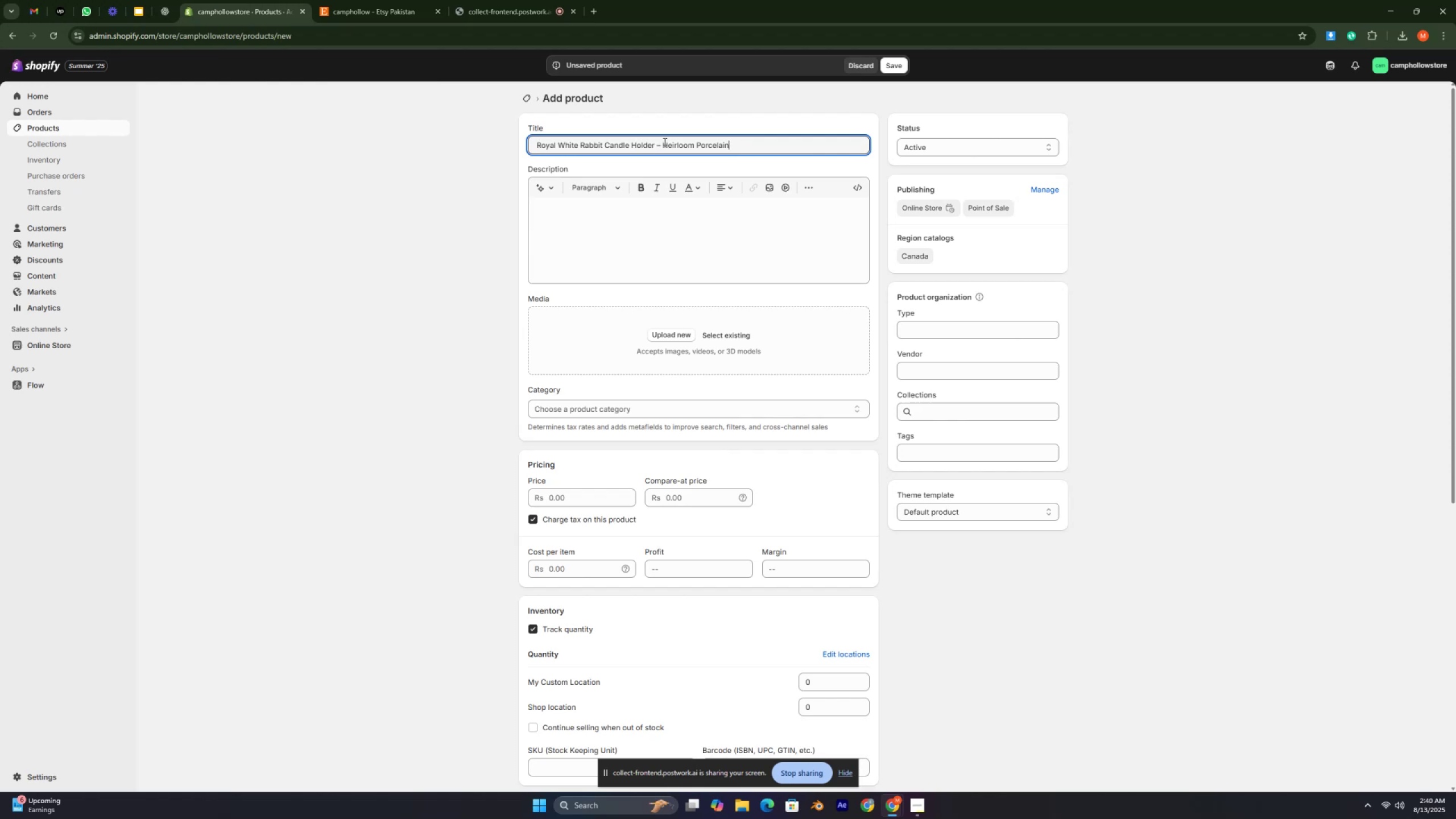 
left_click([661, 142])
 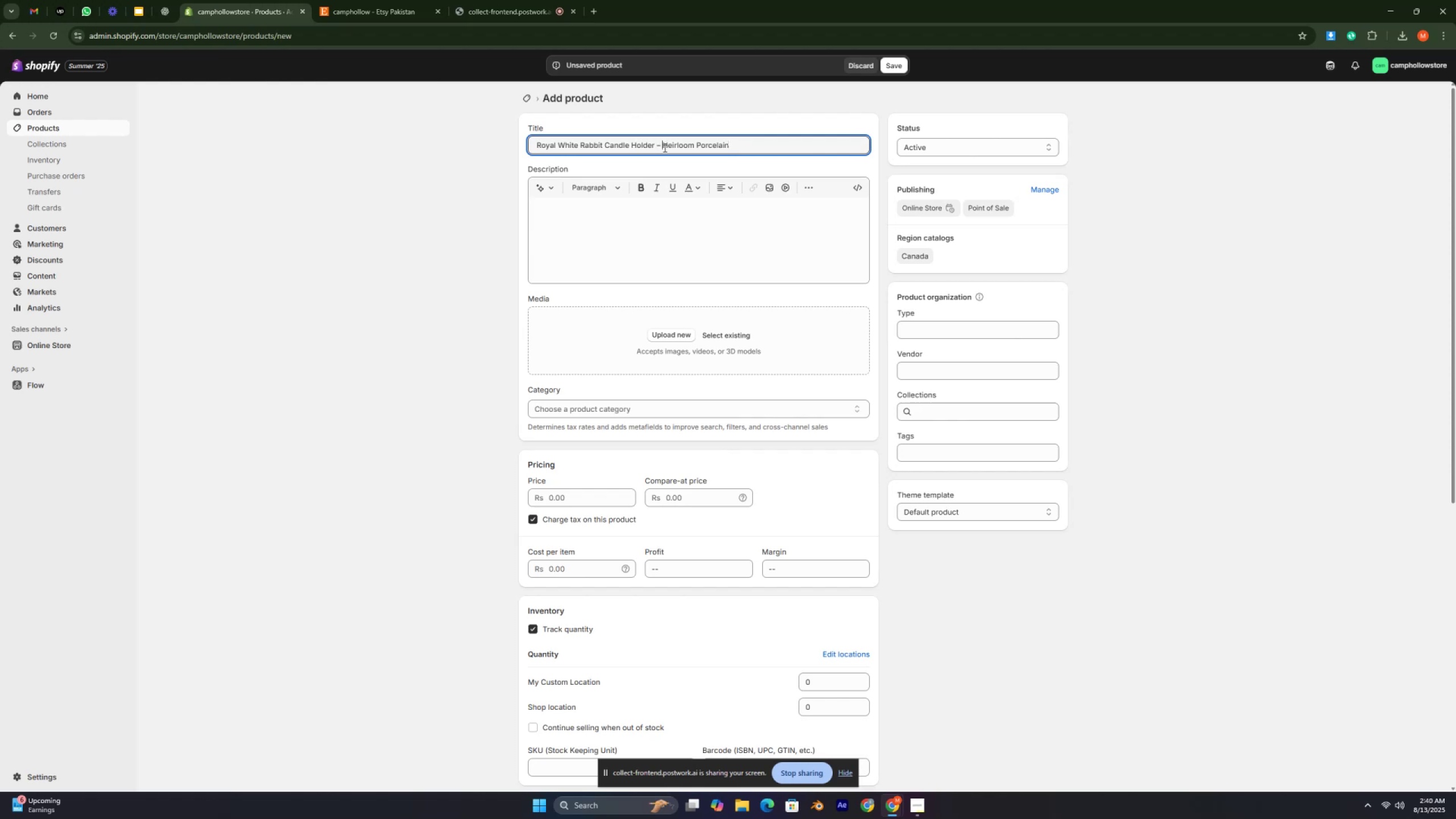 
key(Backspace)
 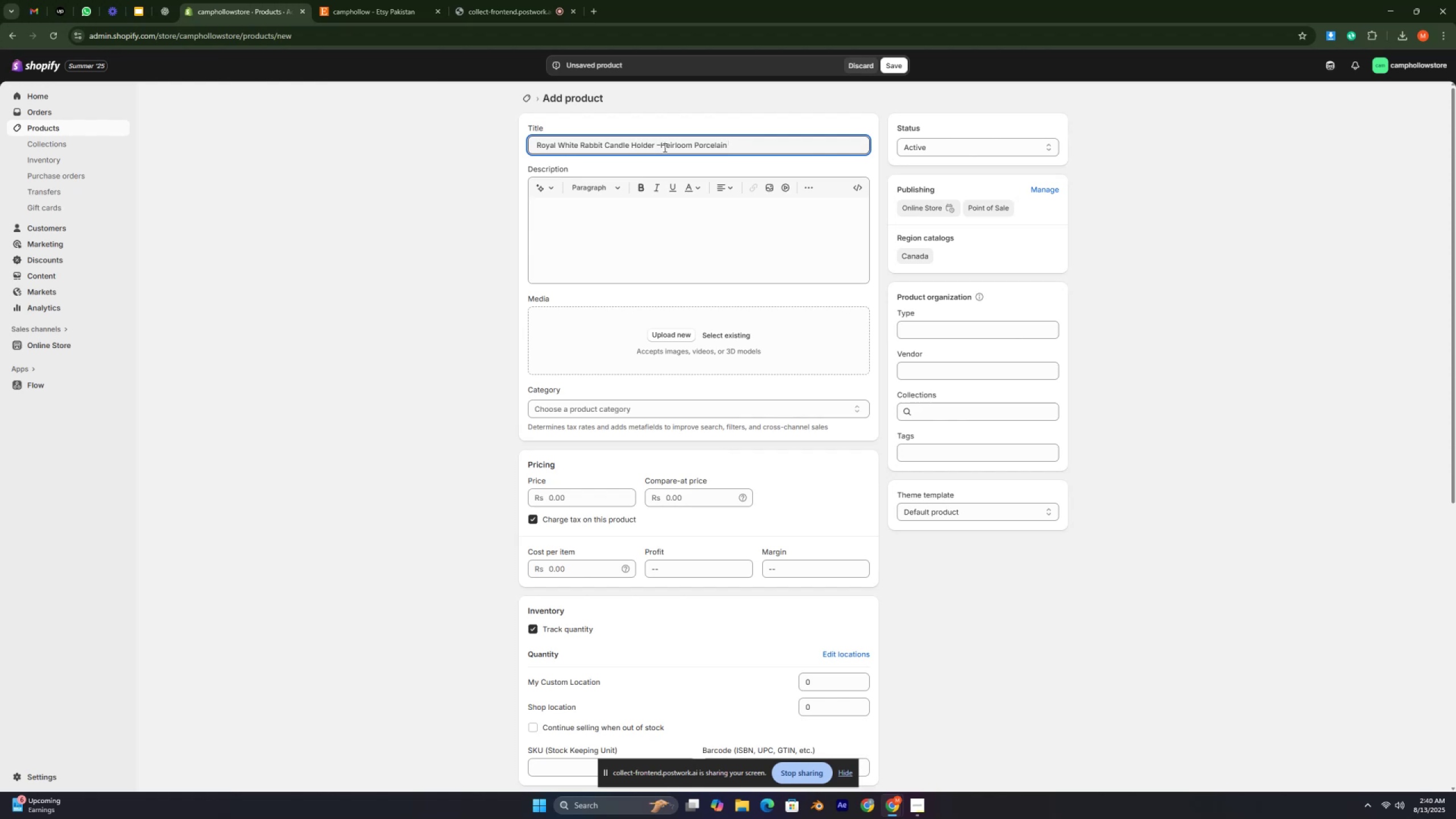 
key(Backspace)
 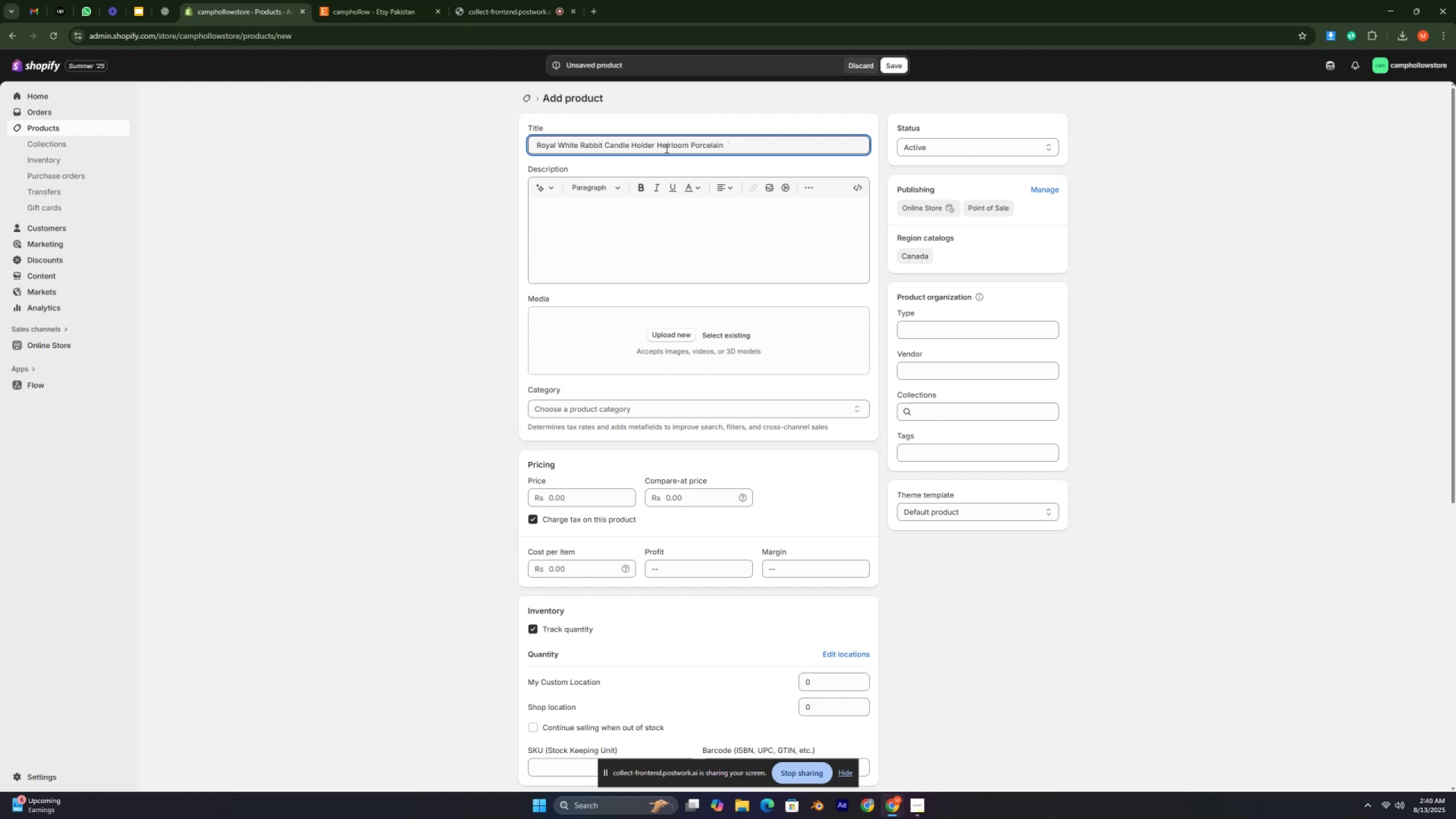 
key(Space)
 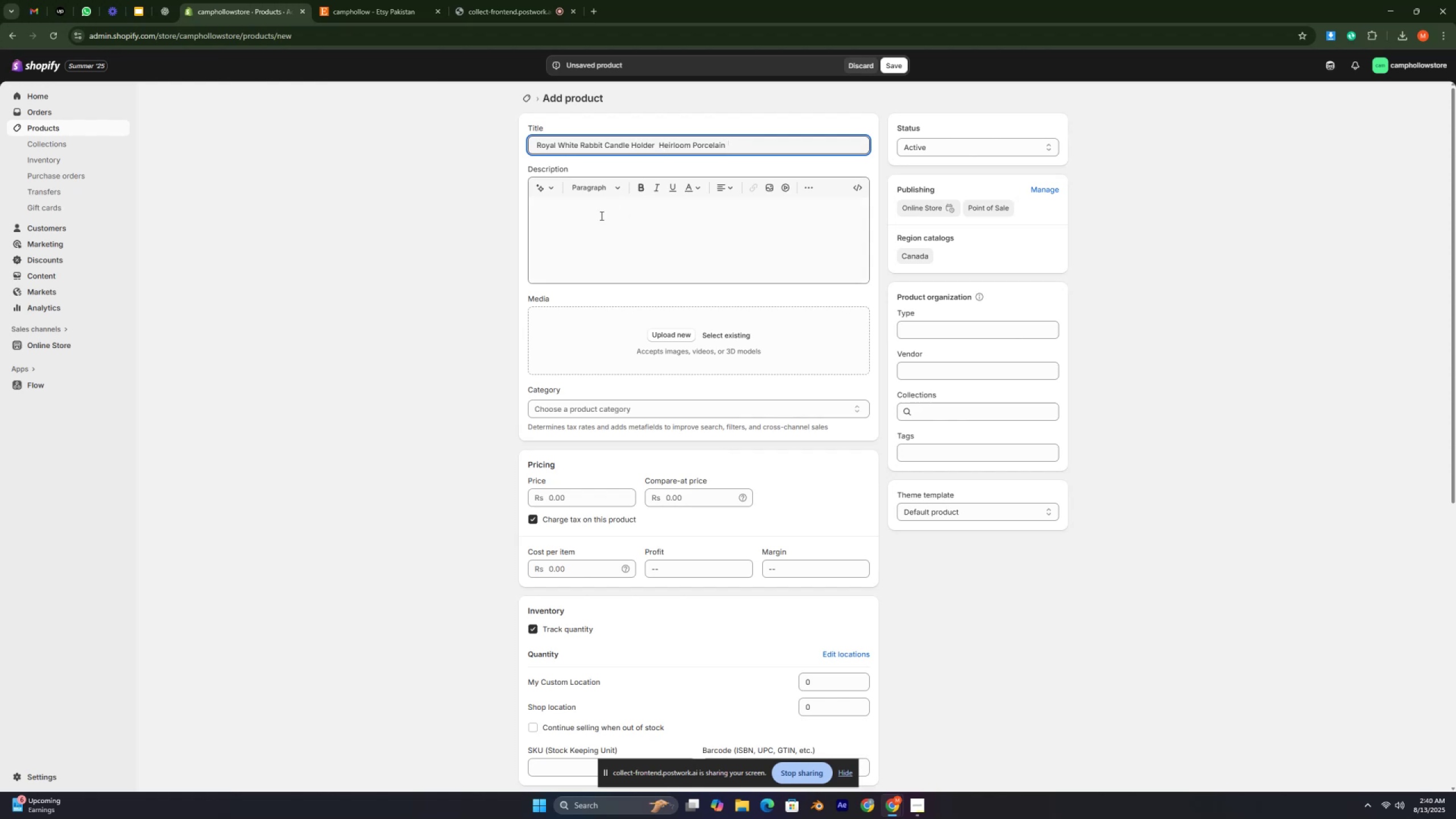 
left_click([586, 226])
 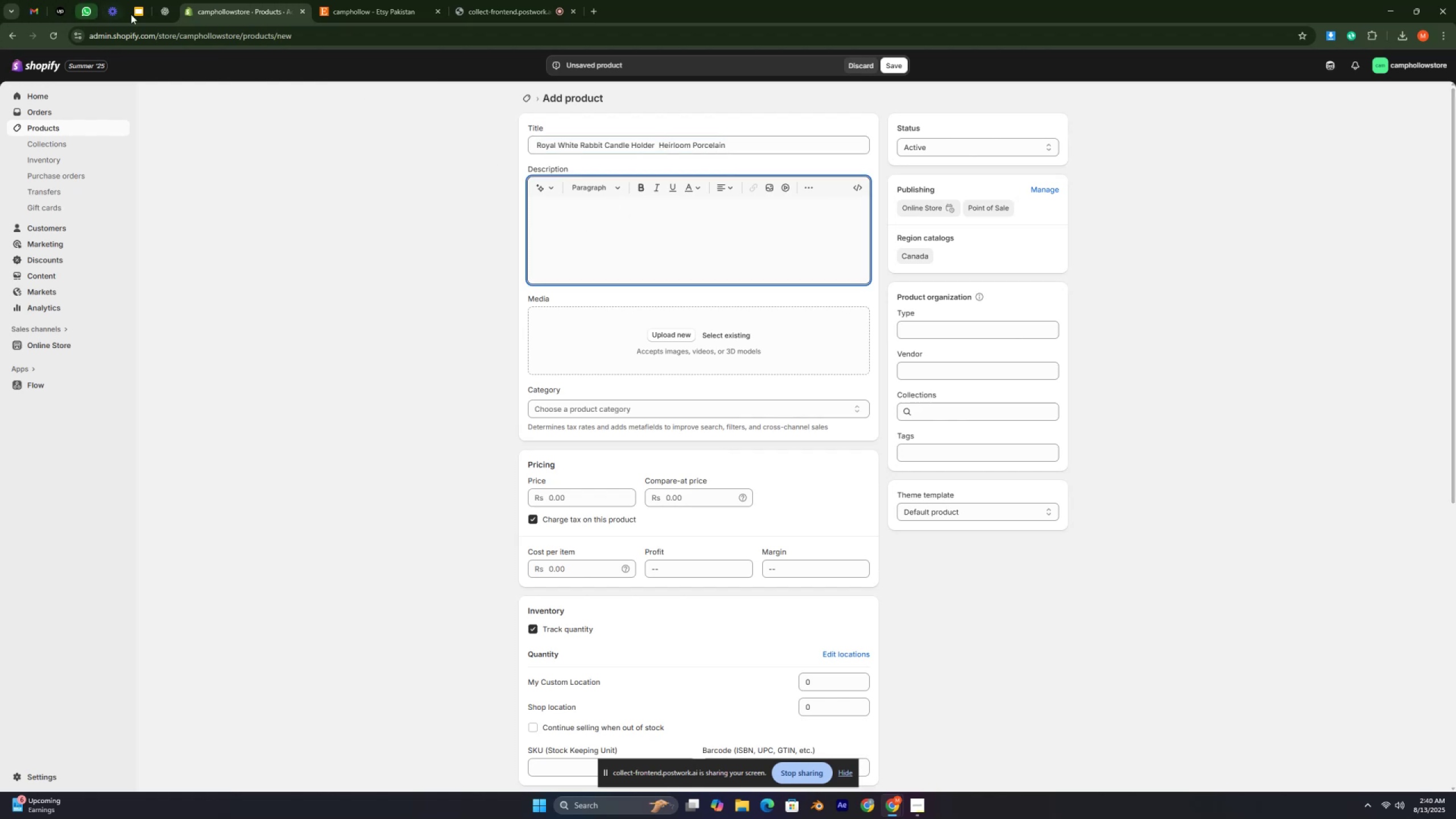 
left_click_drag(start_coordinate=[156, 14], to_coordinate=[160, 14])
 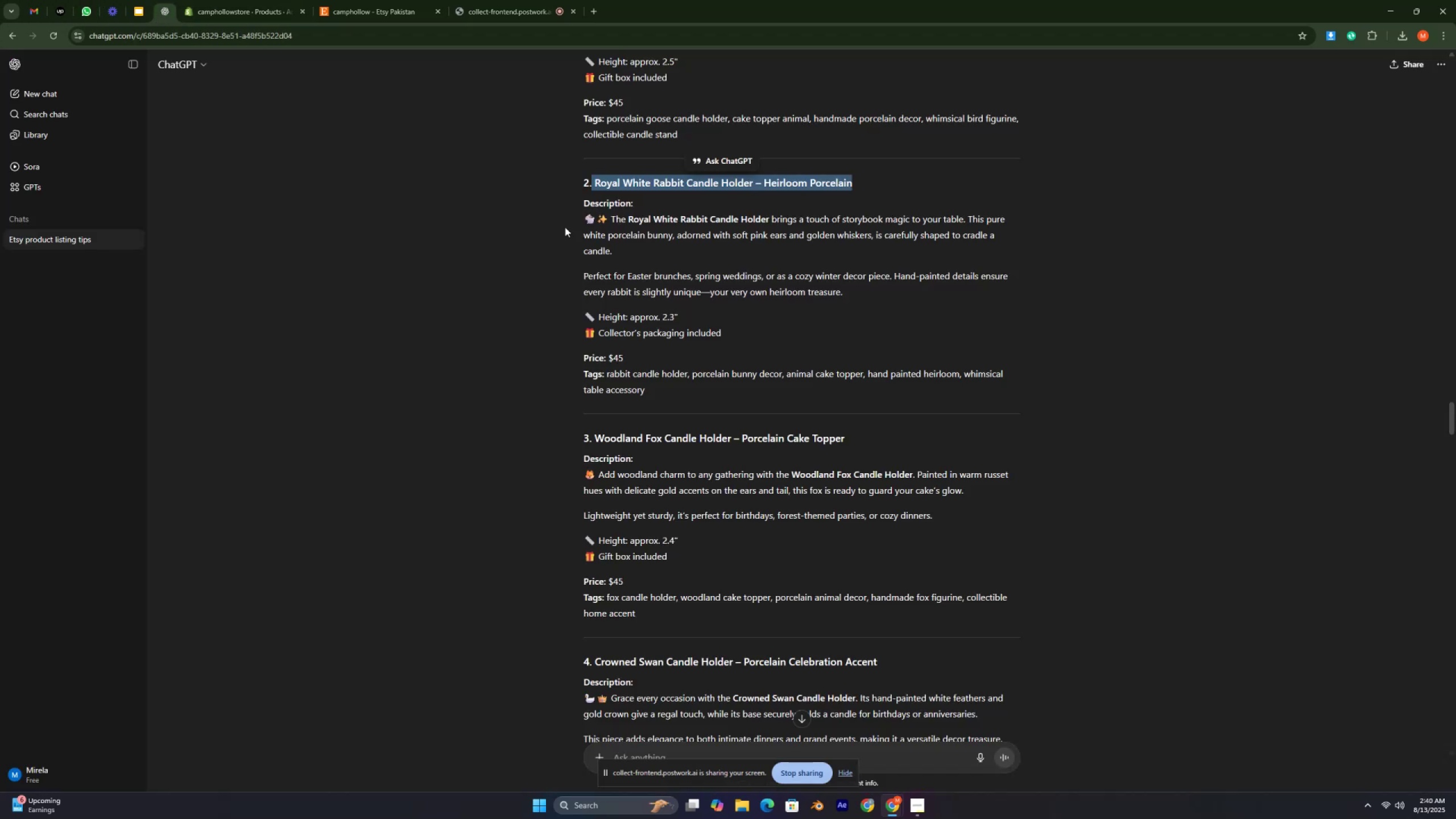 
left_click_drag(start_coordinate=[578, 217], to_coordinate=[730, 336])
 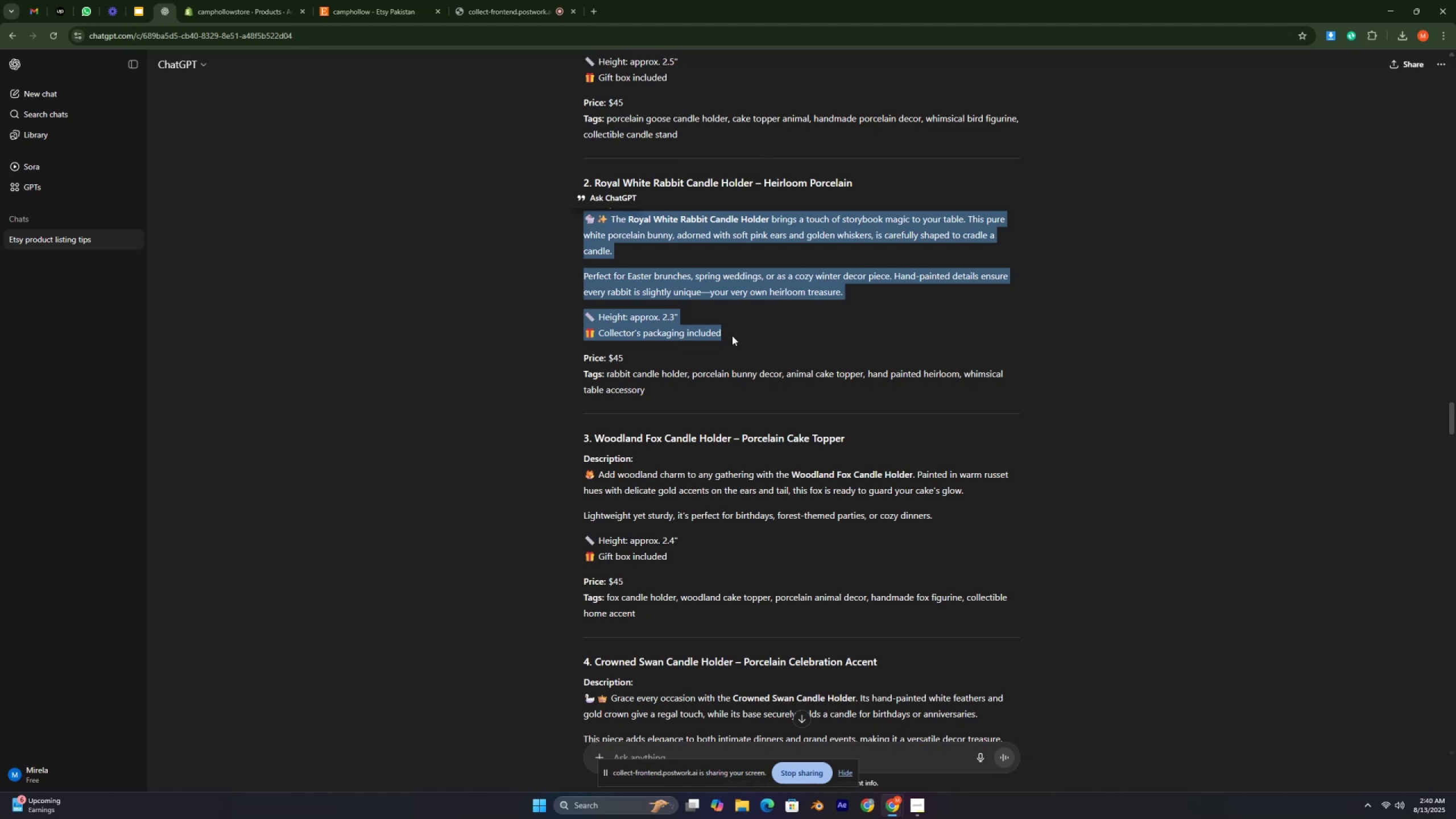 
key(Control+C)
 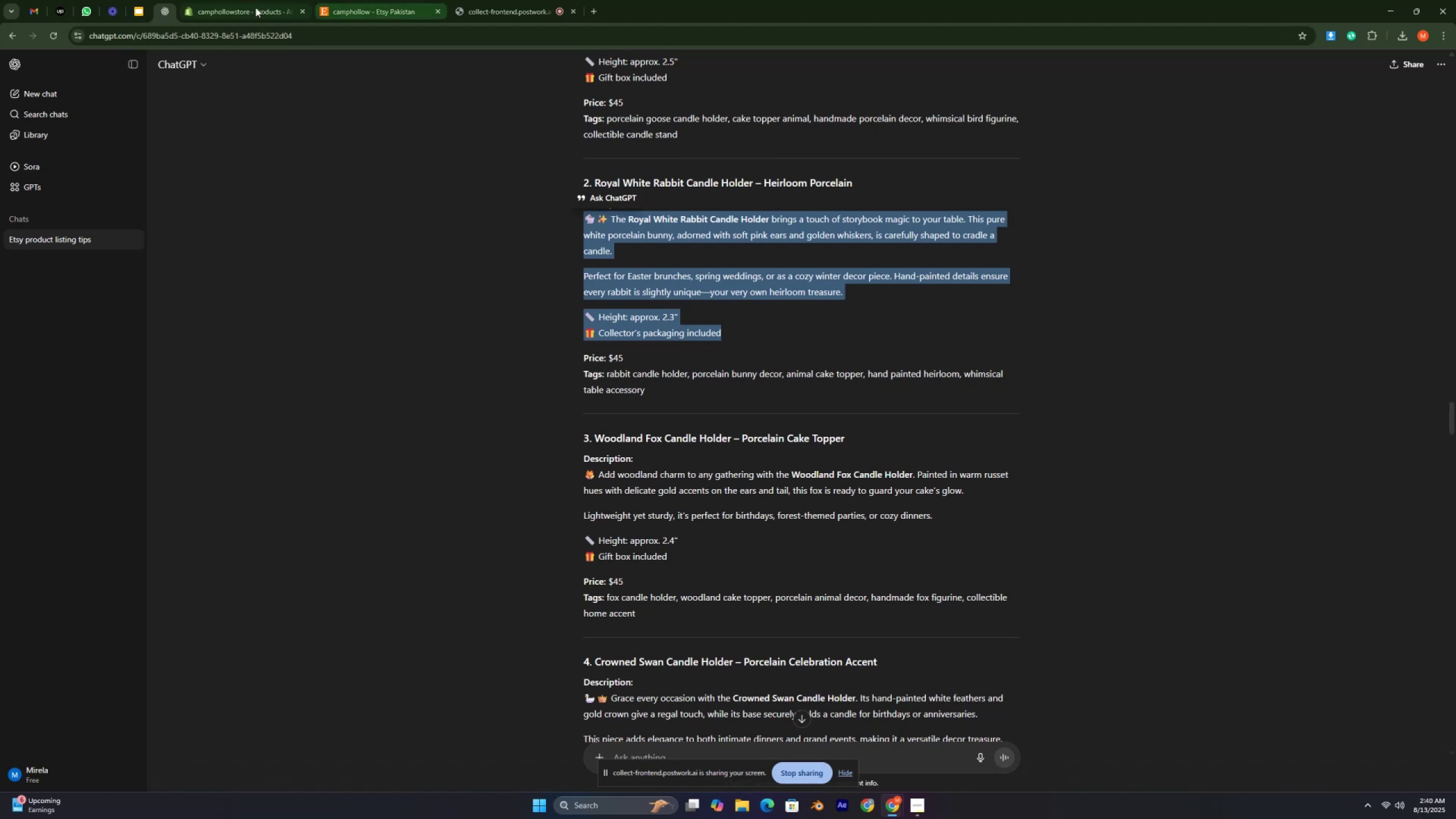 
left_click([238, 5])
 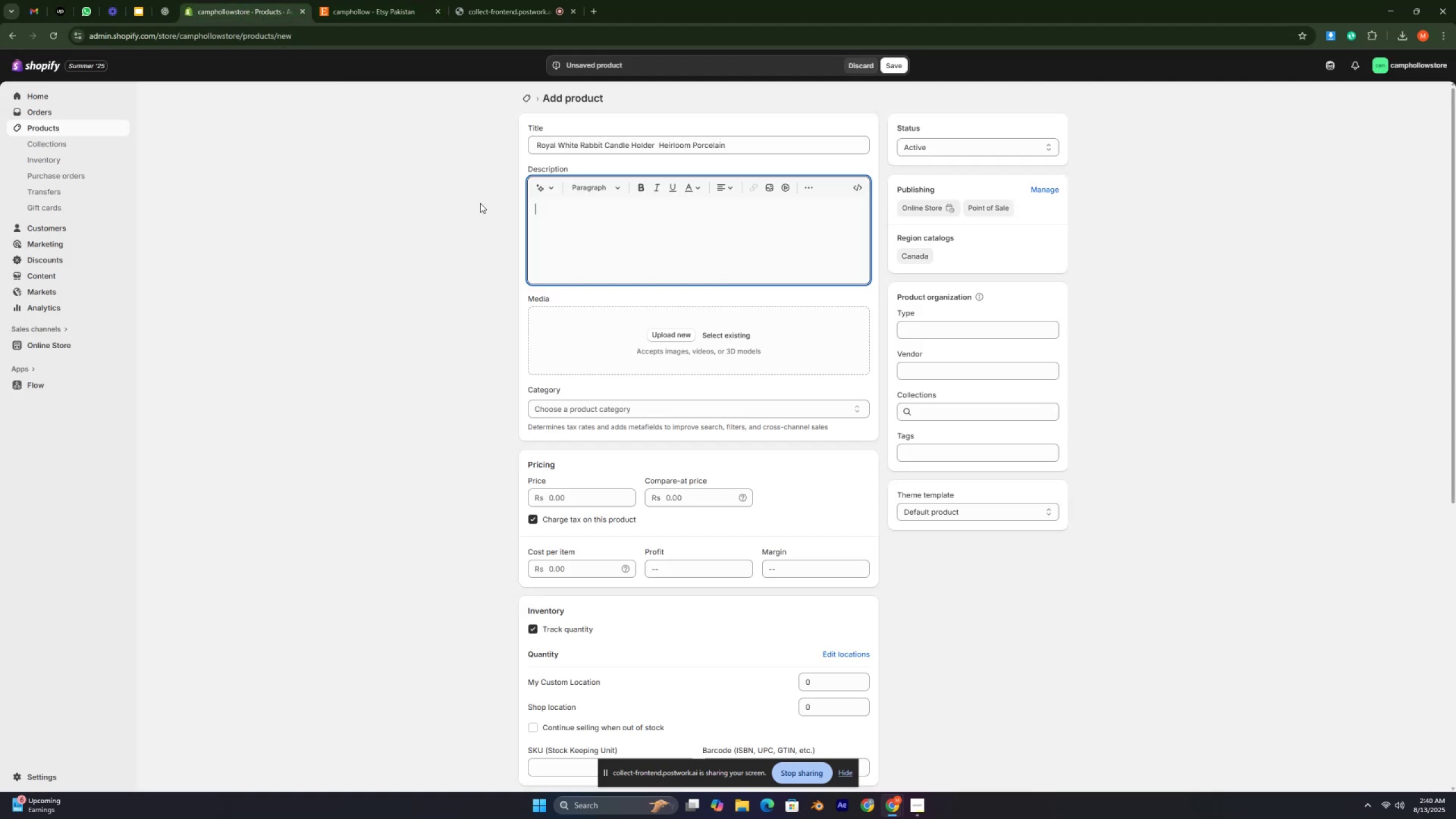 
key(Control+V)
 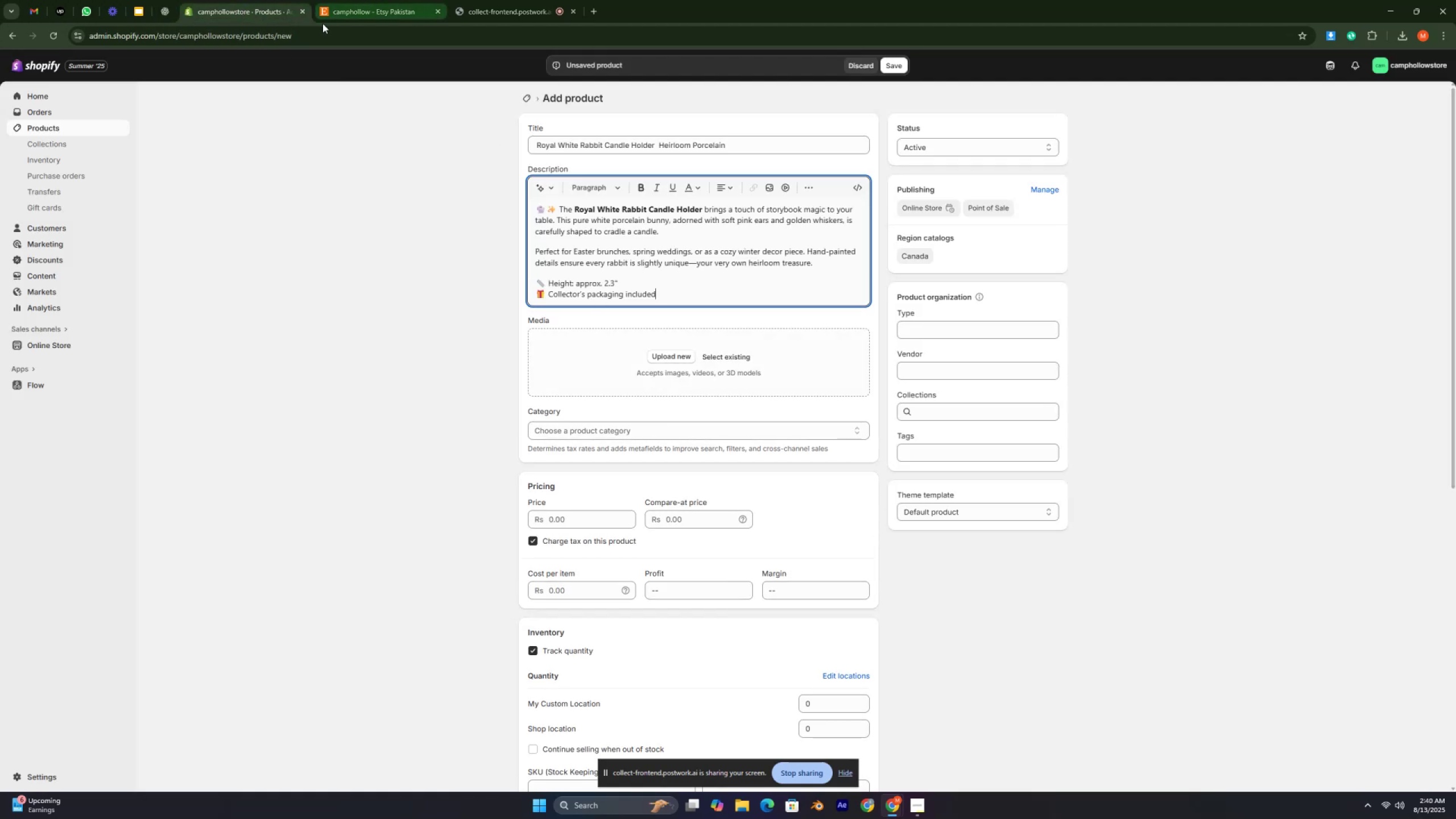 
left_click([270, 13])
 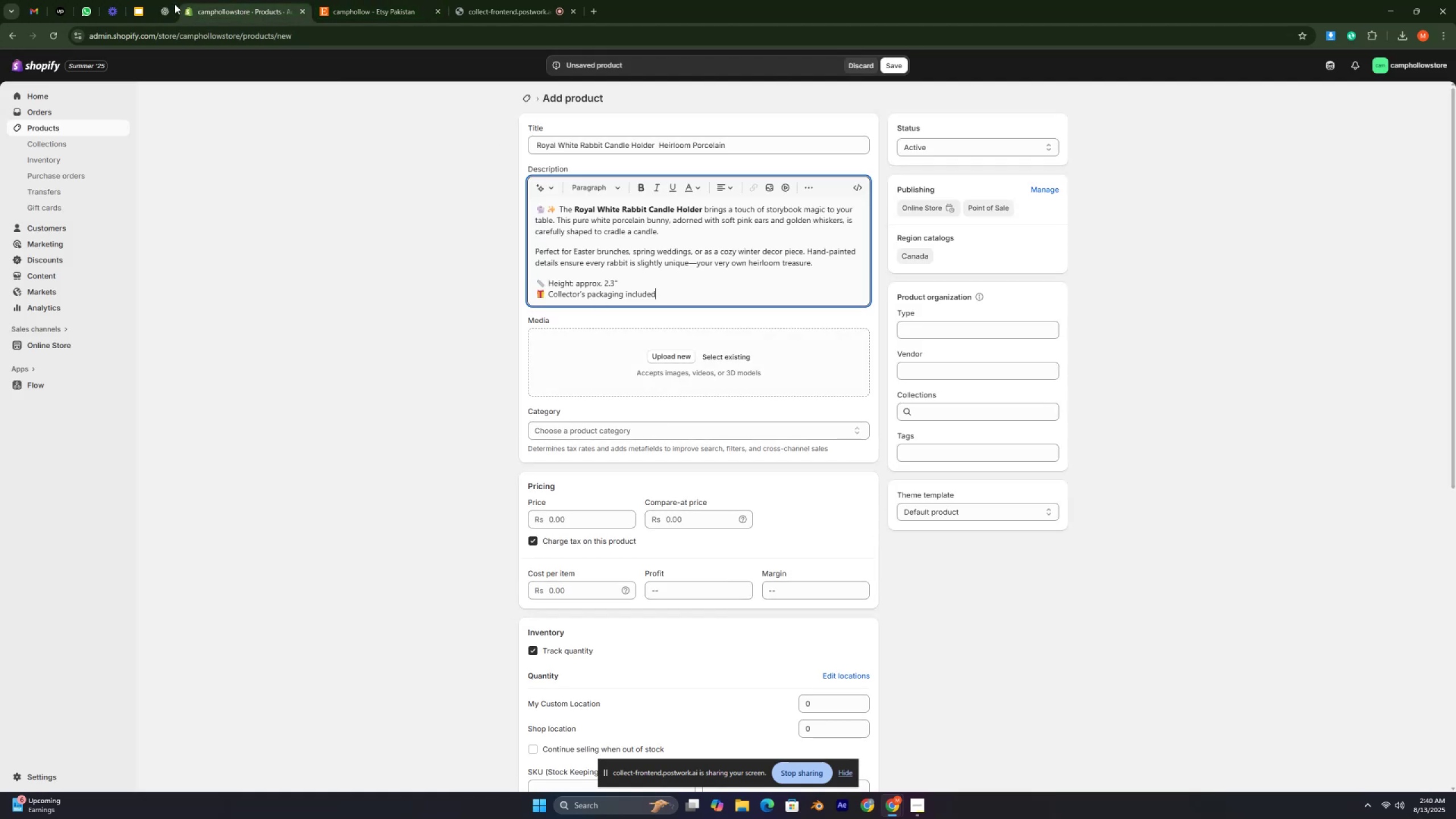 
left_click([169, 5])
 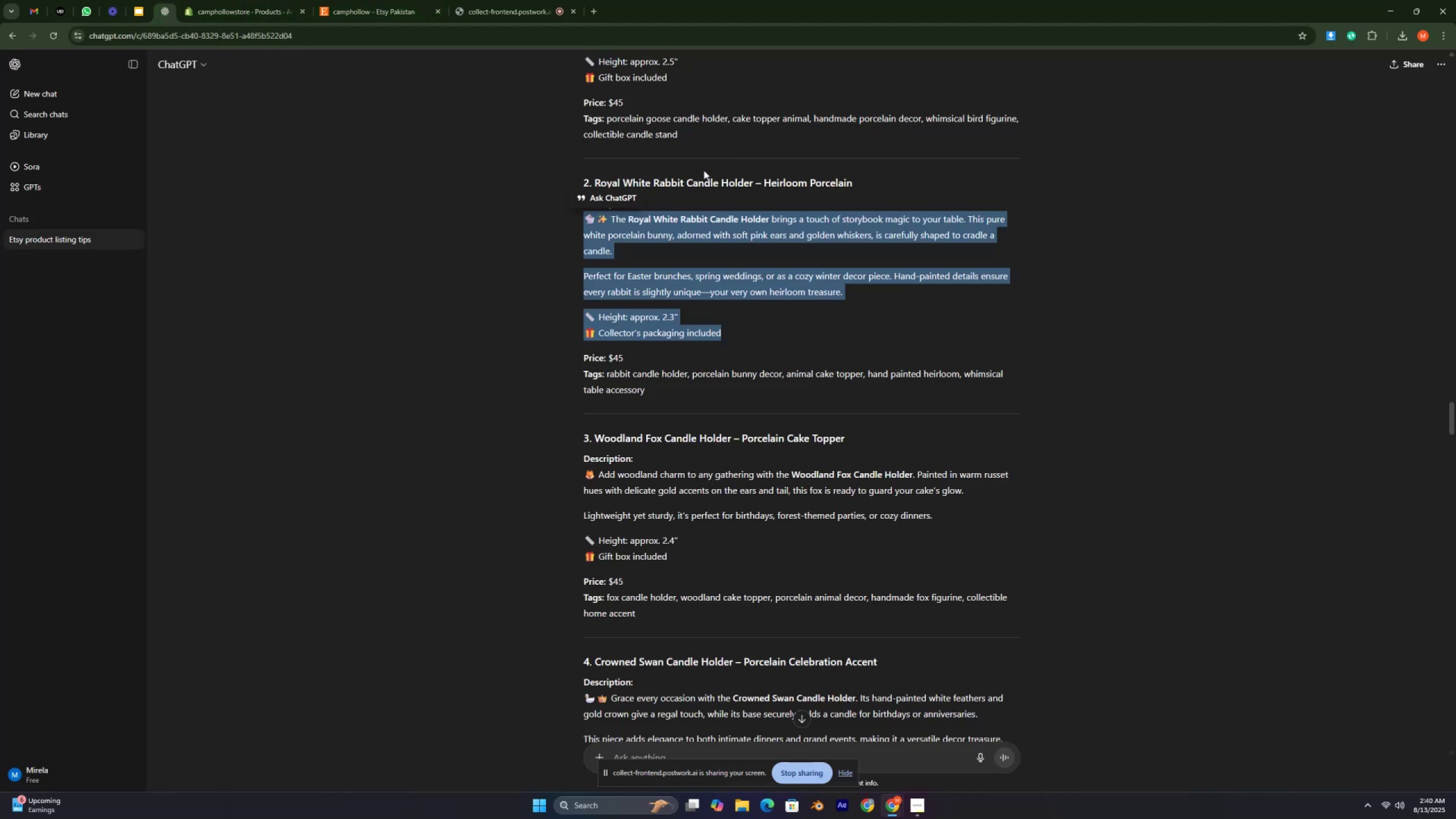 
left_click([694, 185])
 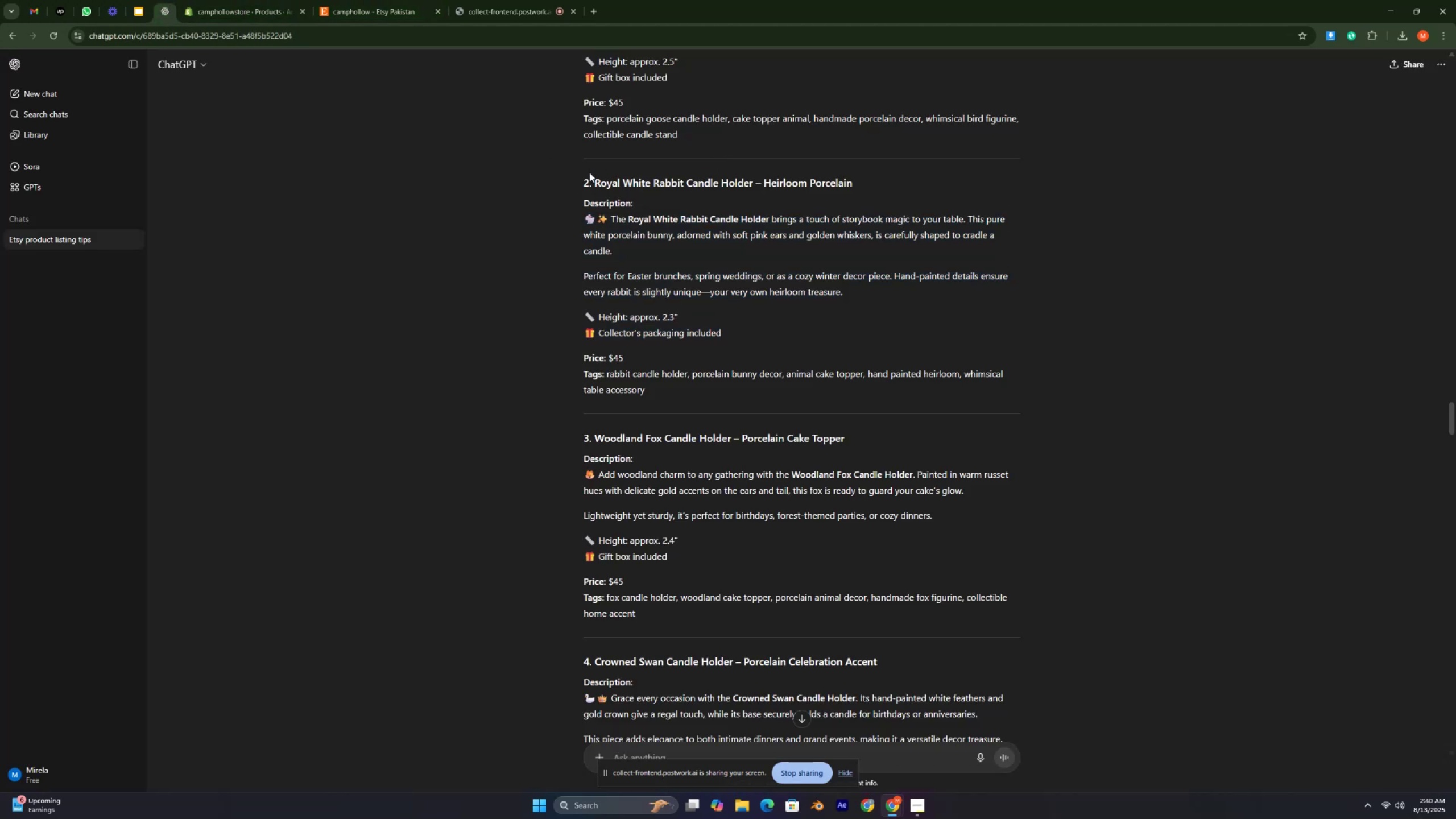 
left_click_drag(start_coordinate=[590, 176], to_coordinate=[752, 176])
 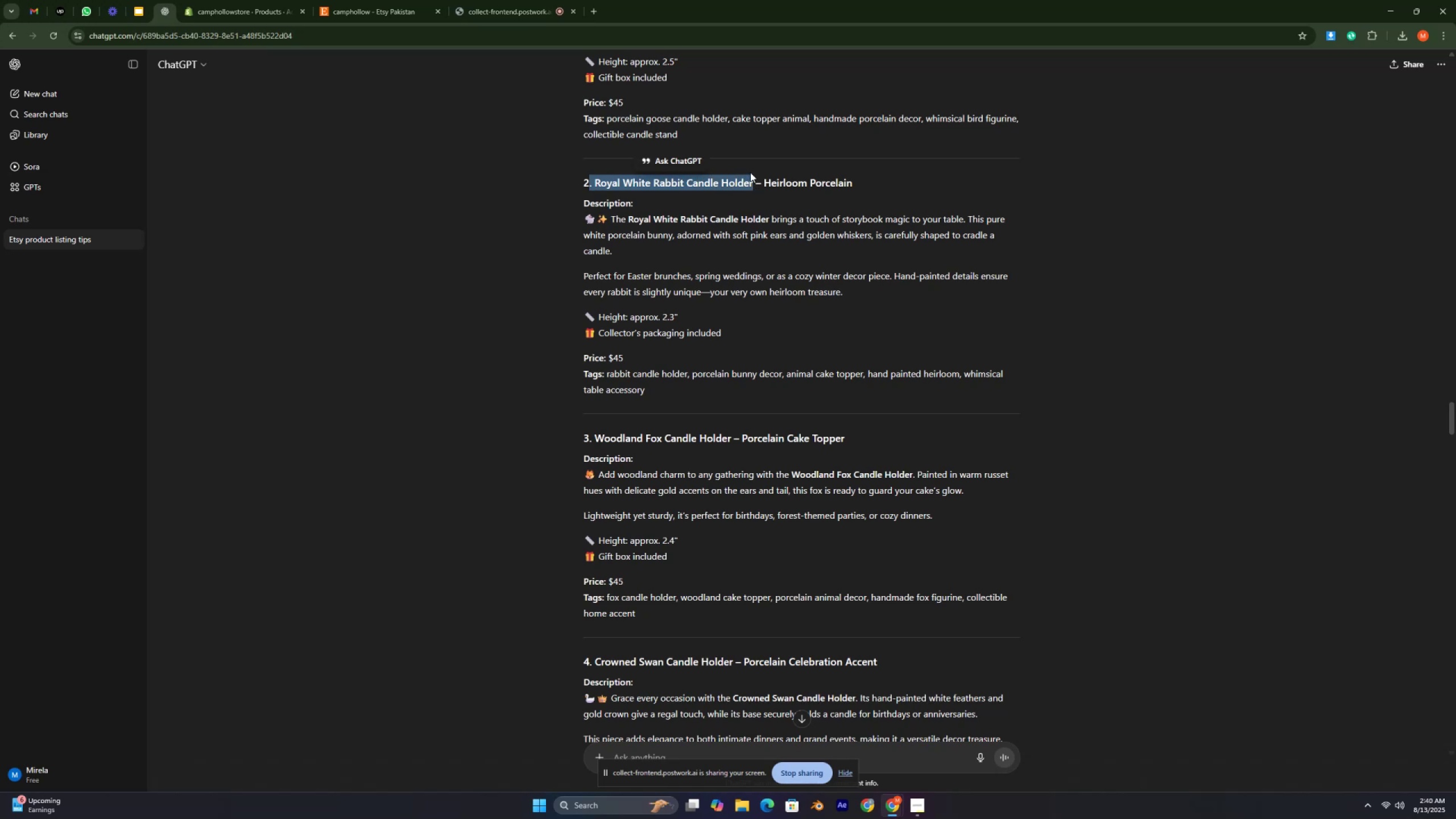 
key(Control+C)
 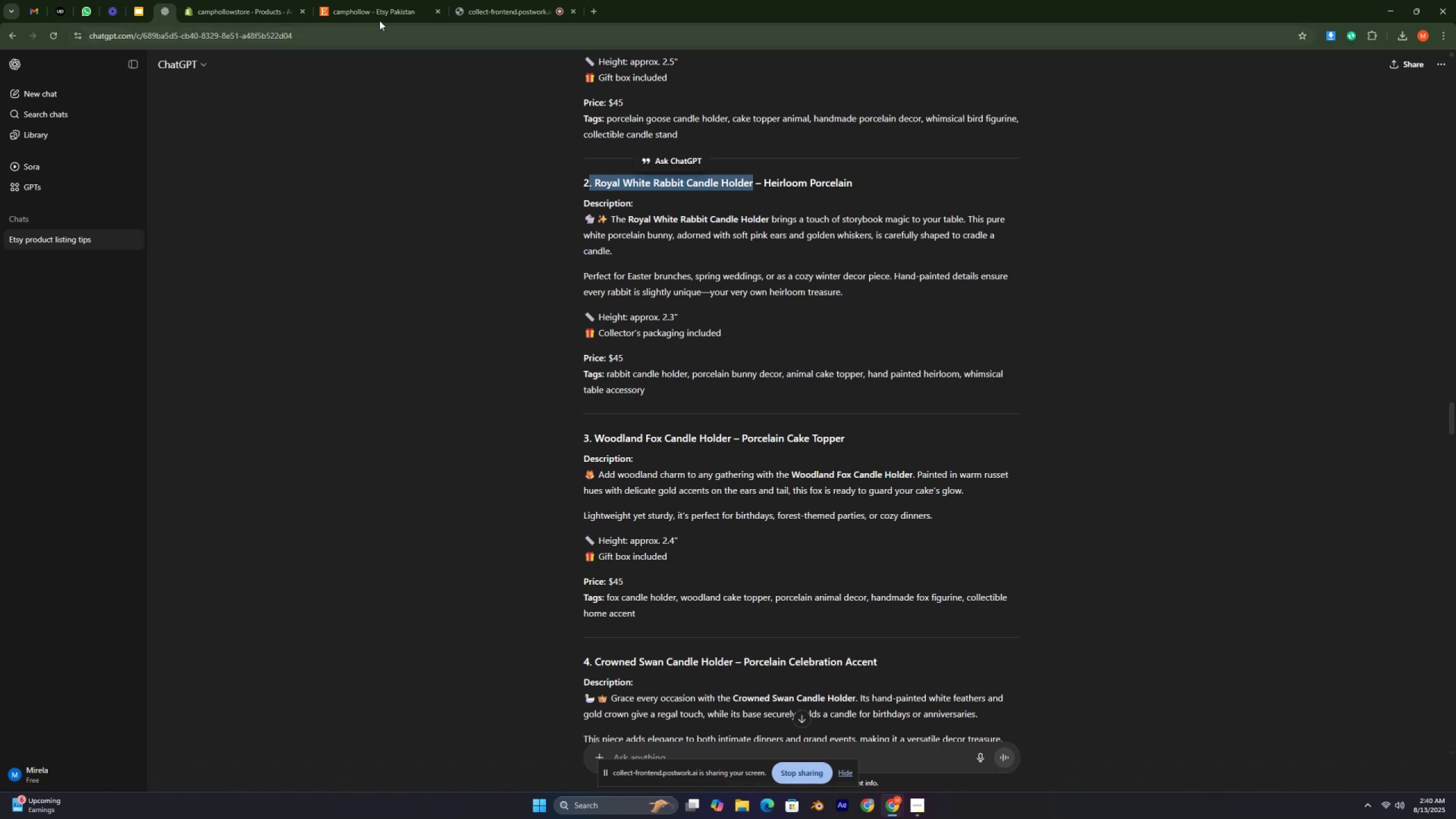 
left_click([373, 19])
 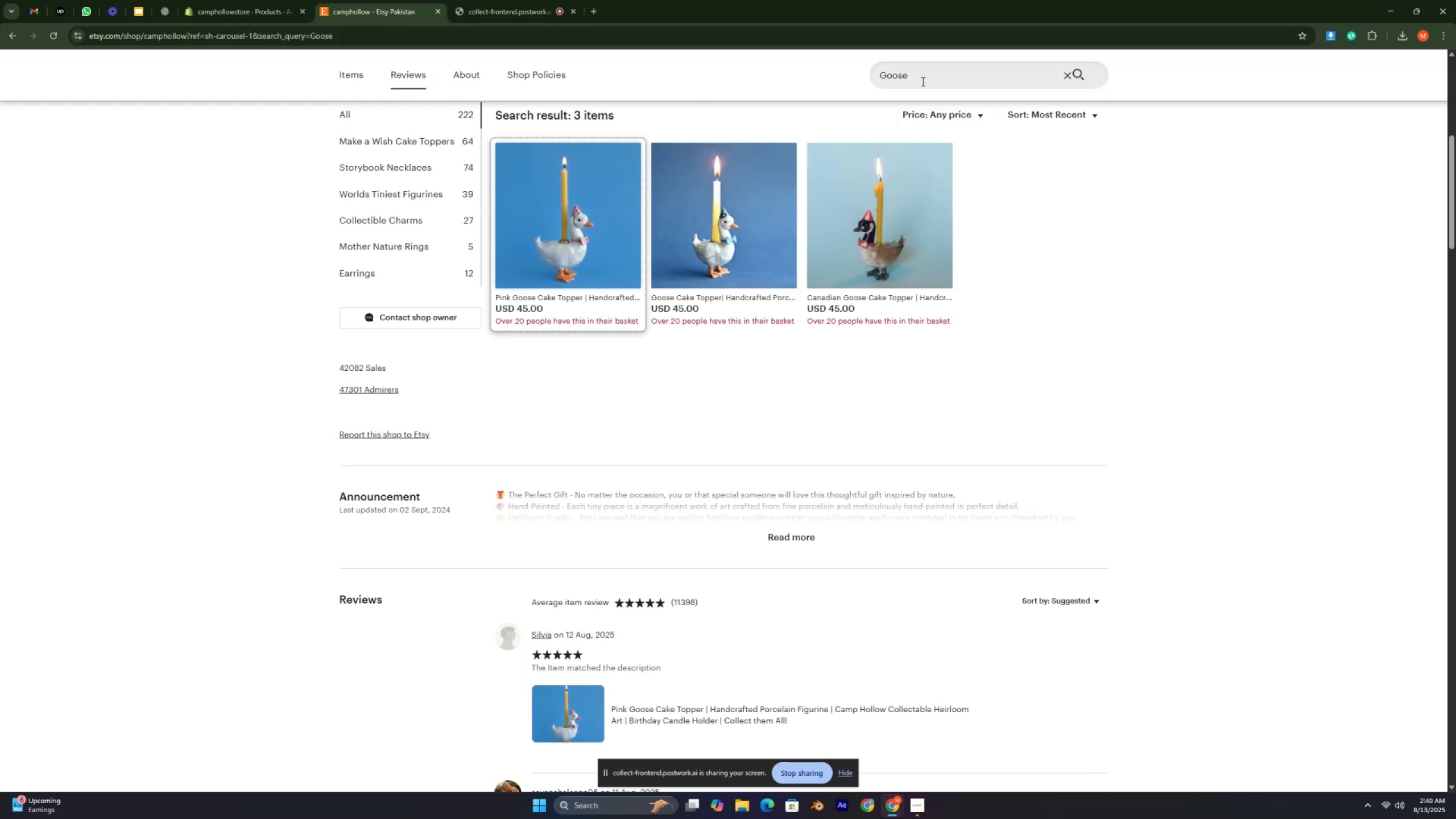 
double_click([918, 78])
 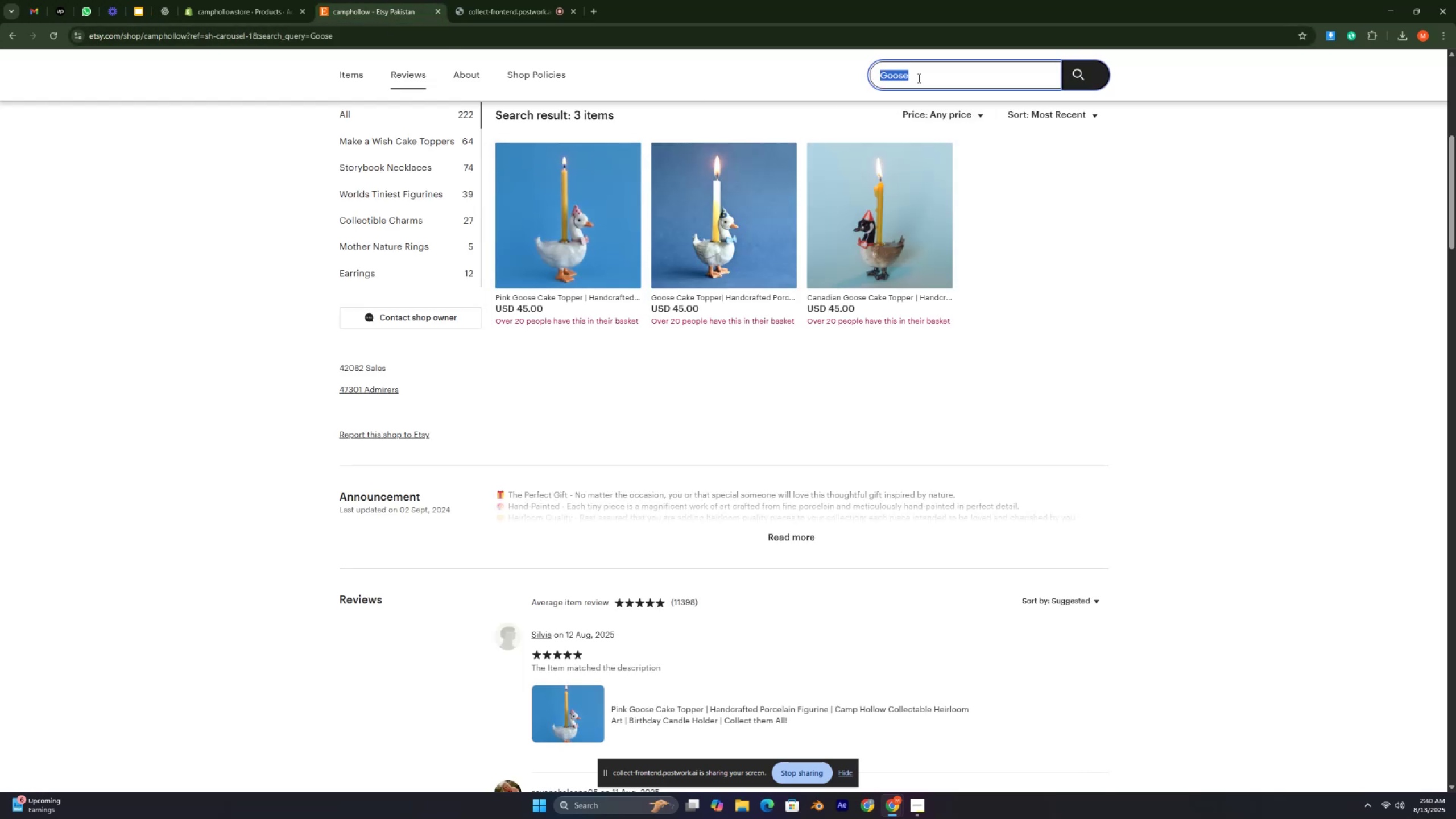 
triple_click([918, 78])
 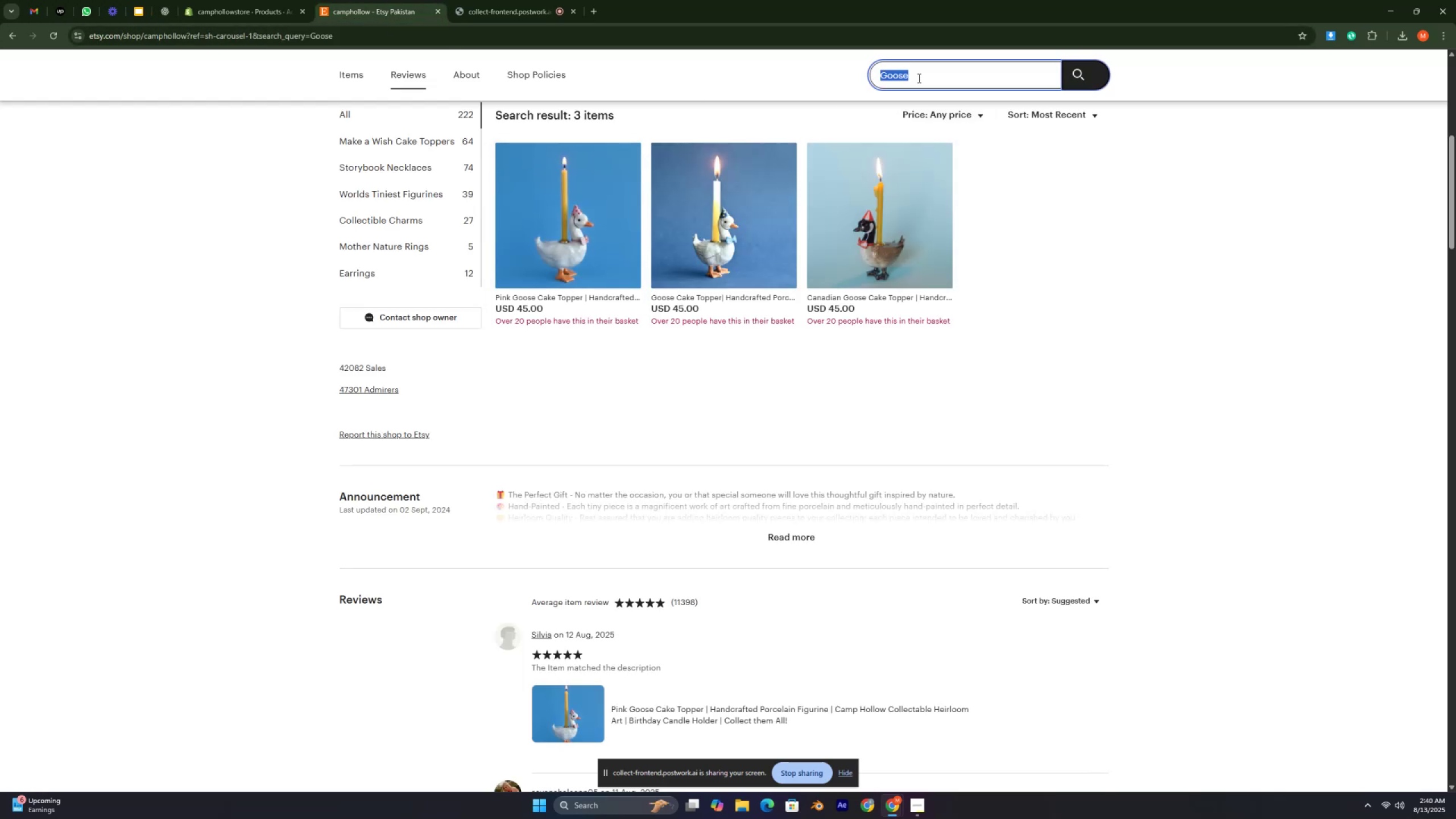 
key(Control+V)
 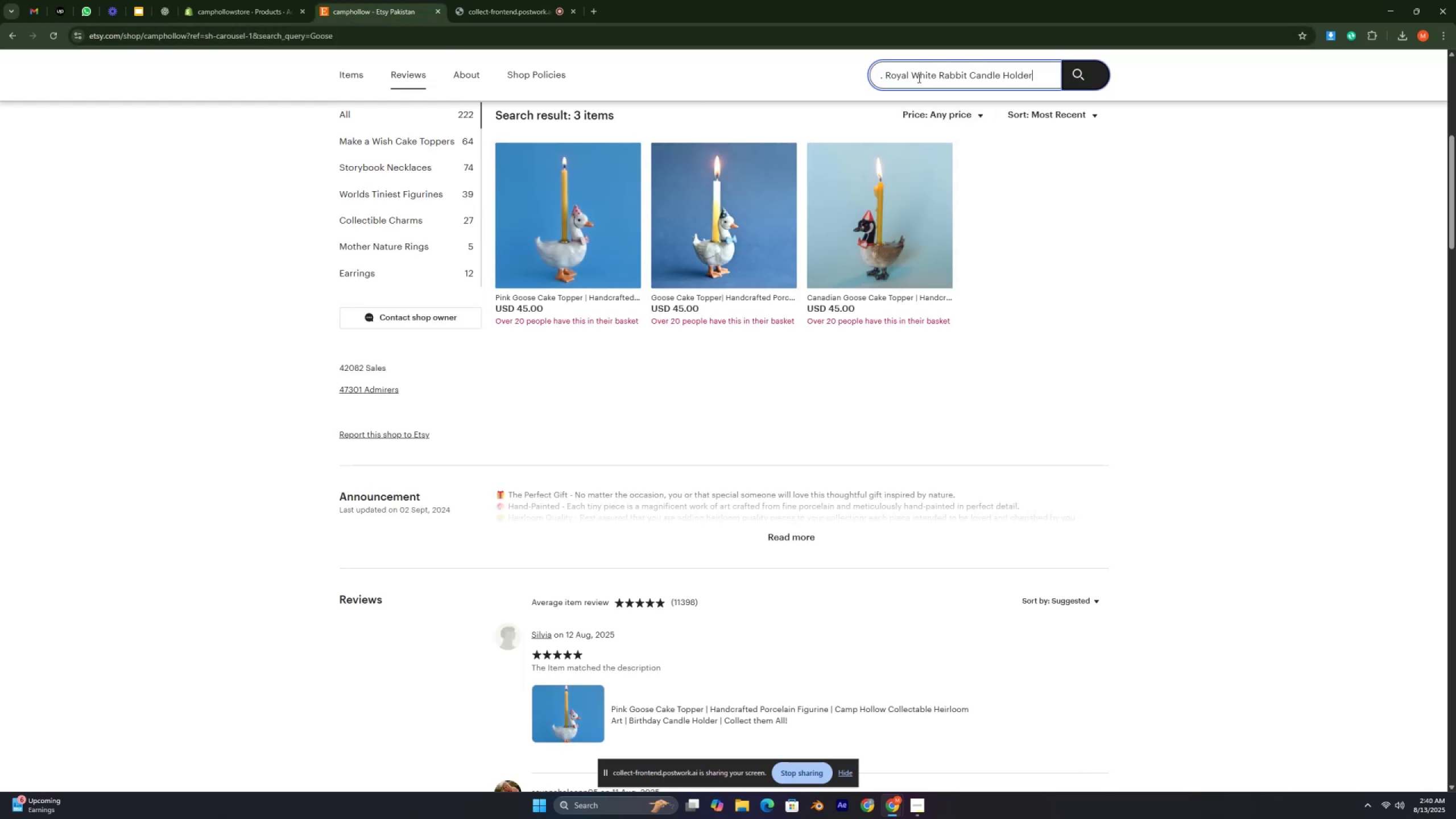 
key(Enter)
 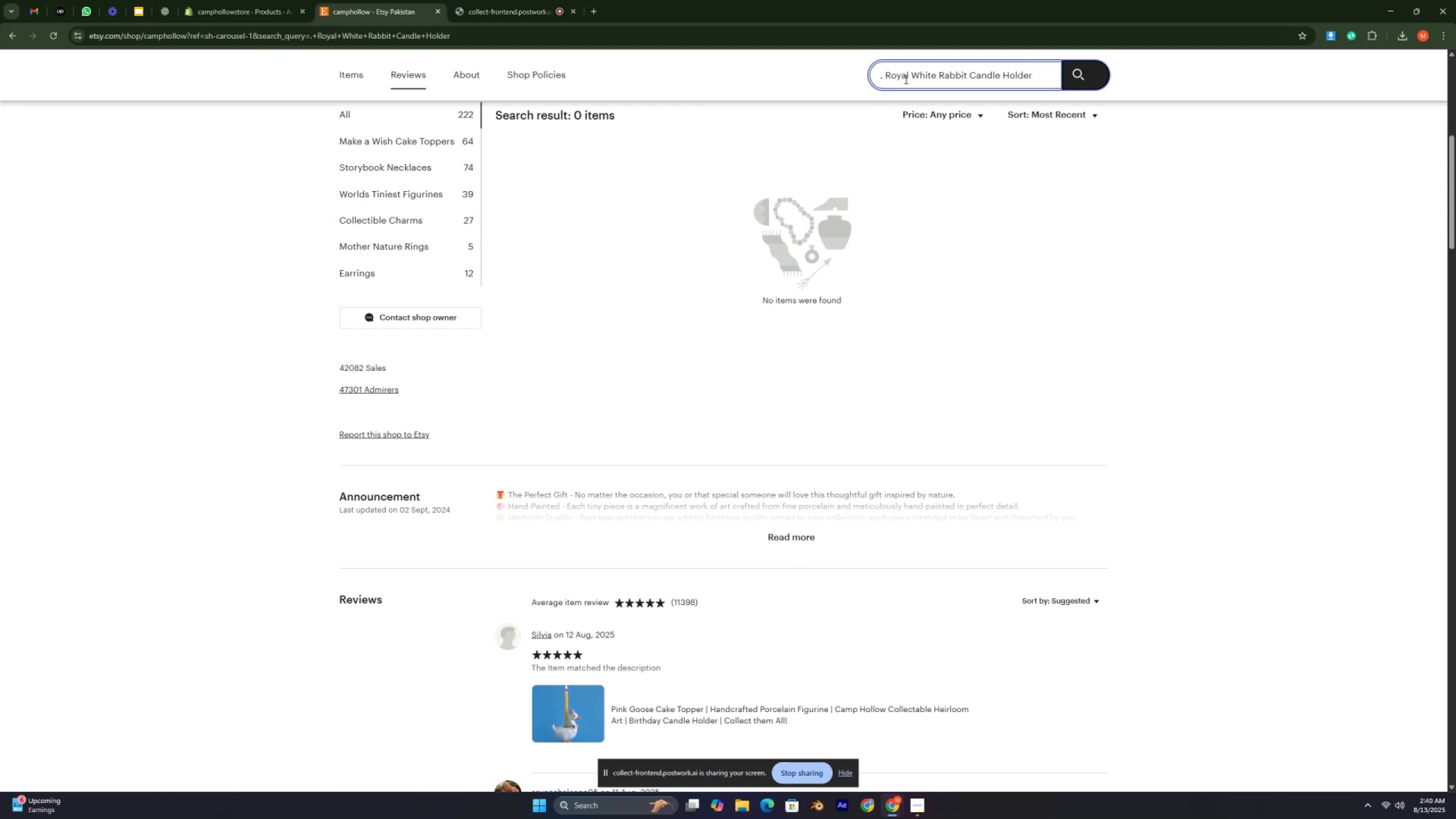 
wait(8.61)
 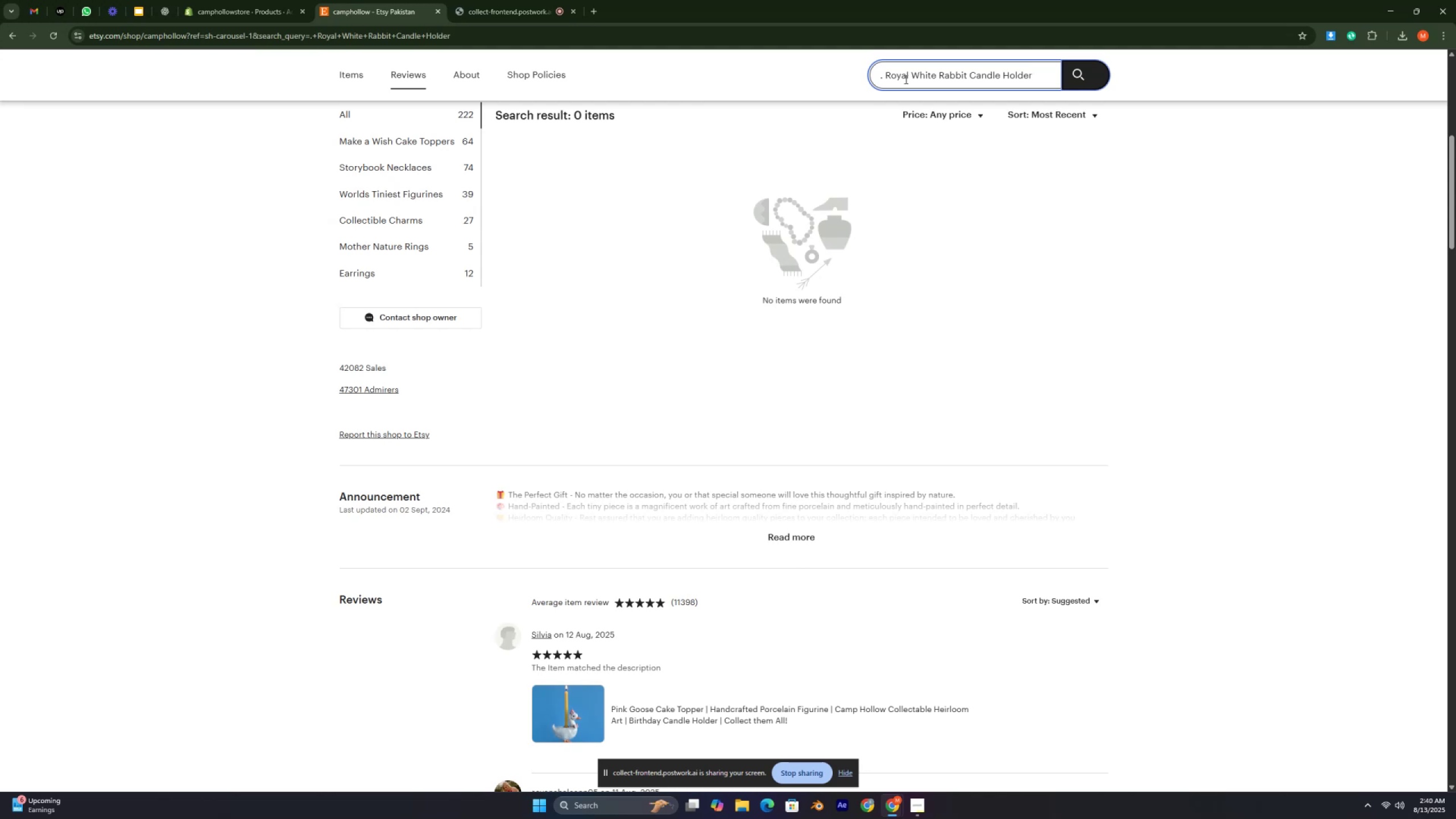 
left_click_drag(start_coordinate=[907, 74], to_coordinate=[862, 78])
 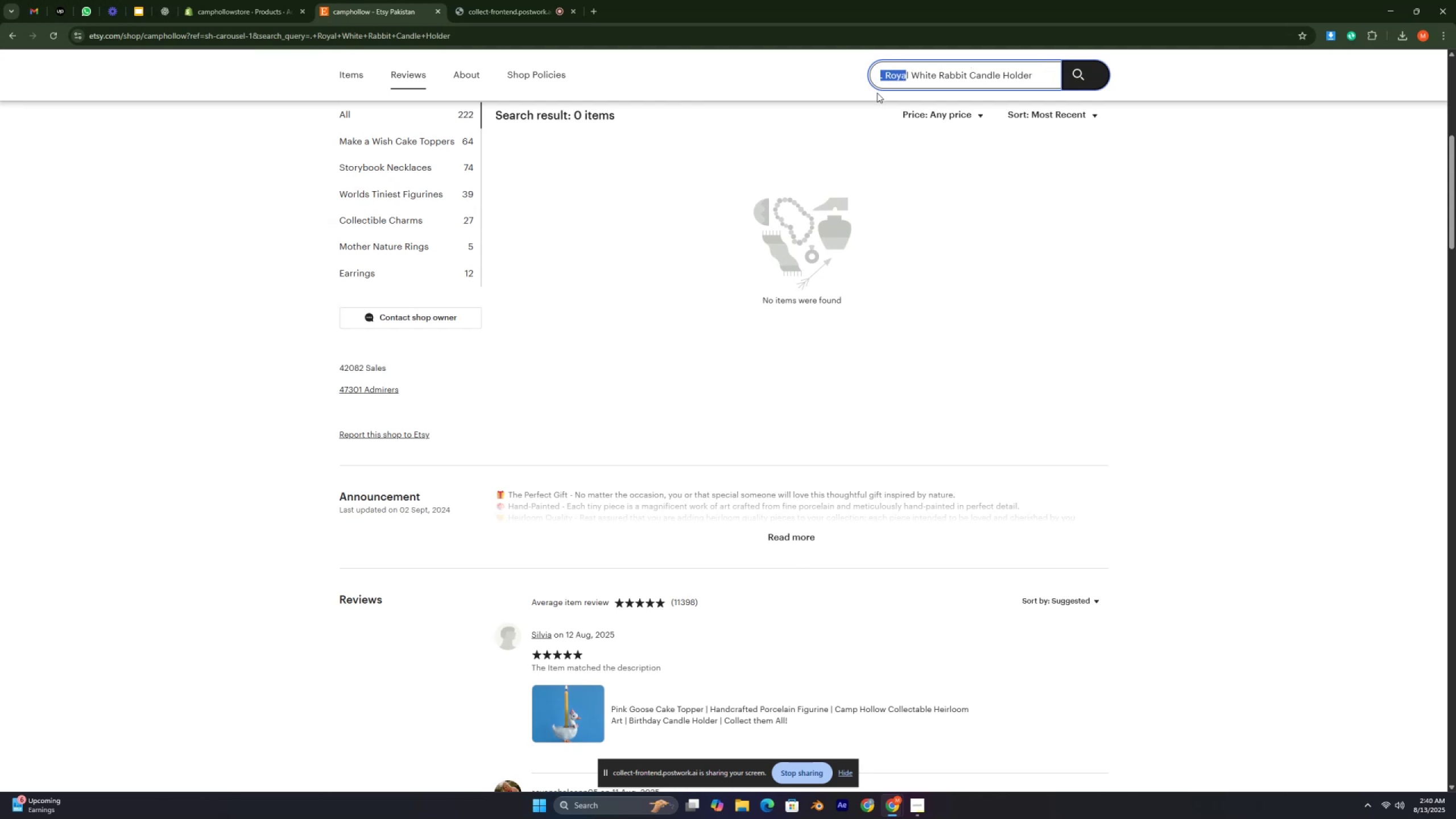 
key(Backspace)
 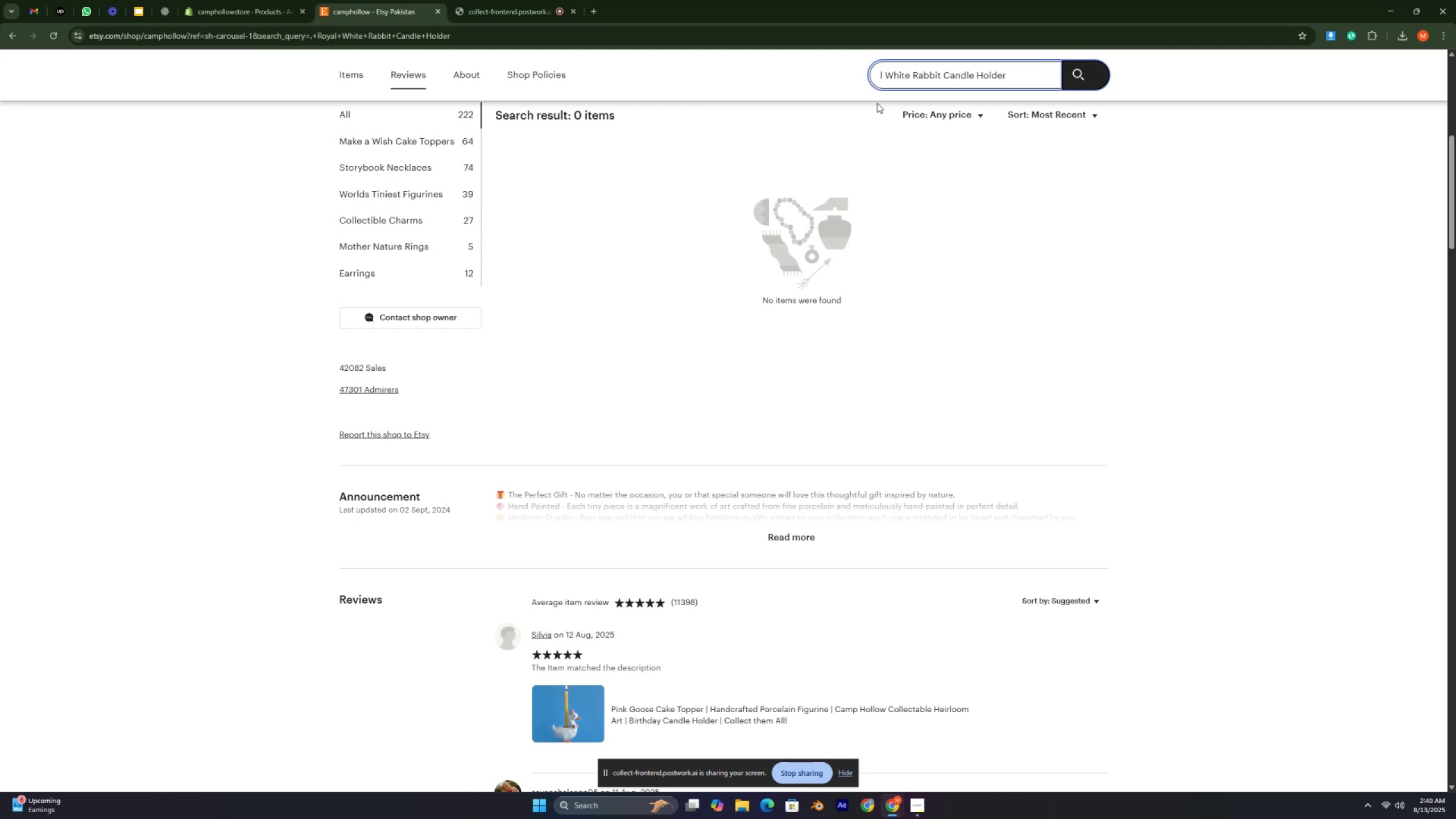 
key(Enter)
 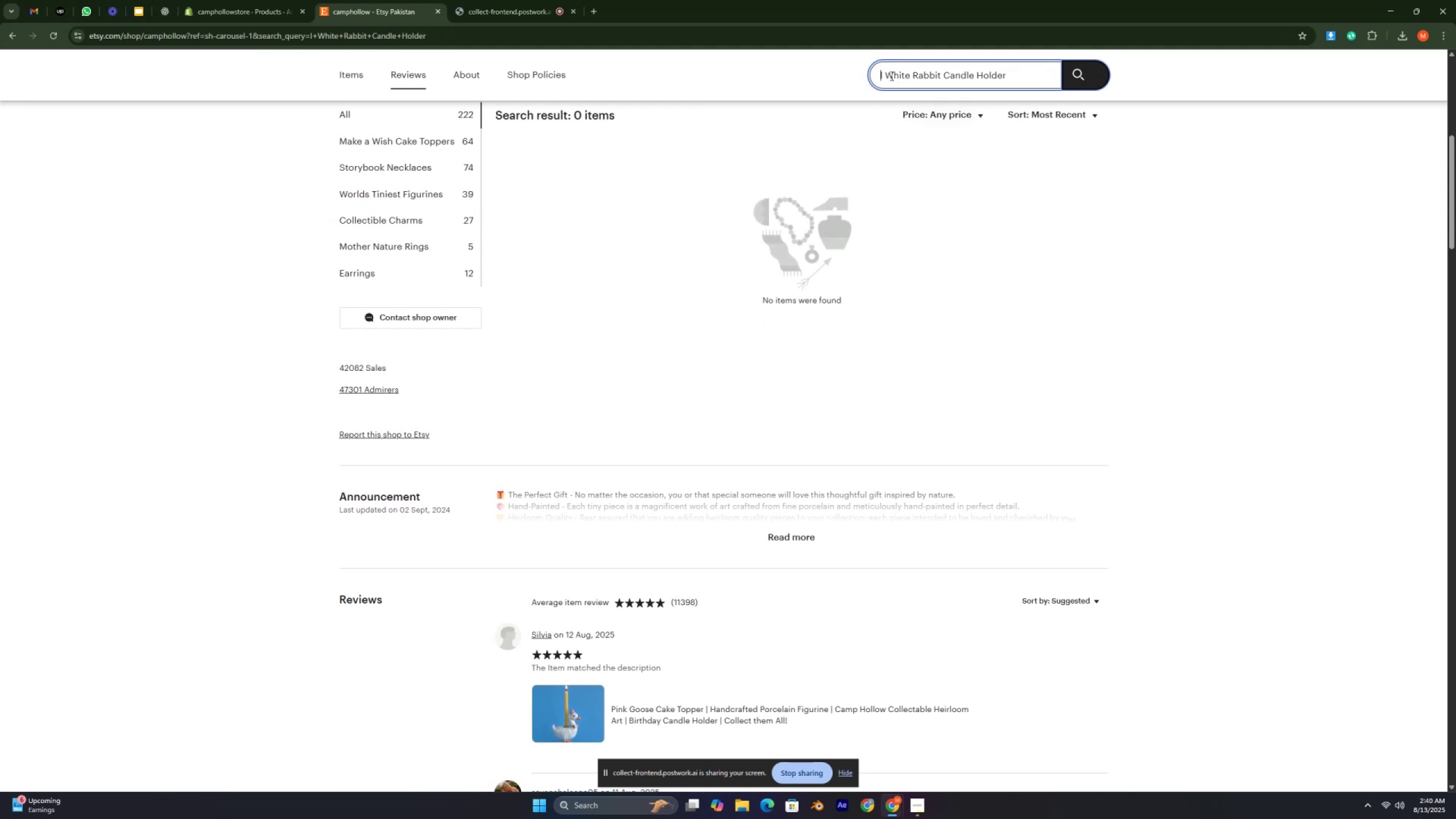 
left_click([884, 72])
 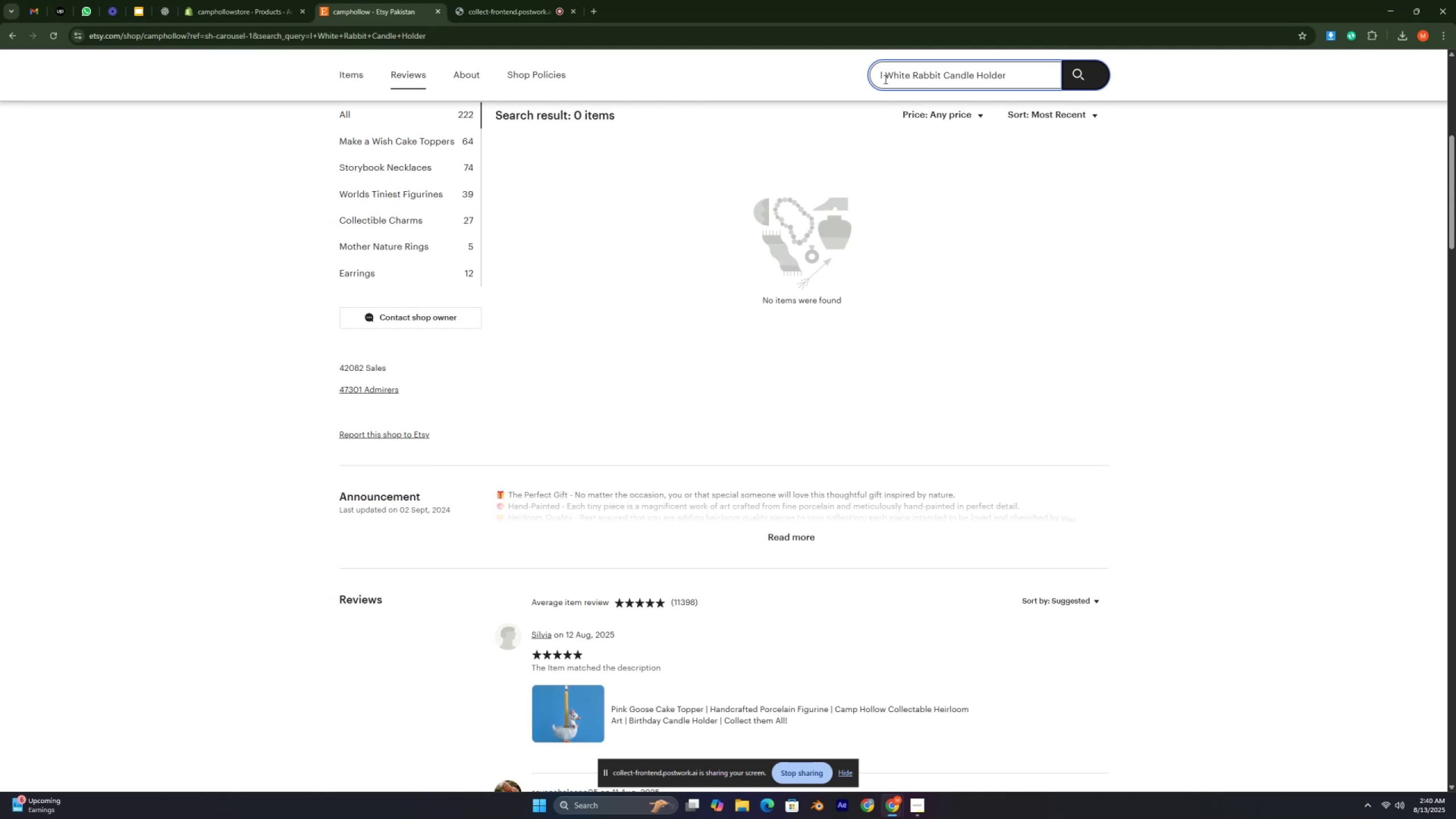 
key(Backspace)
 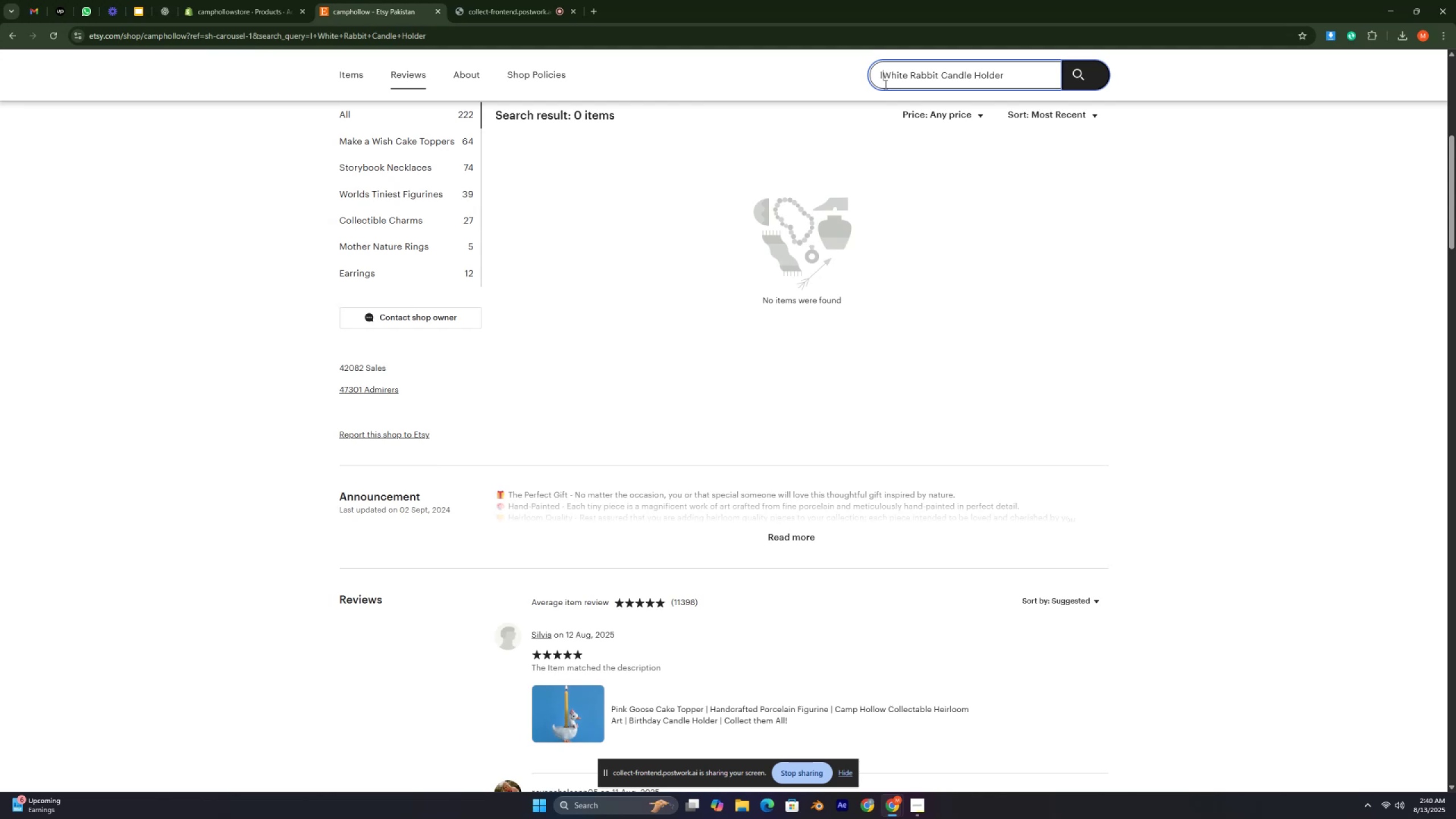 
key(Backspace)
 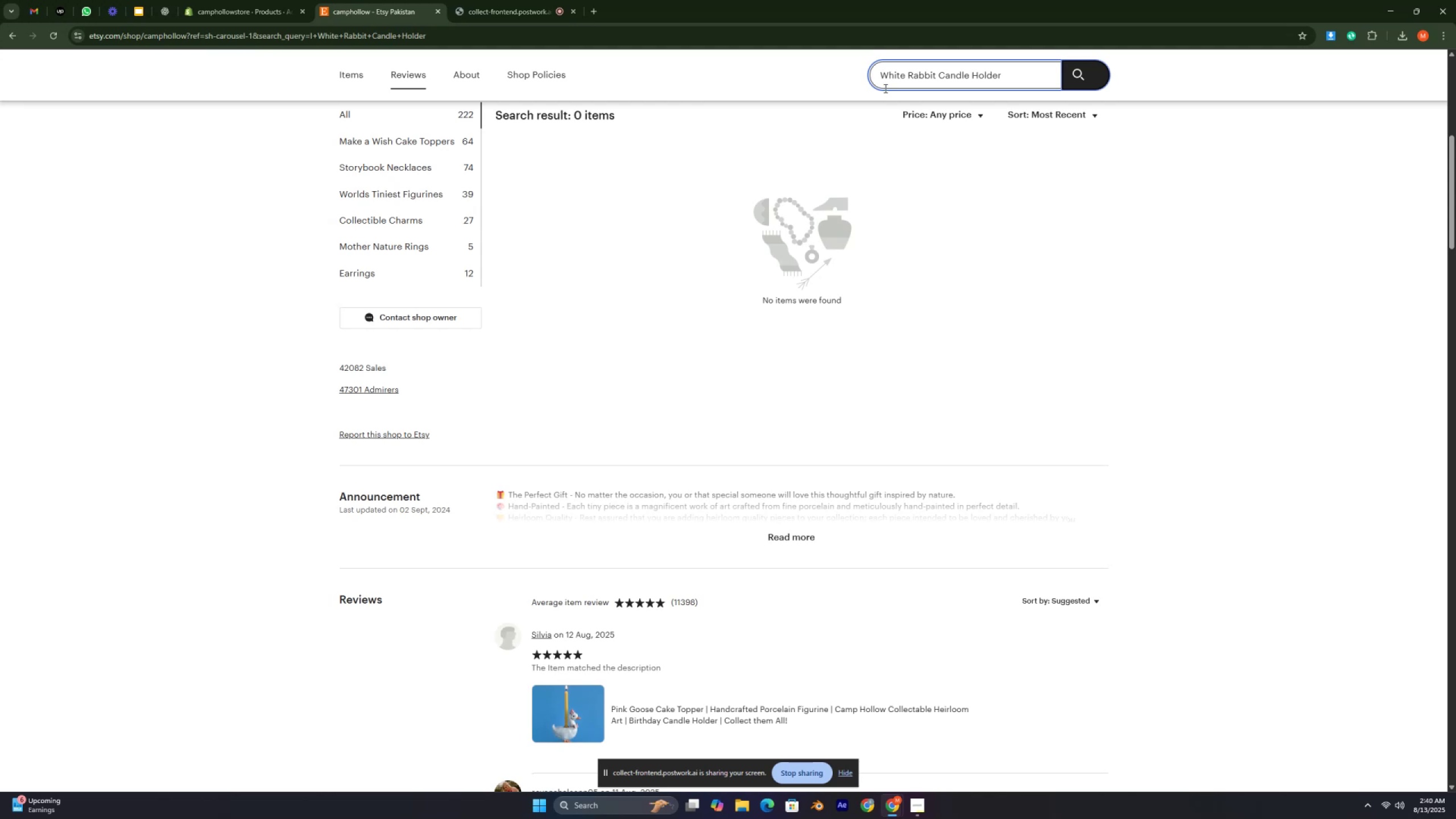 
key(Enter)
 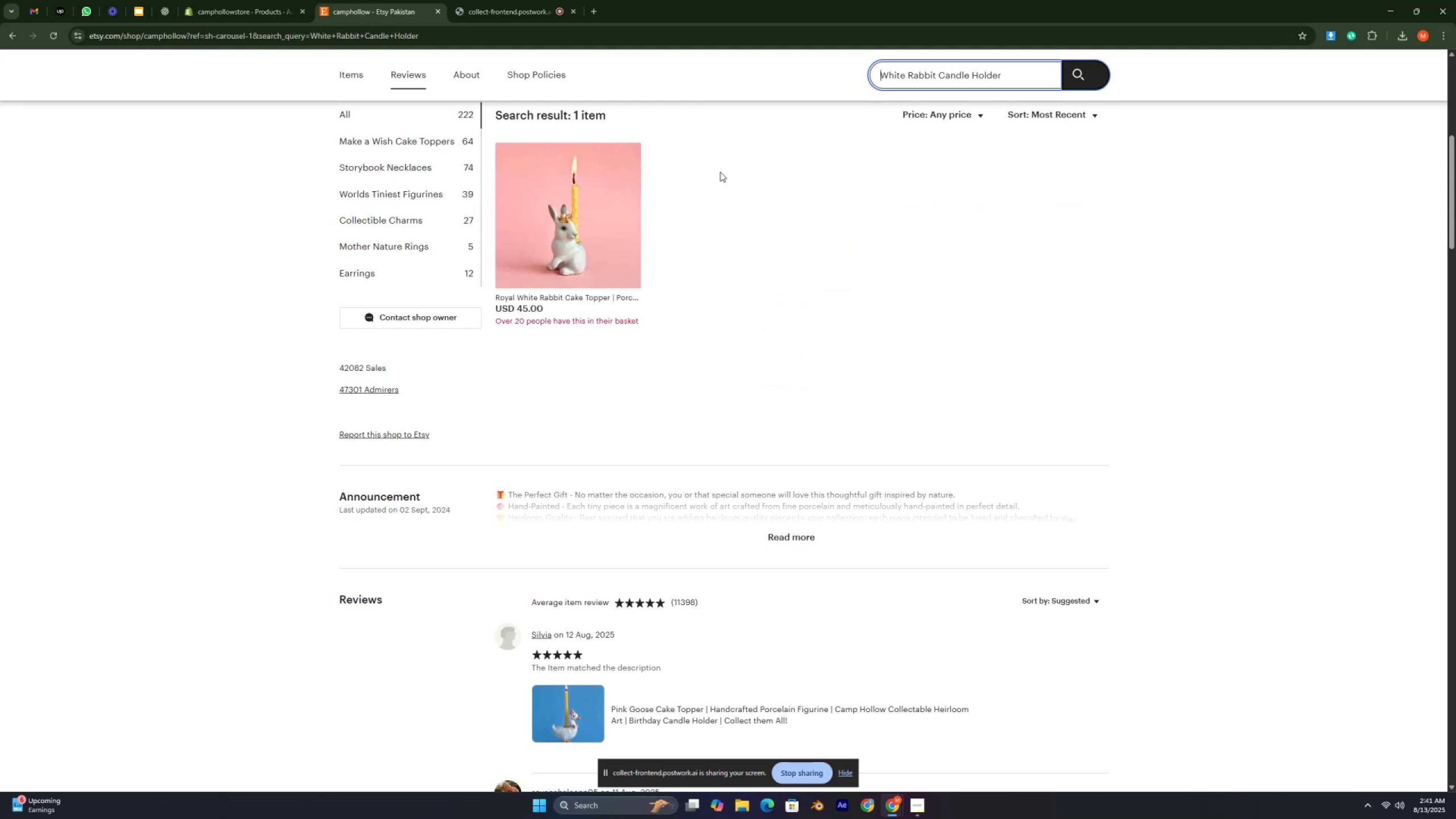 
left_click([614, 188])
 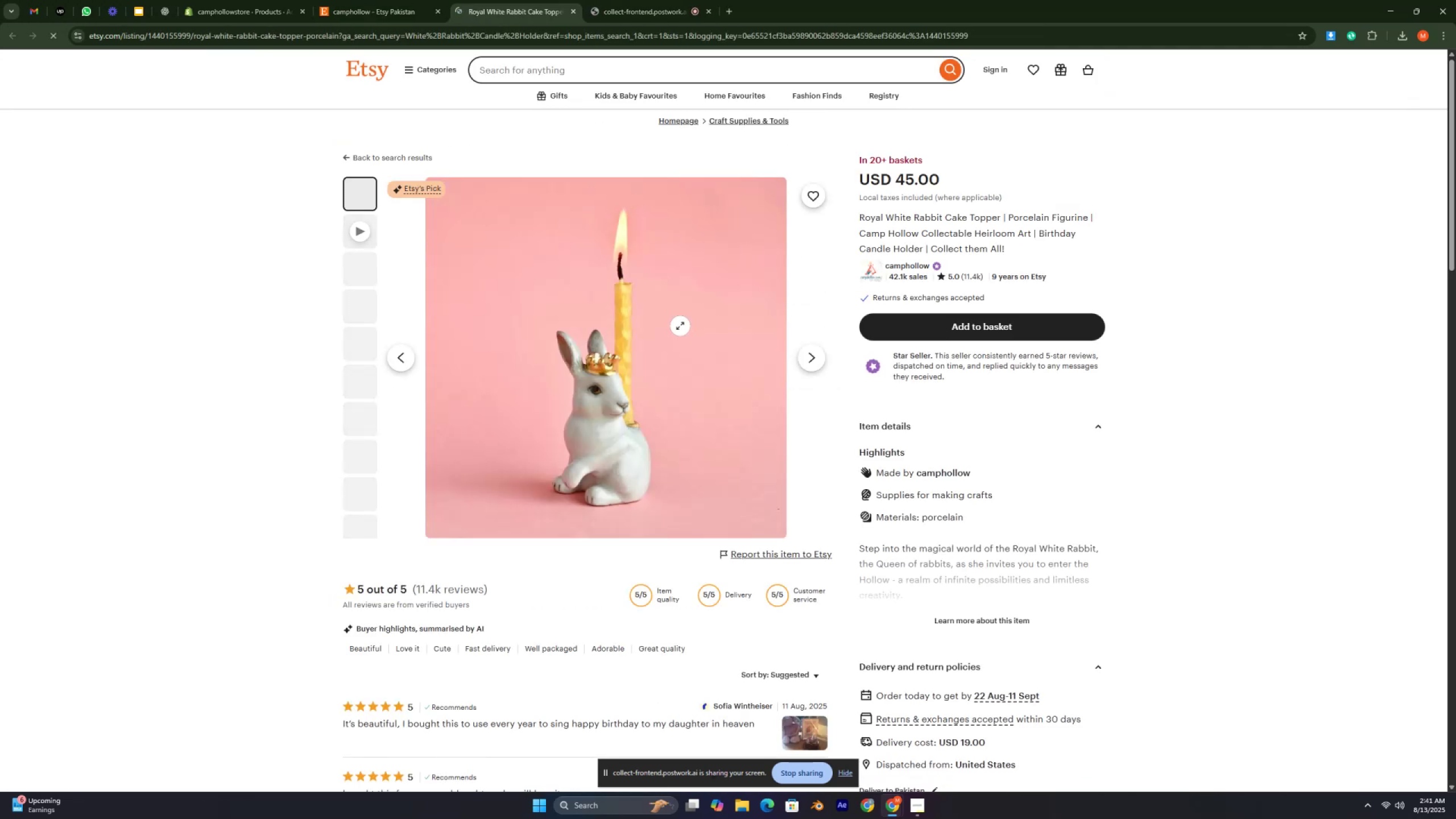 
left_click([1331, 38])
 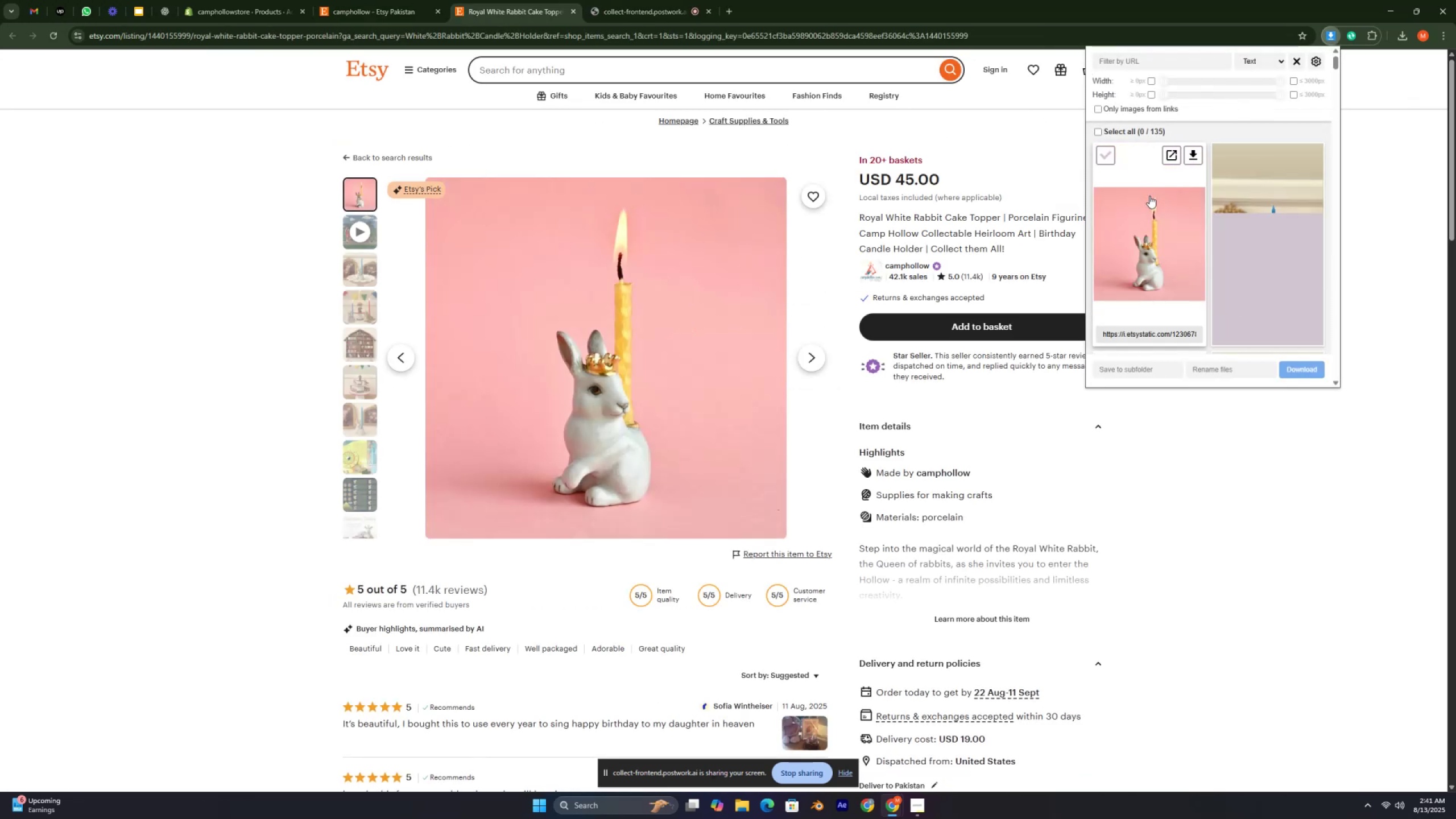 
left_click([1145, 234])
 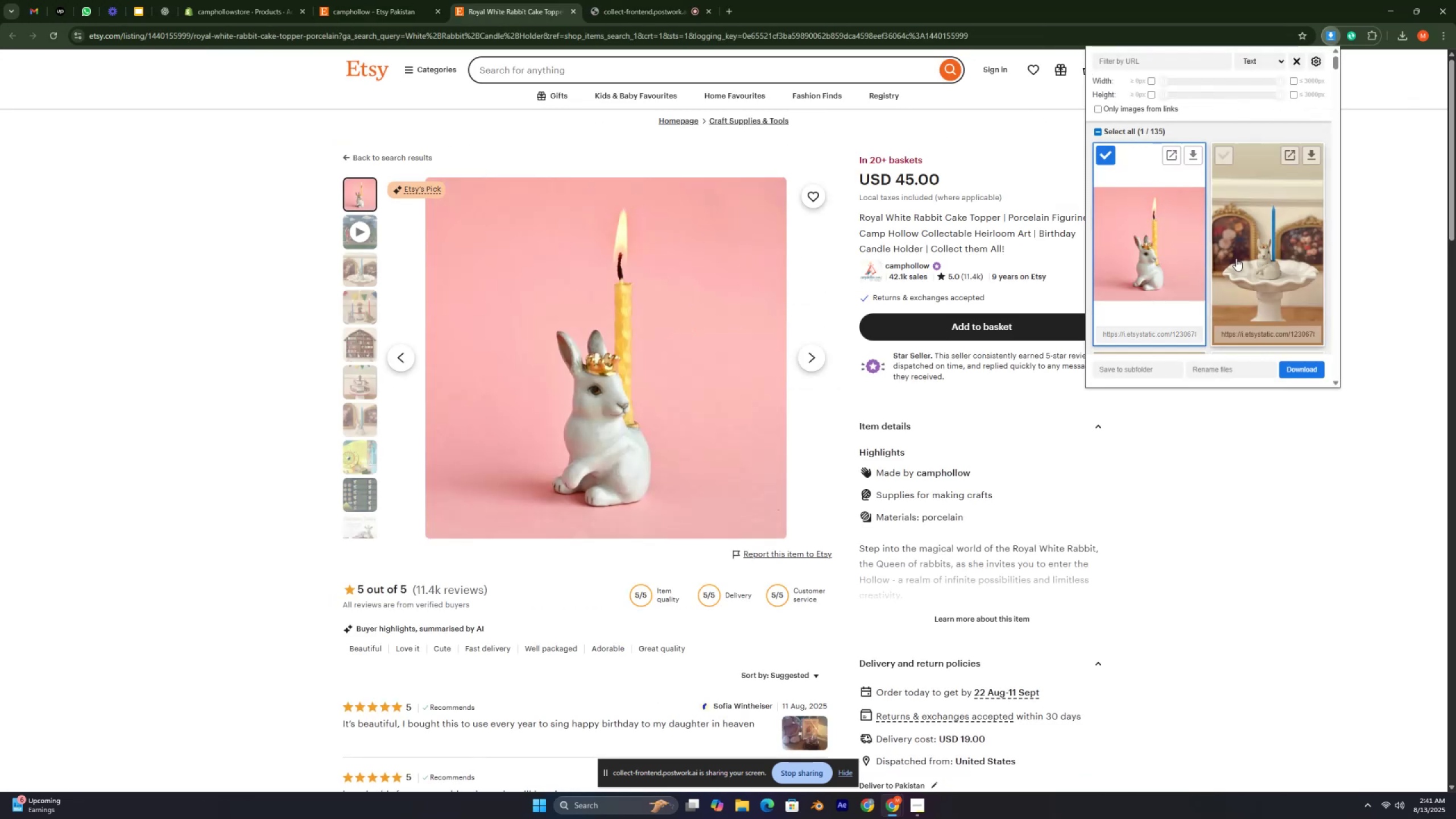 
left_click([1236, 258])
 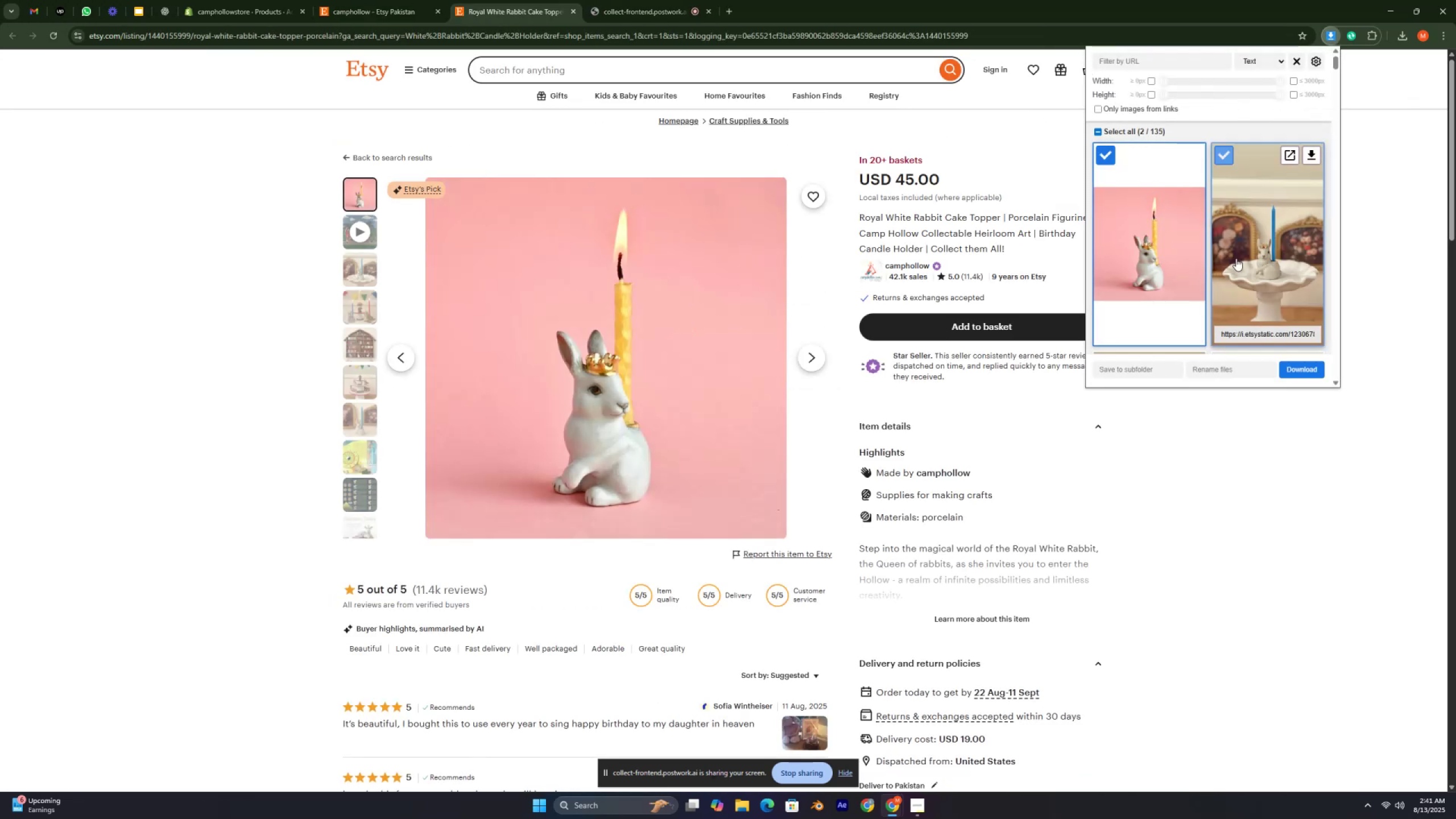 
scroll: coordinate [1236, 258], scroll_direction: down, amount: 3.0
 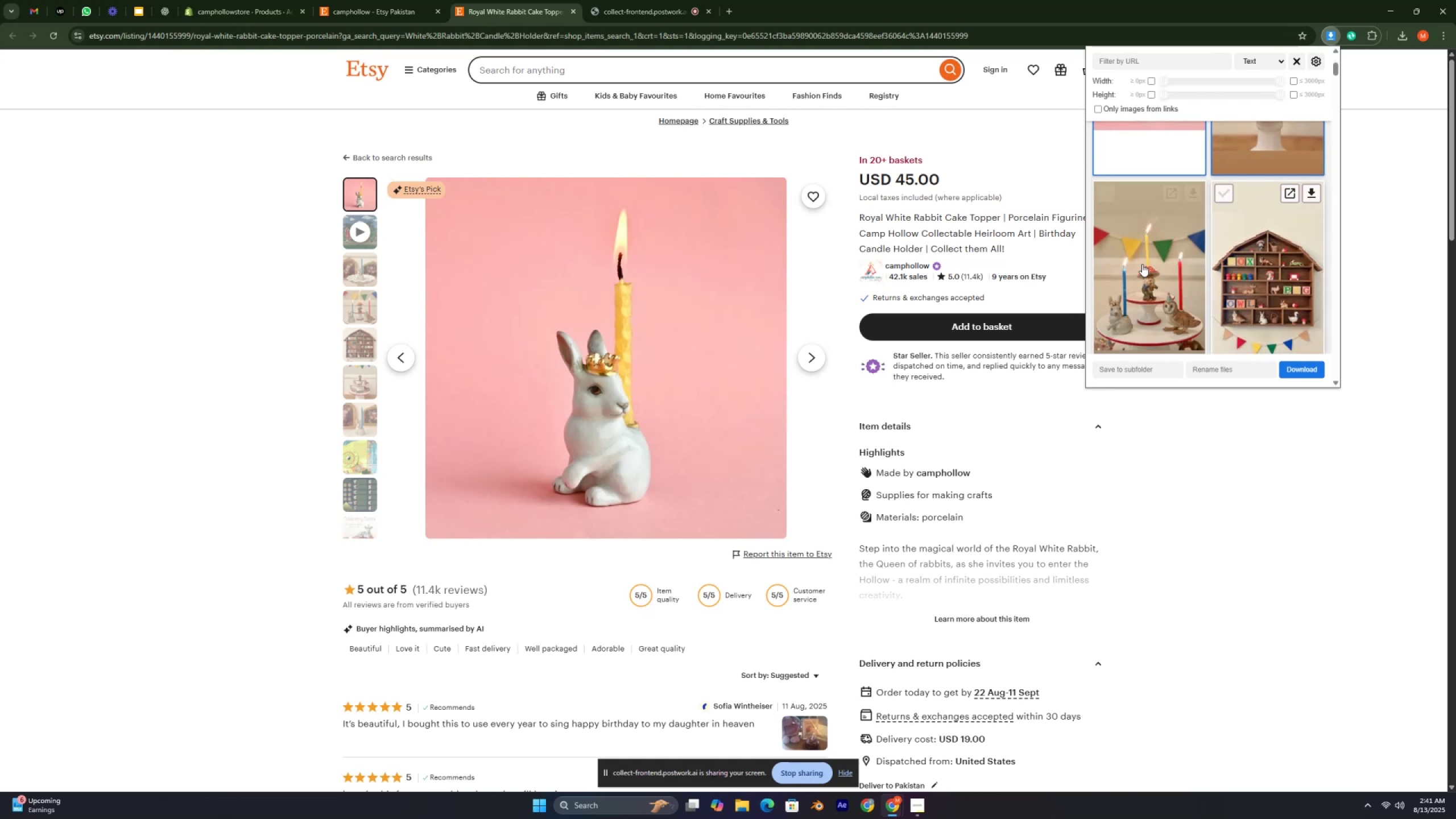 
left_click([1112, 270])
 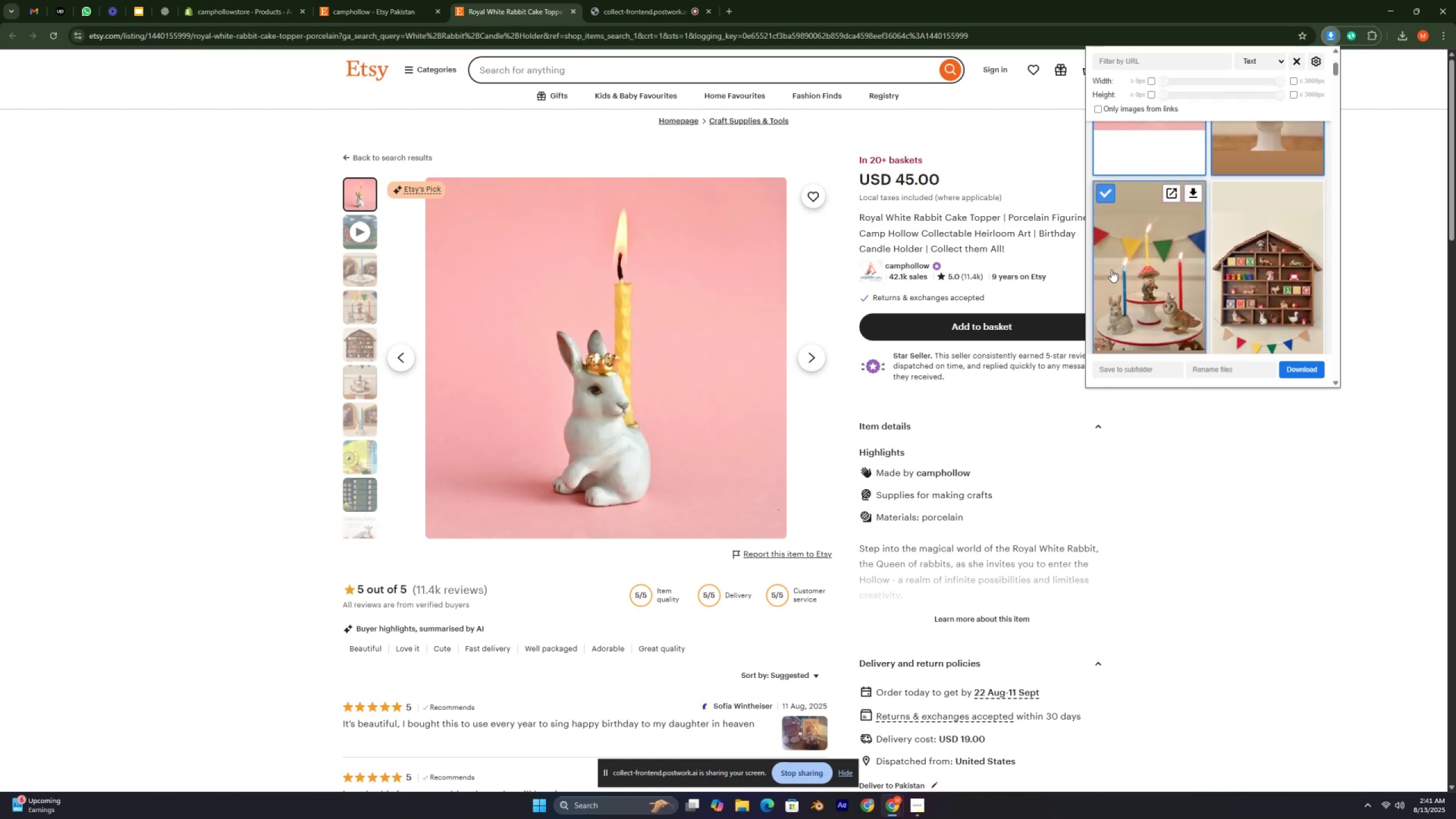 
scroll: coordinate [1119, 266], scroll_direction: down, amount: 4.0
 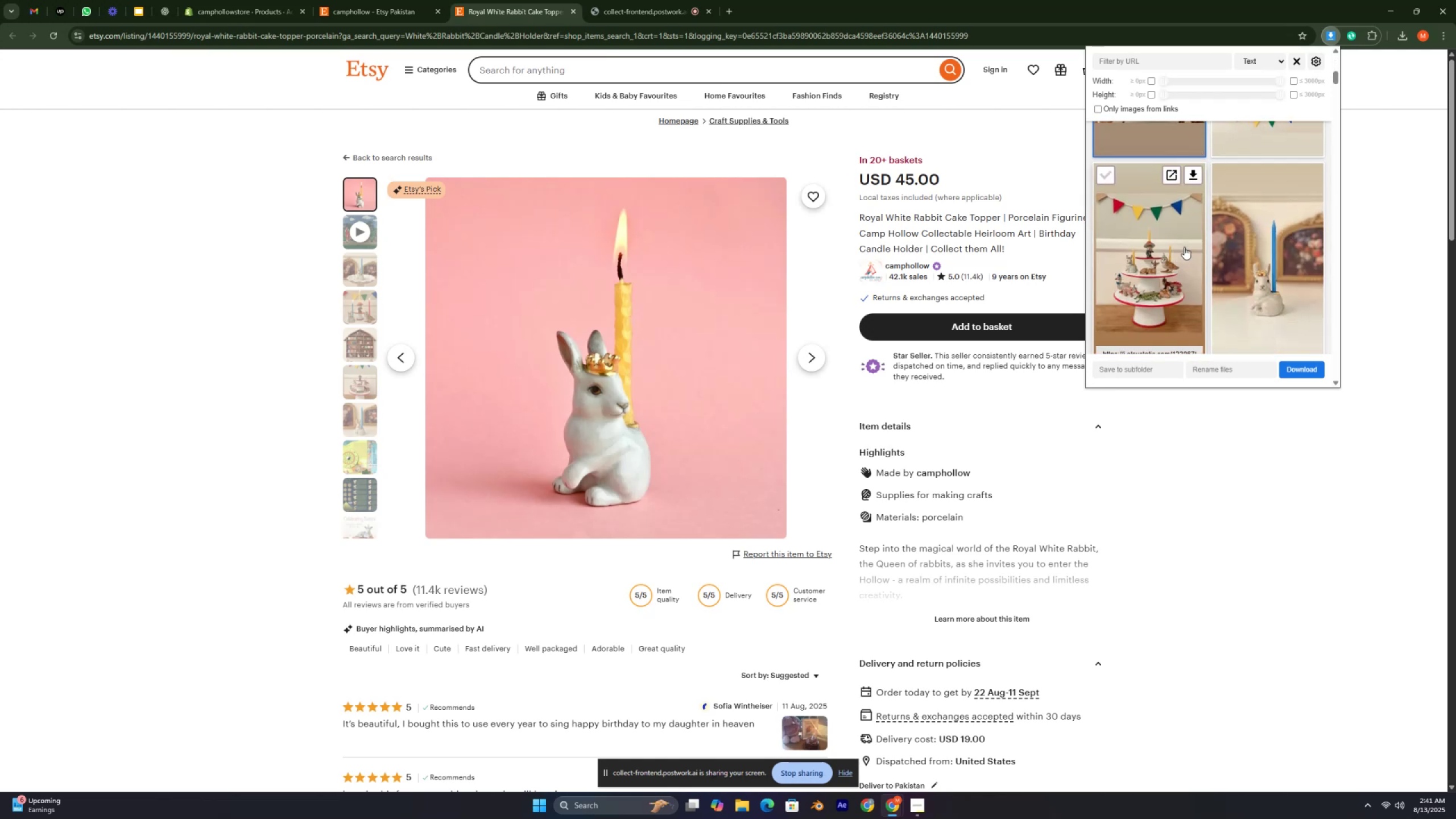 
double_click([1222, 251])
 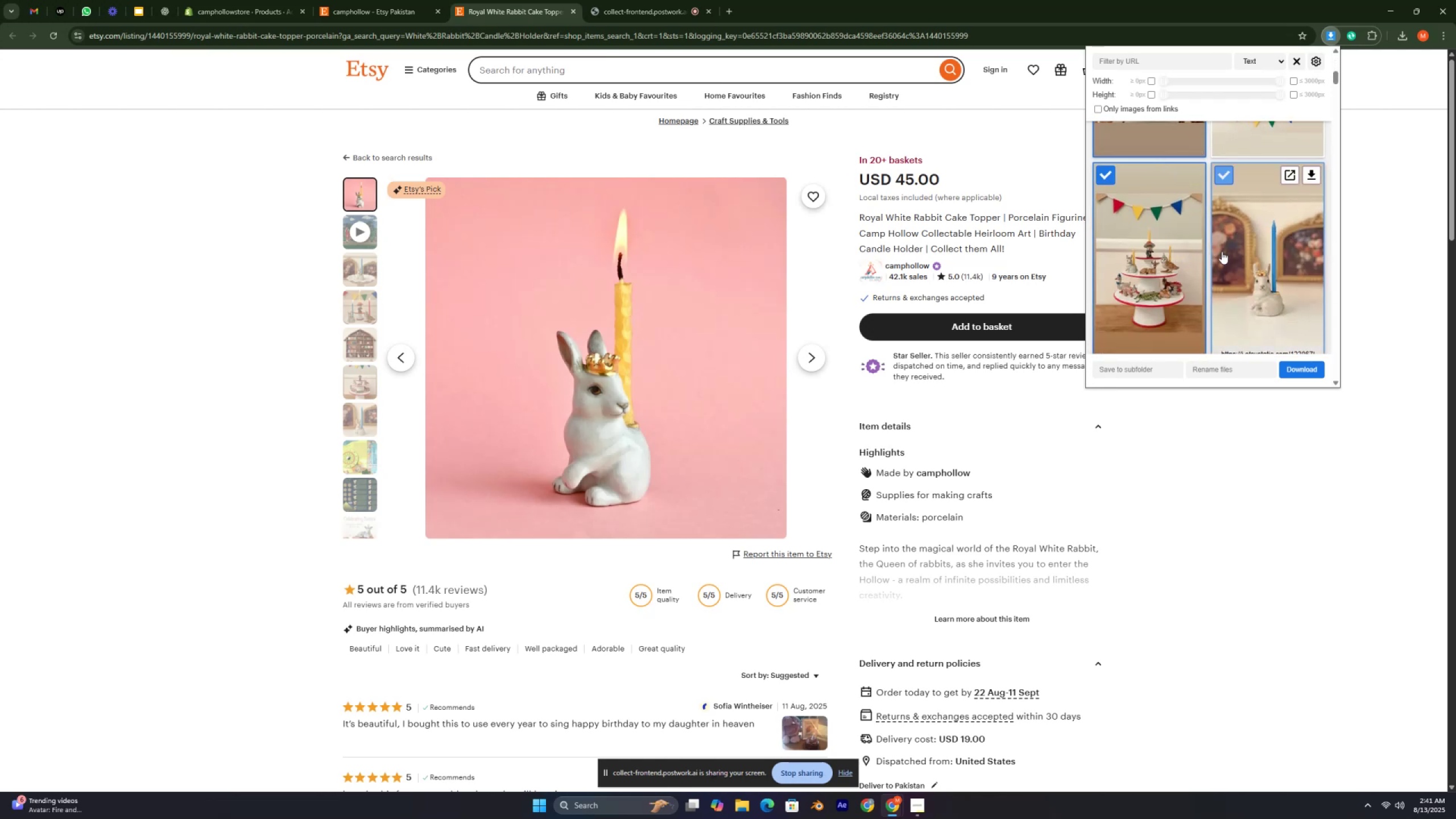 
scroll: coordinate [1169, 267], scroll_direction: down, amount: 25.0
 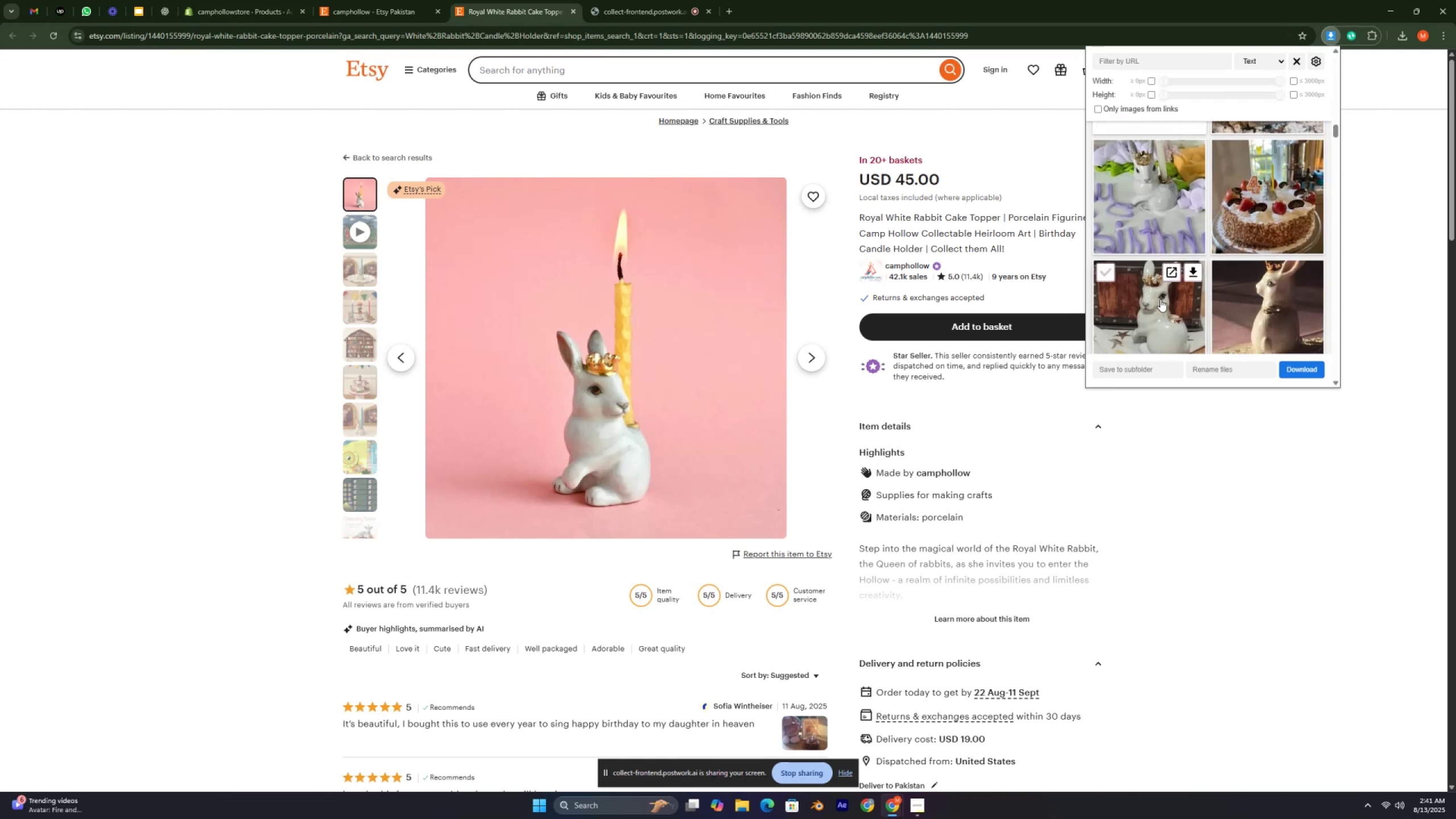 
left_click([1160, 303])
 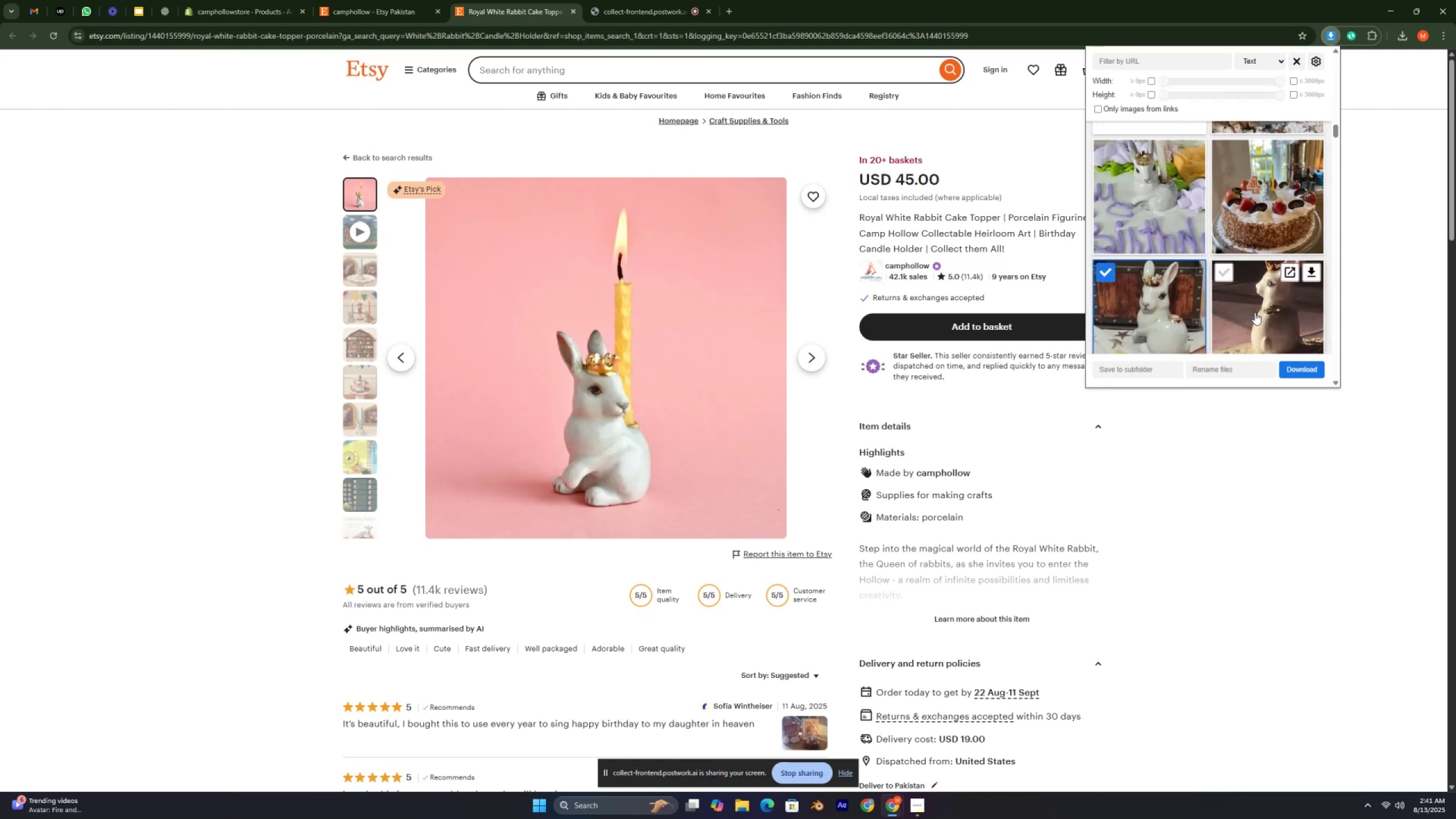 
scroll: coordinate [1254, 305], scroll_direction: down, amount: 3.0
 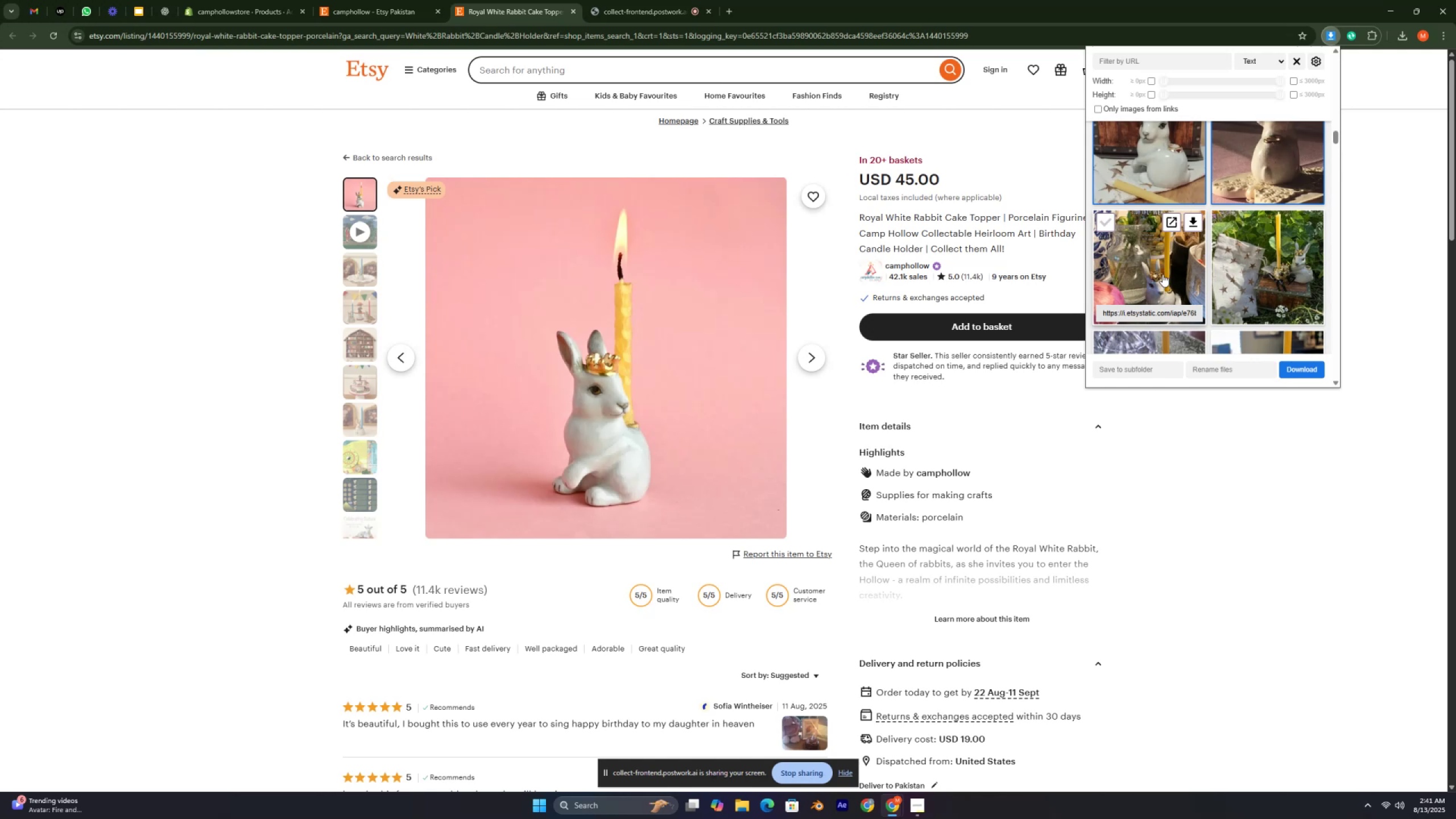 
double_click([1260, 264])
 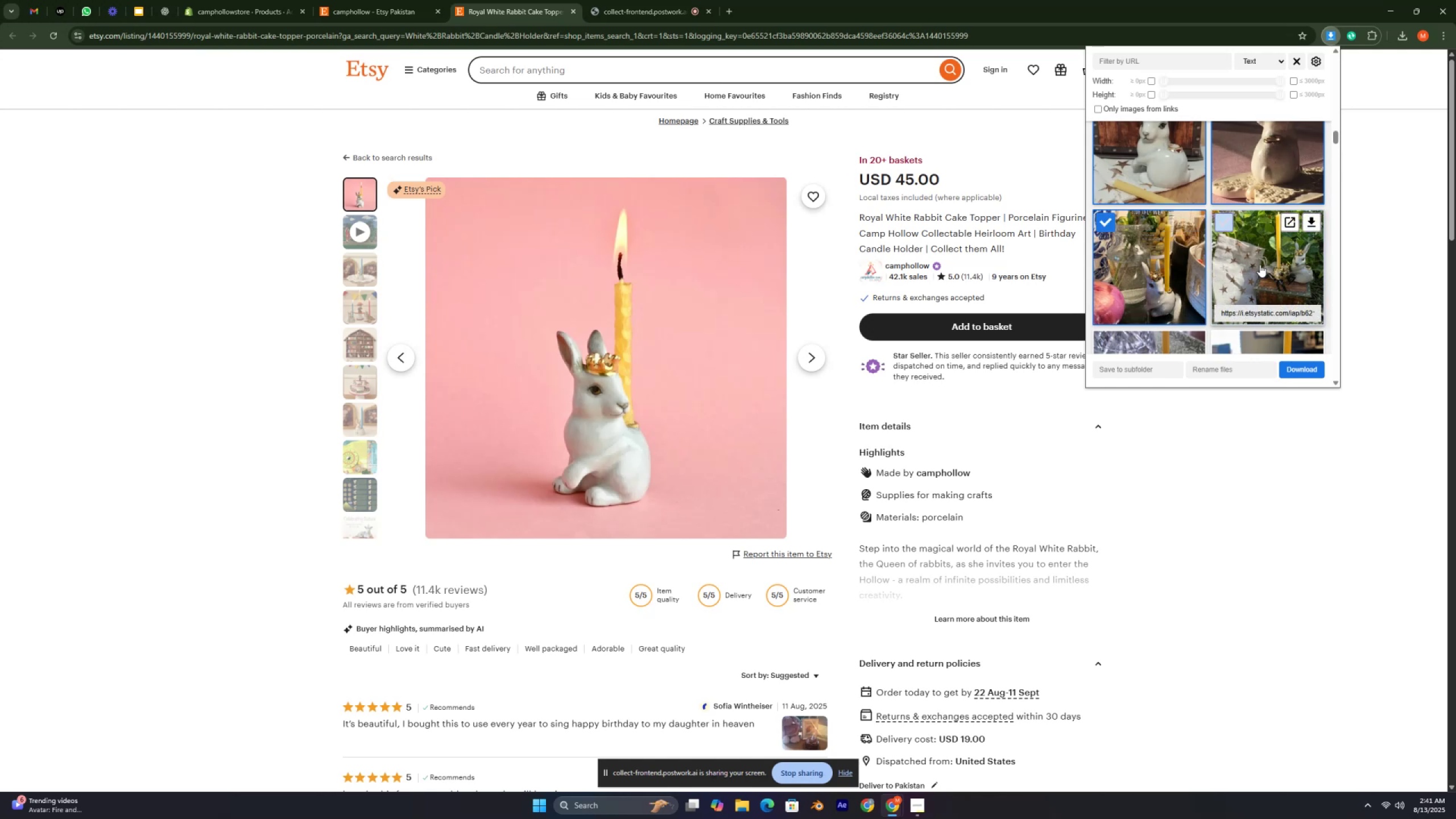 
scroll: coordinate [1260, 264], scroll_direction: down, amount: 4.0
 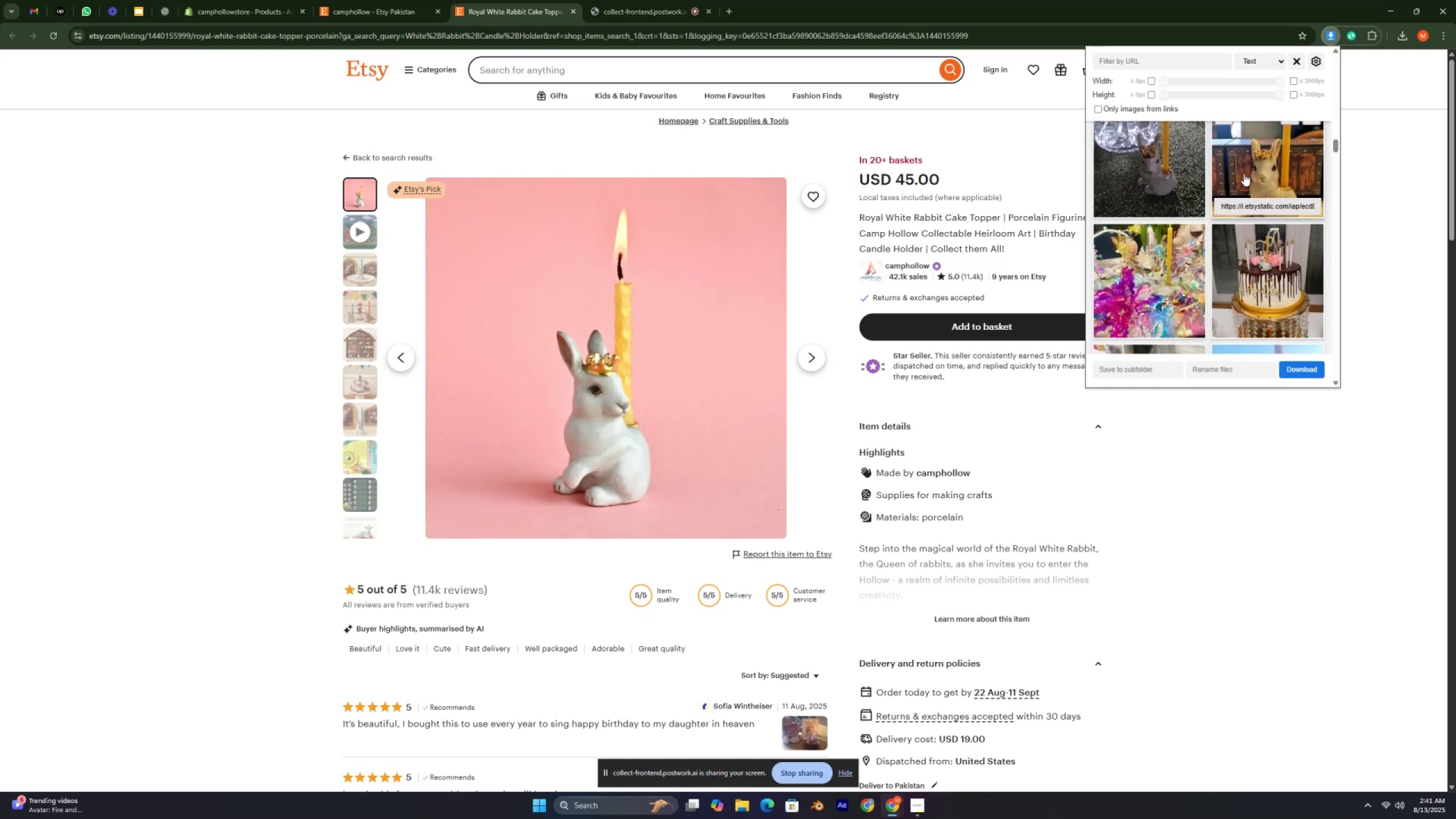 
double_click([1156, 169])
 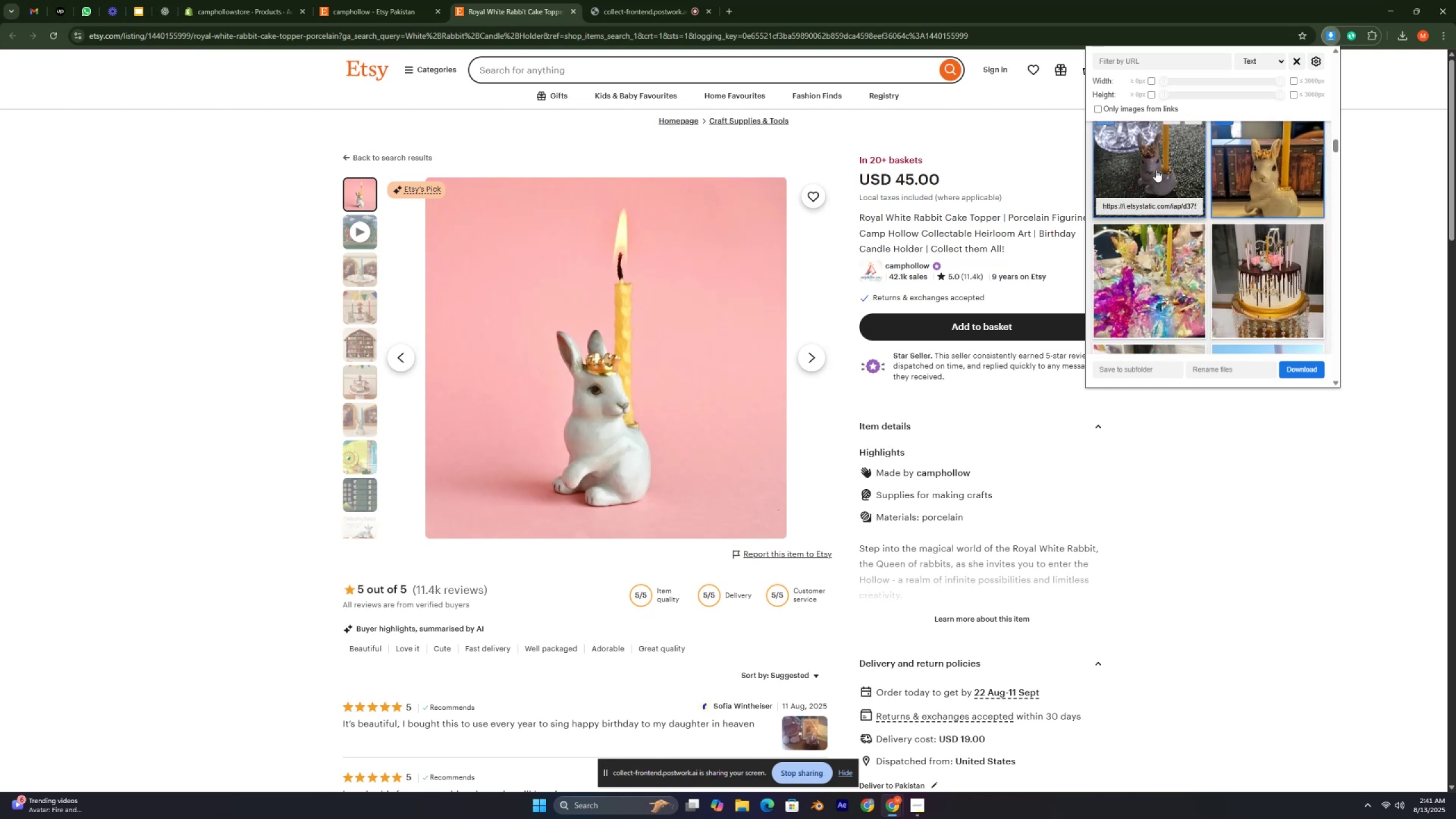 
scroll: coordinate [1151, 182], scroll_direction: down, amount: 4.0
 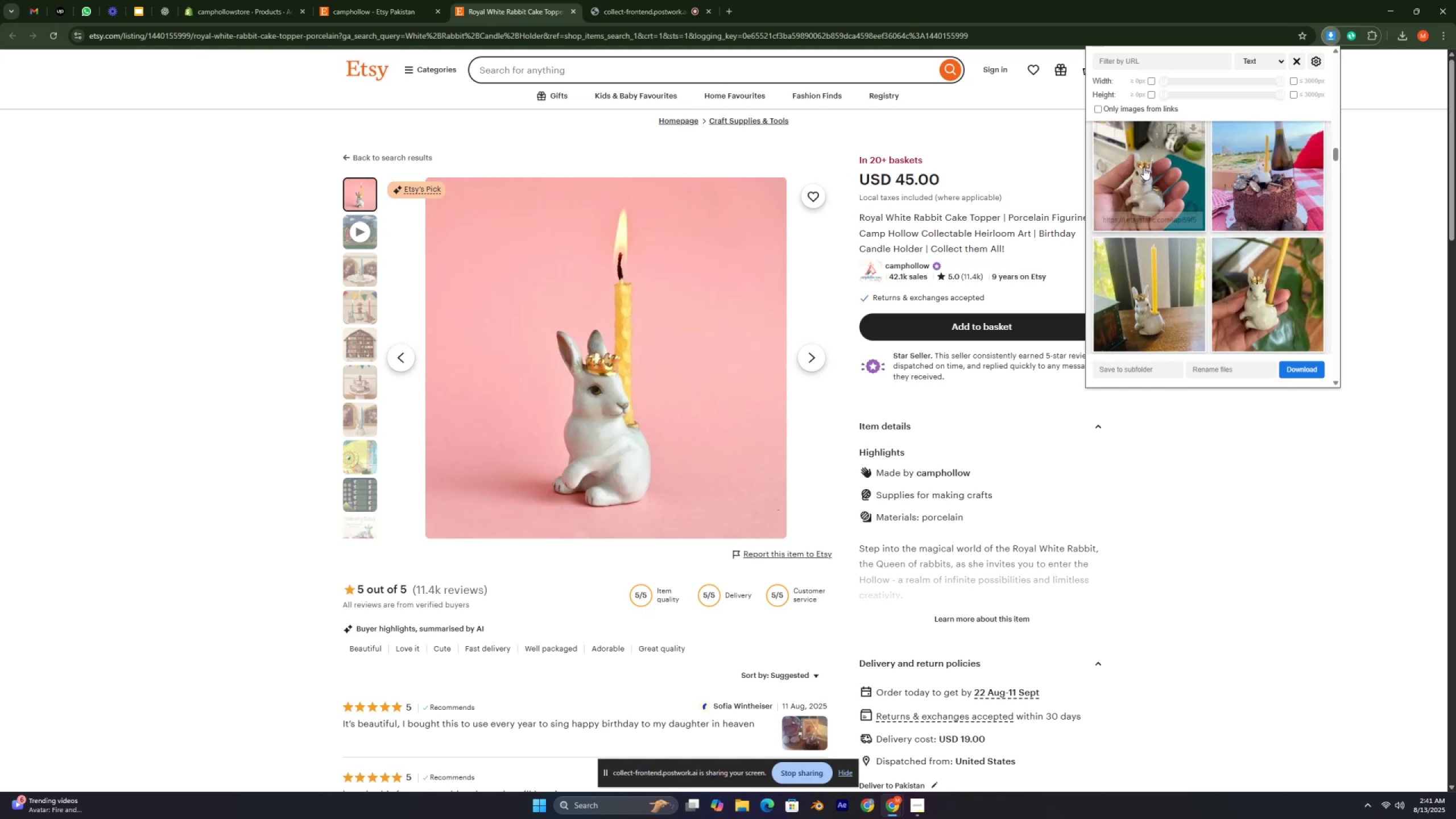 
left_click([1130, 133])
 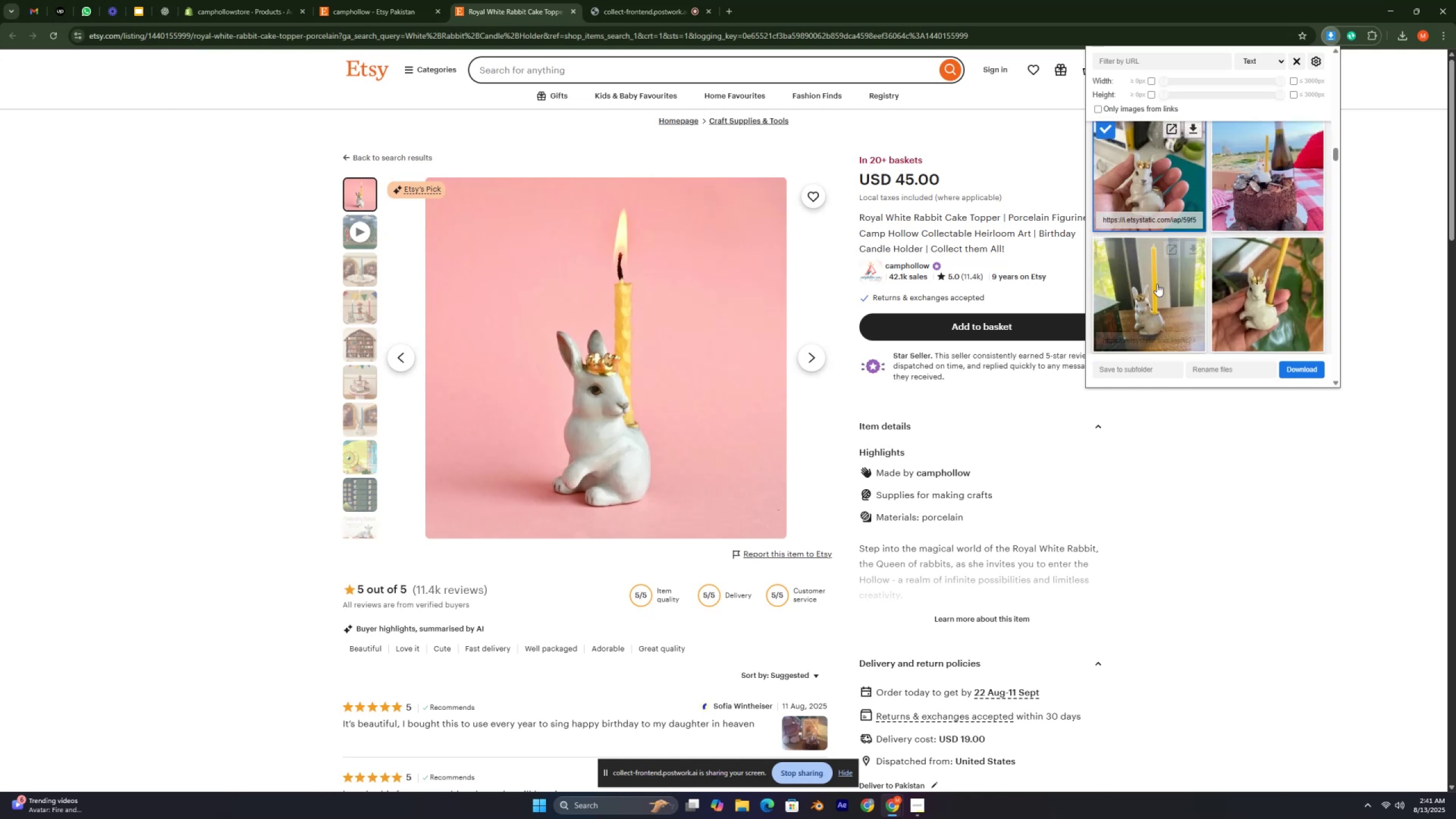 
left_click_drag(start_coordinate=[1161, 308], to_coordinate=[1166, 297])
 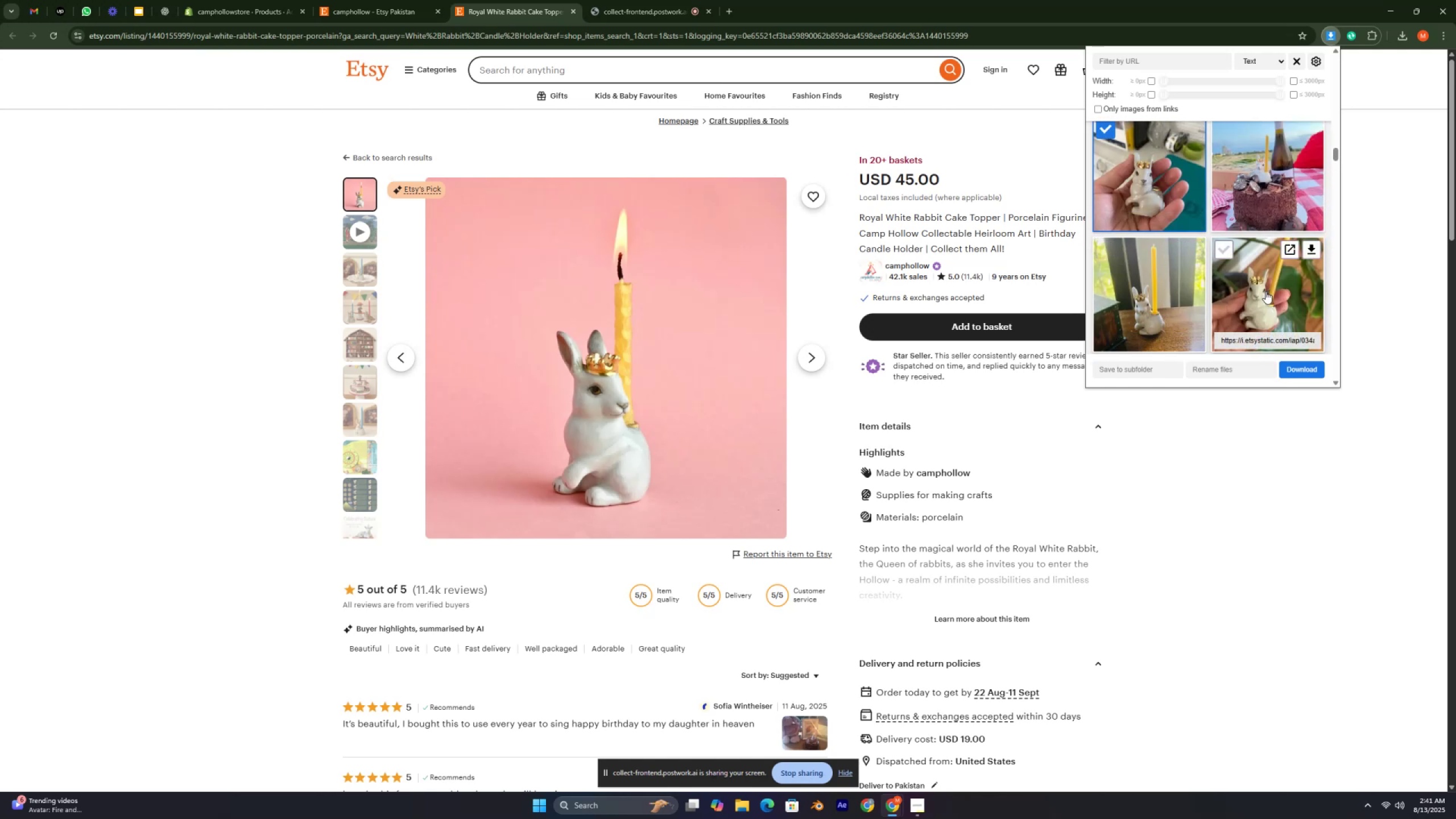 
scroll: coordinate [1231, 271], scroll_direction: down, amount: 19.0
 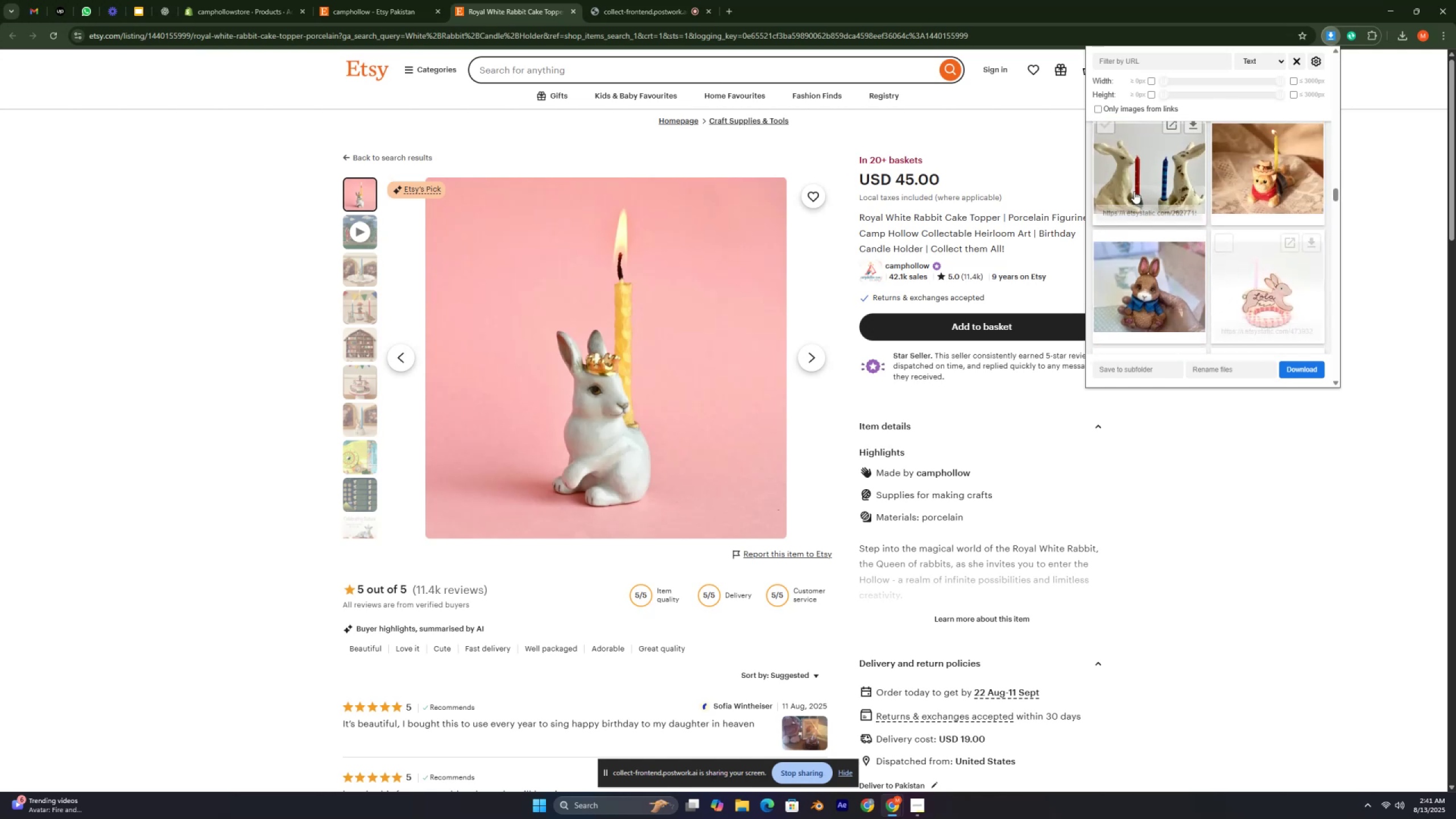 
left_click([1124, 173])
 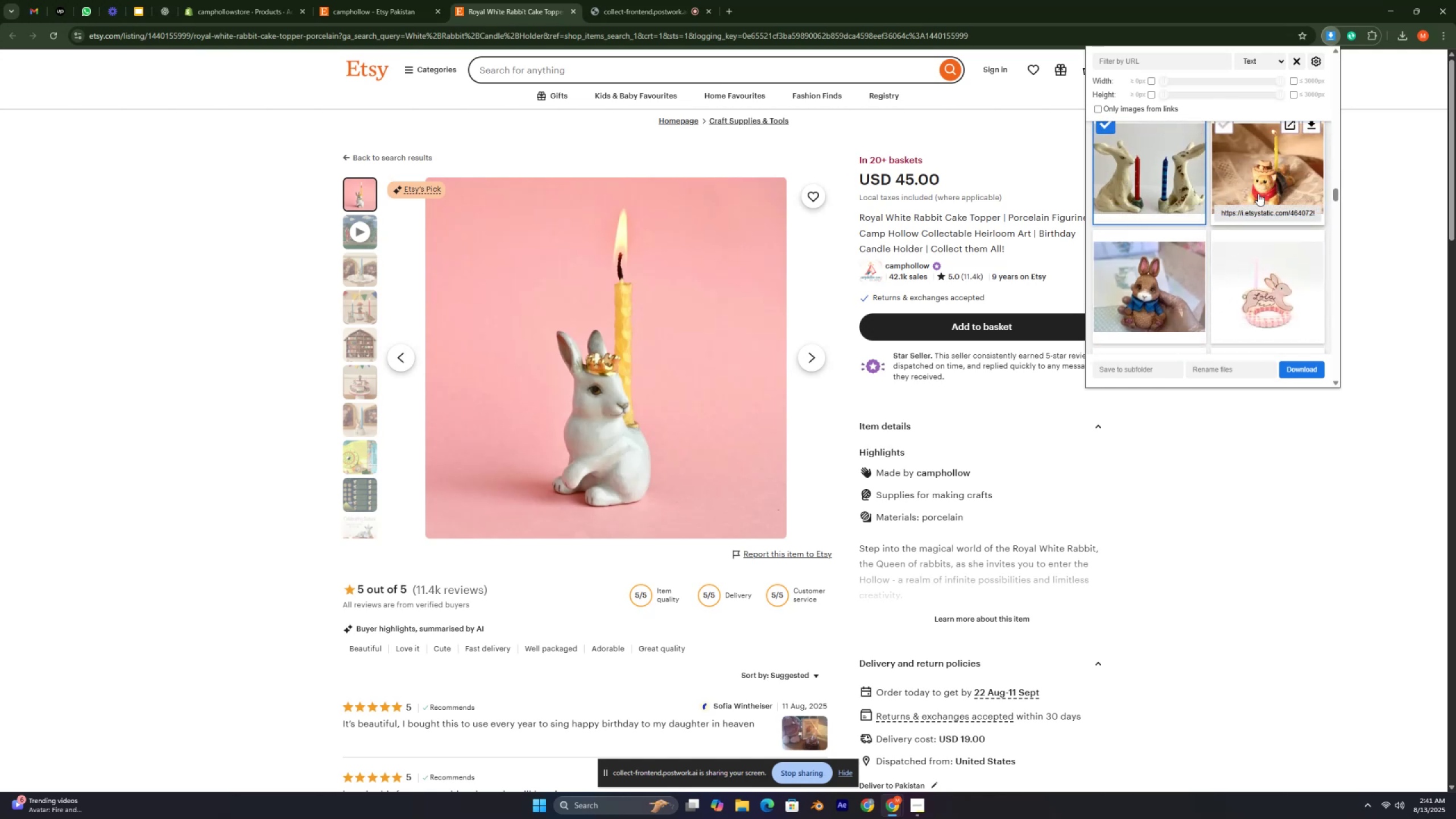 
left_click([1141, 288])
 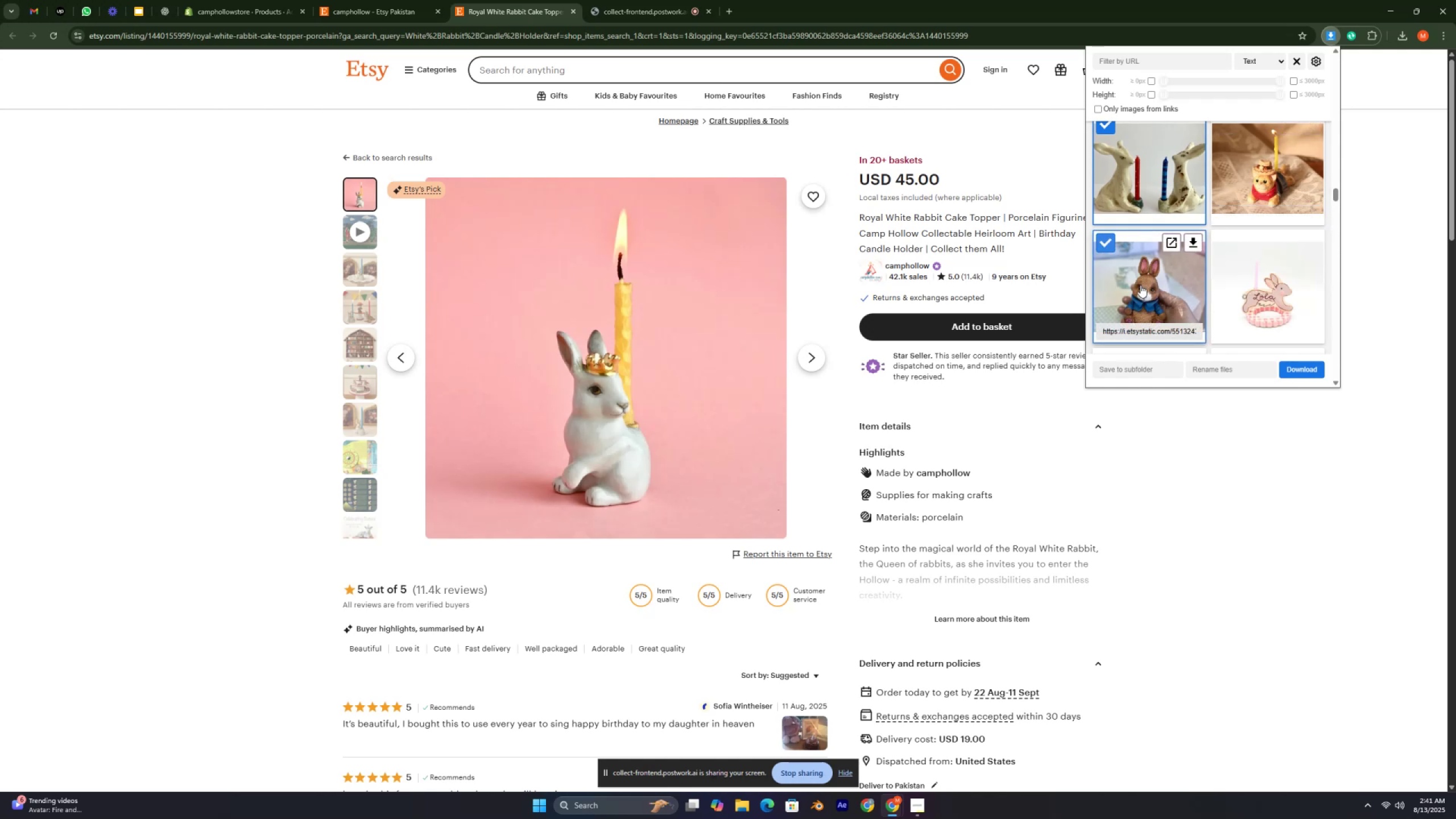 
scroll: coordinate [1173, 203], scroll_direction: down, amount: 13.0
 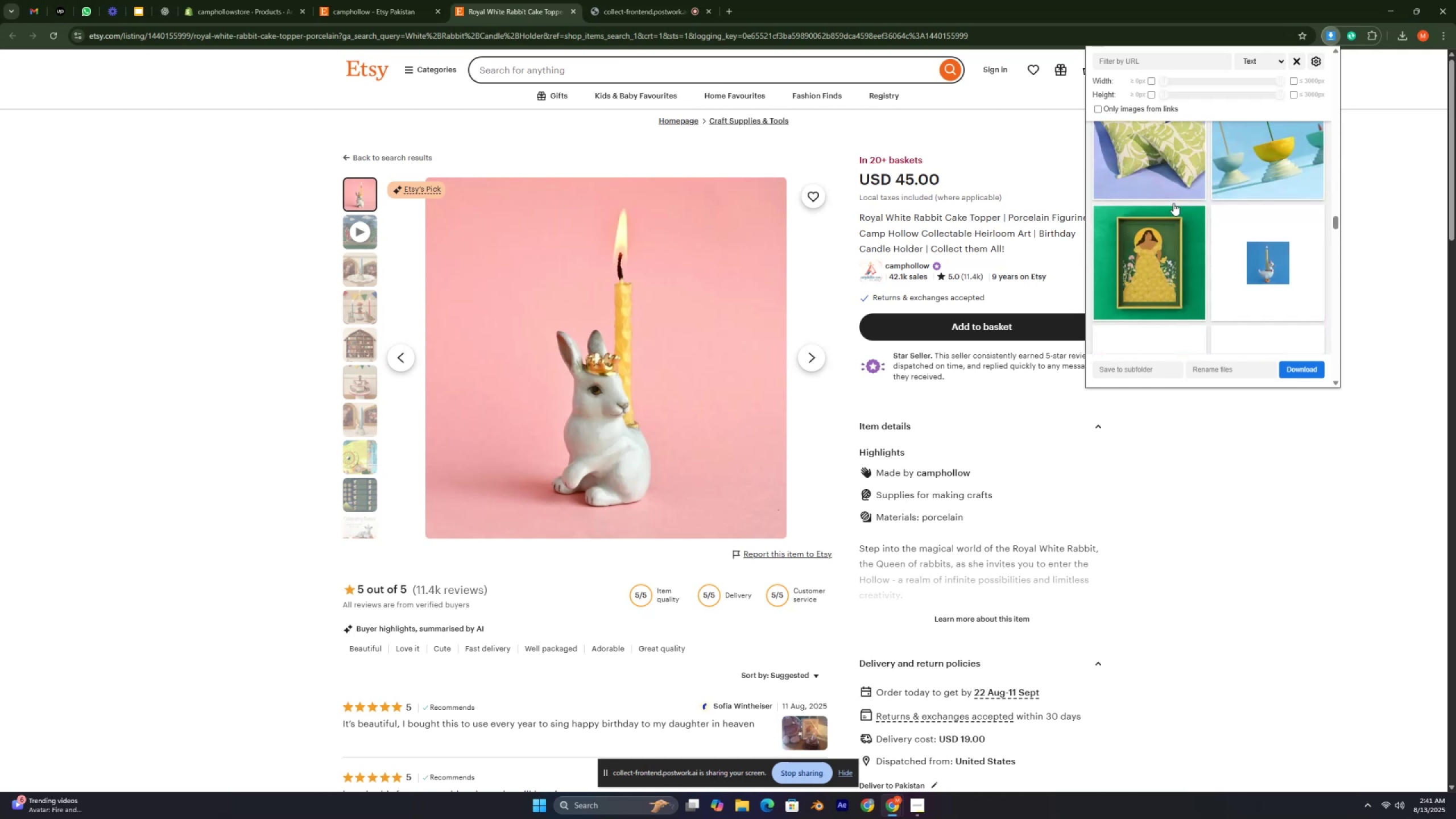 
scroll: coordinate [1177, 196], scroll_direction: up, amount: 4.0
 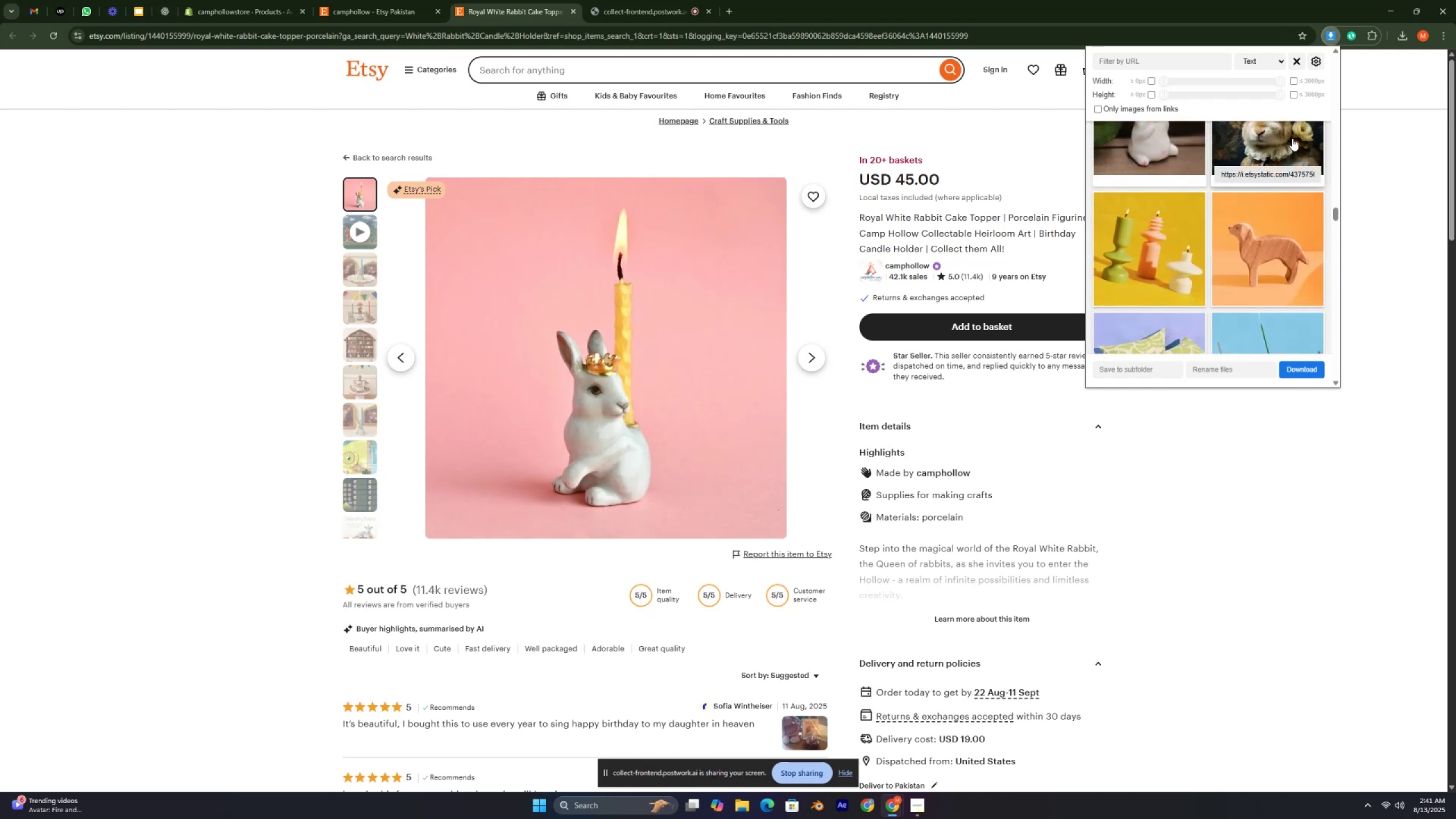 
left_click([1292, 138])
 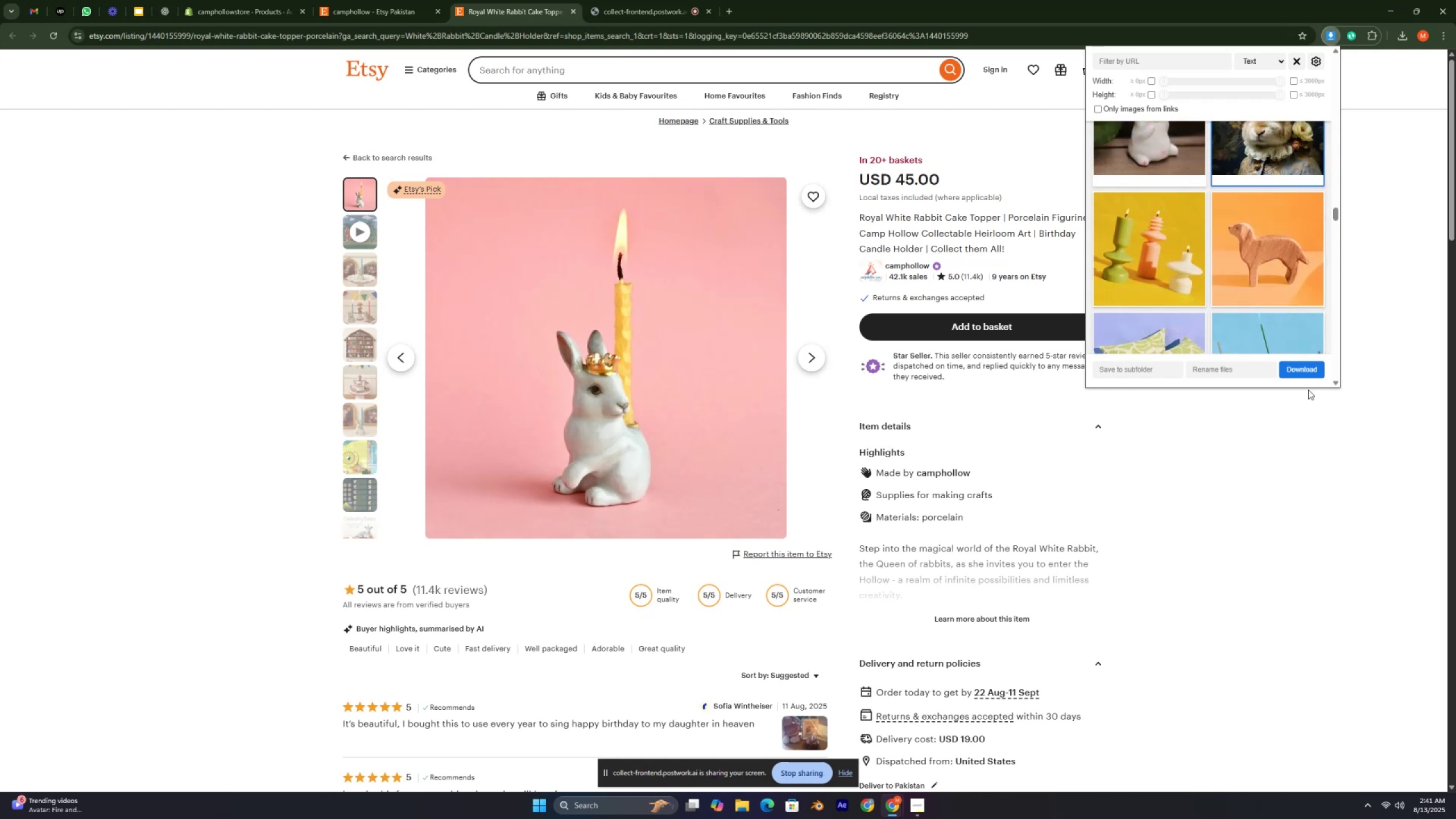 
left_click([1293, 368])
 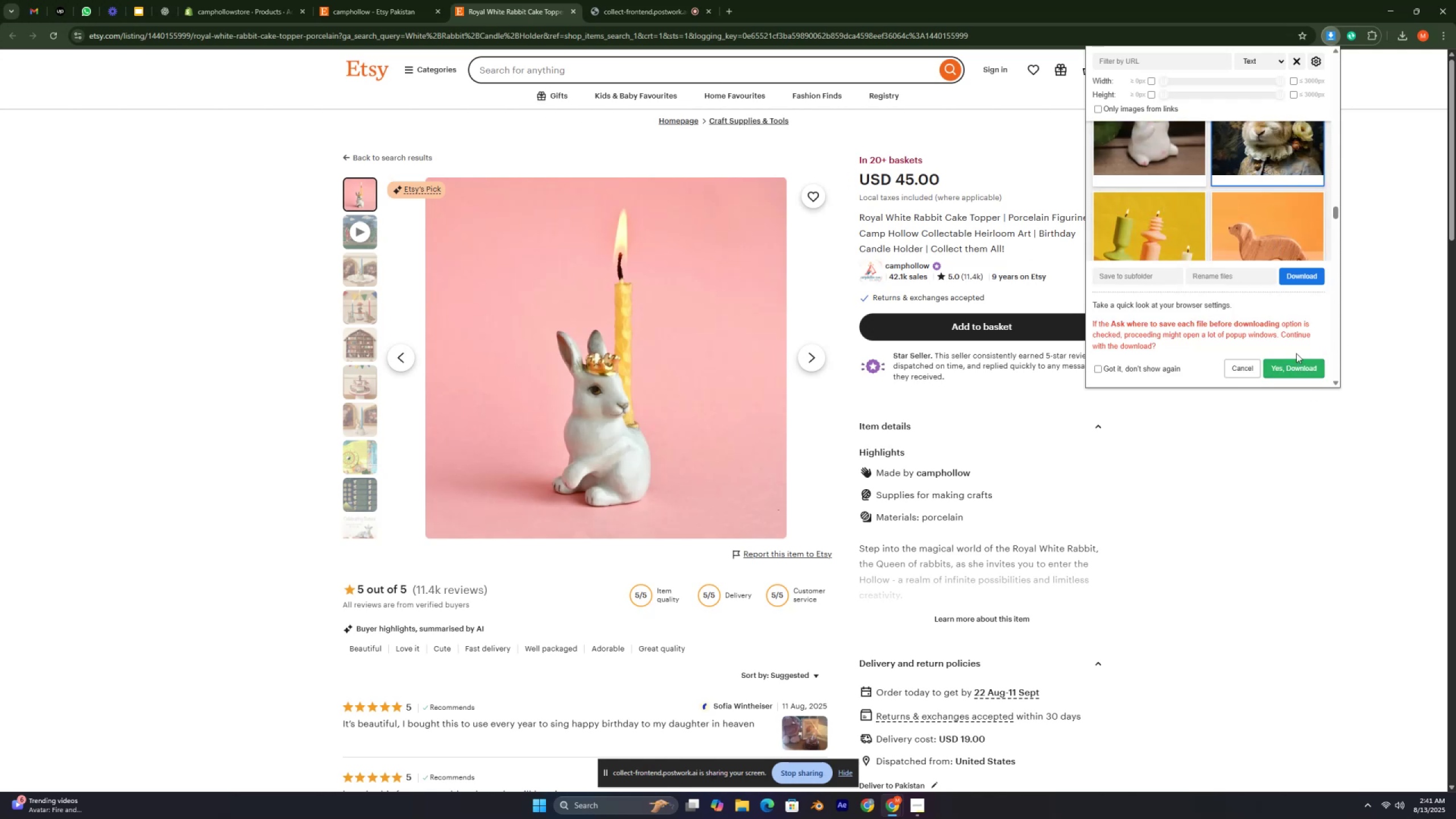 
left_click([1285, 362])
 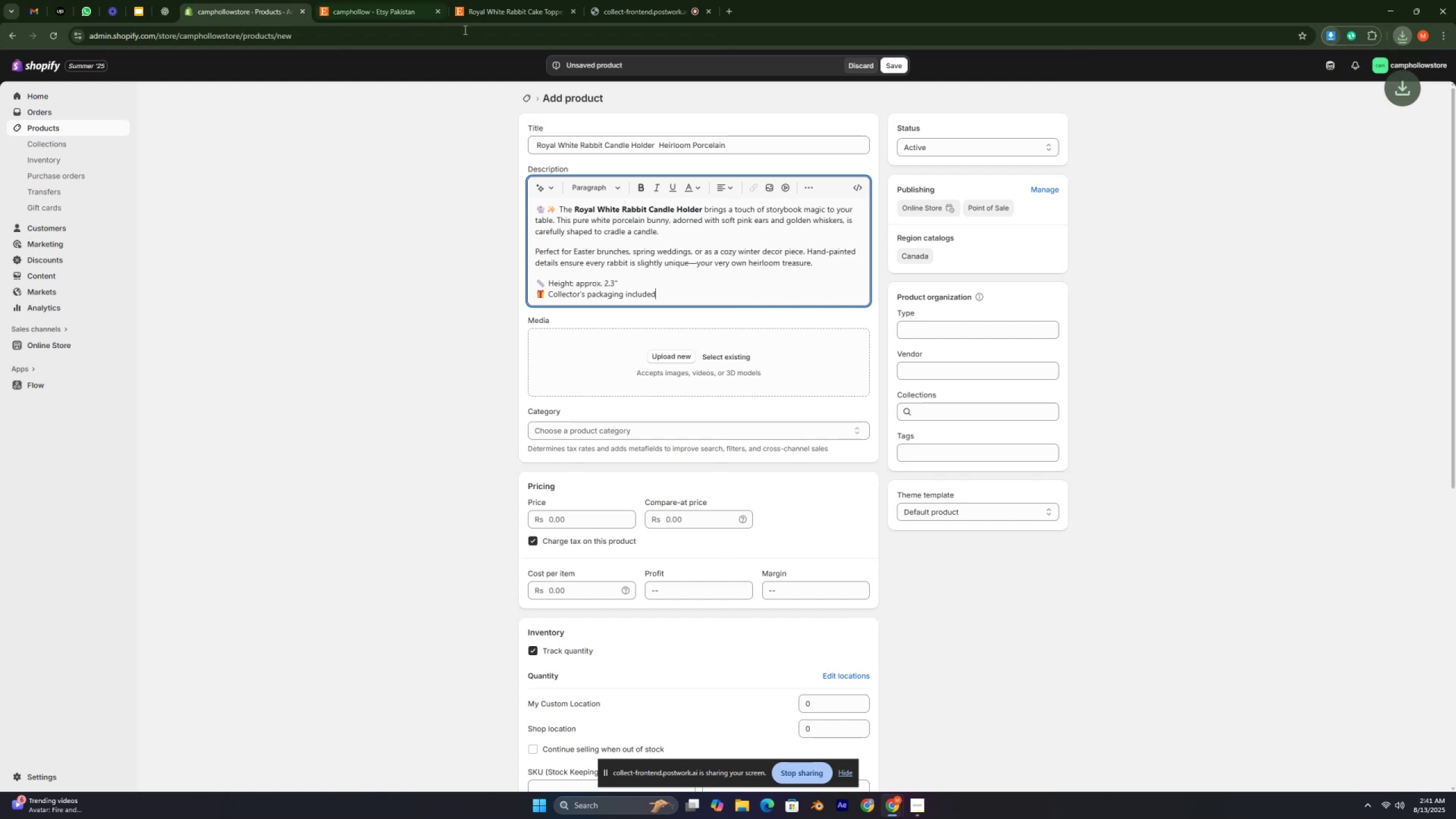 
left_click([575, 8])
 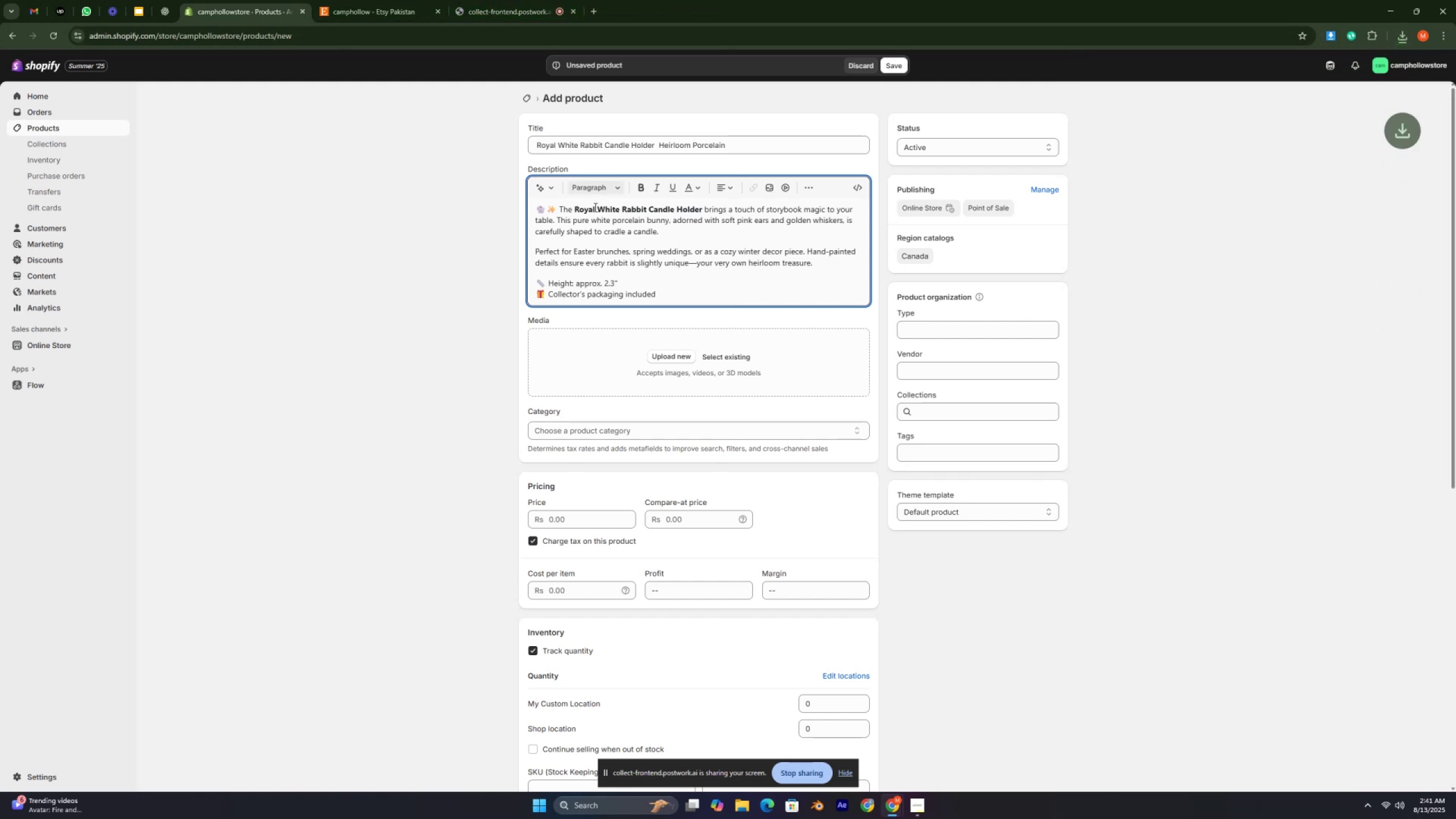 
mouse_move([632, 415])
 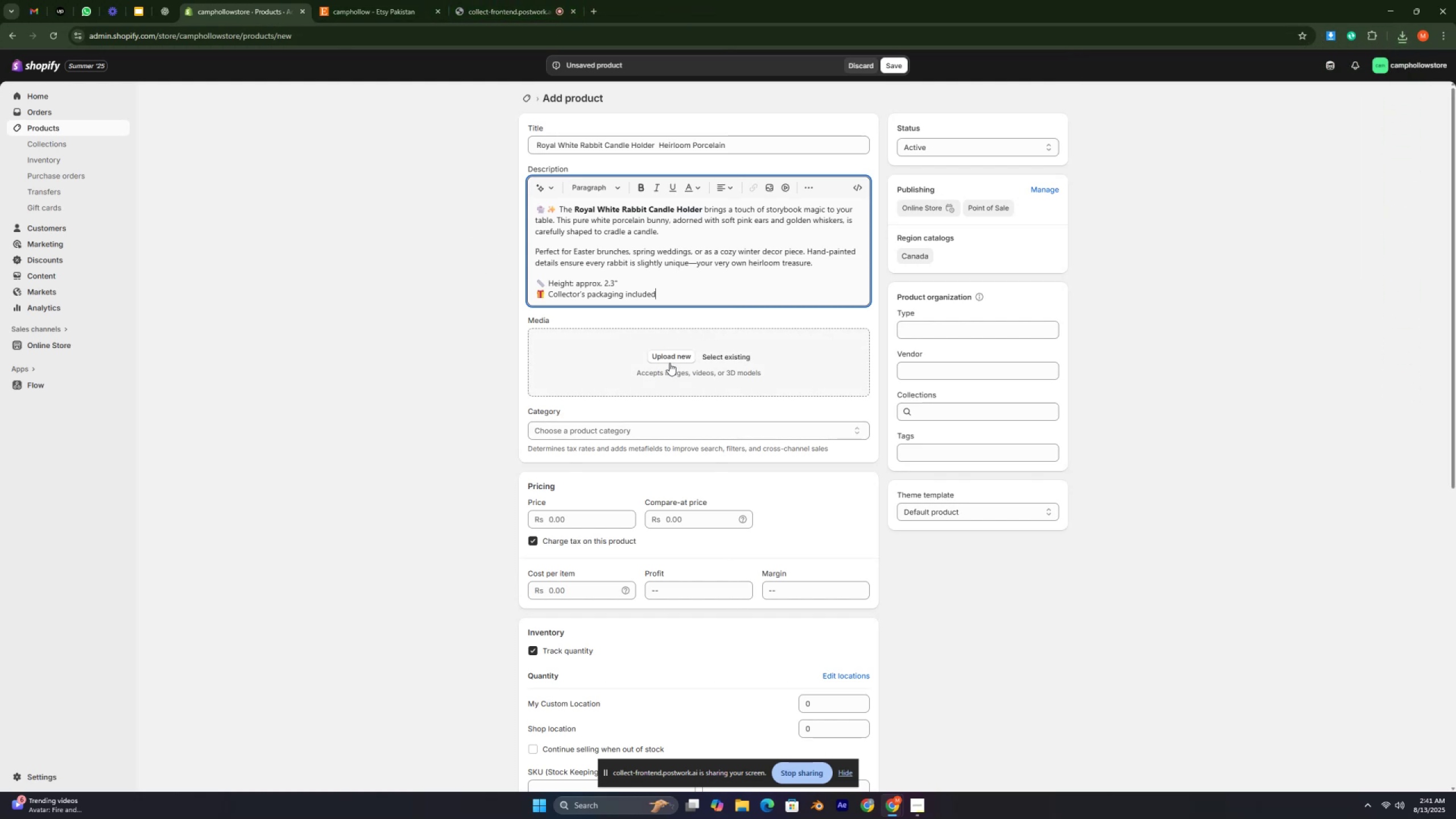 
left_click([668, 360])
 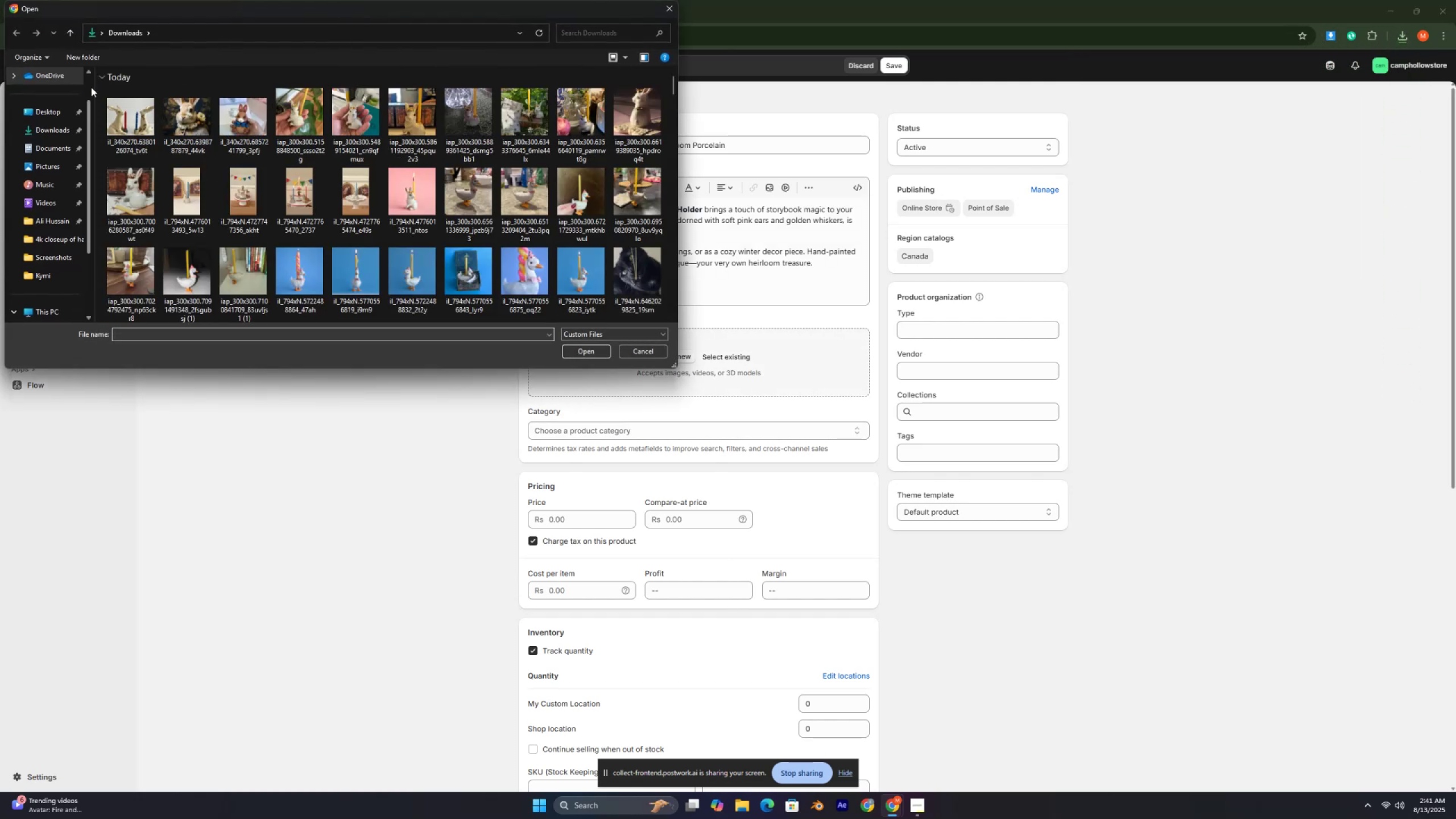 
left_click_drag(start_coordinate=[103, 92], to_coordinate=[632, 134])
 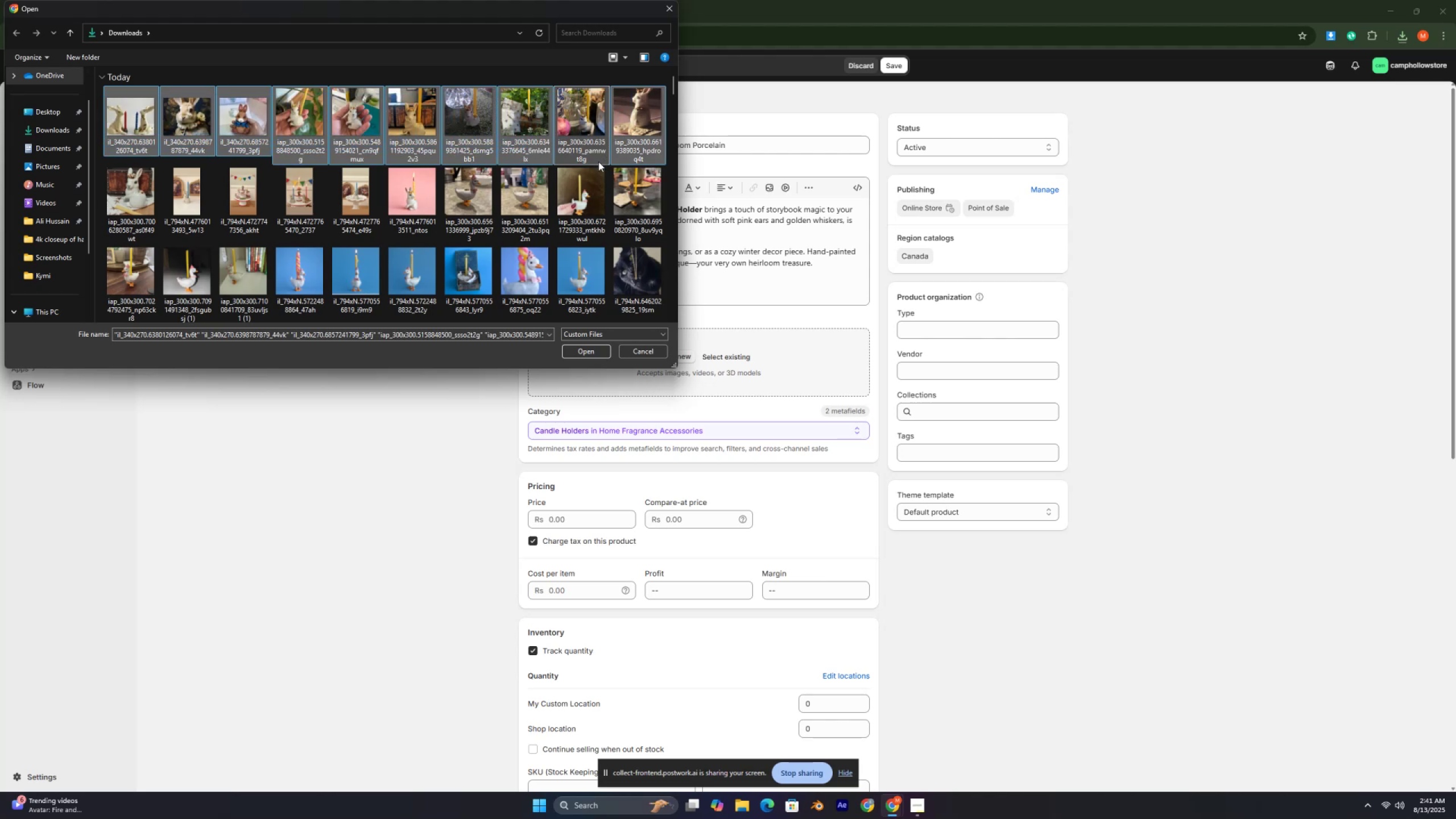 
hold_key(key=ControlLeft, duration=1.52)
 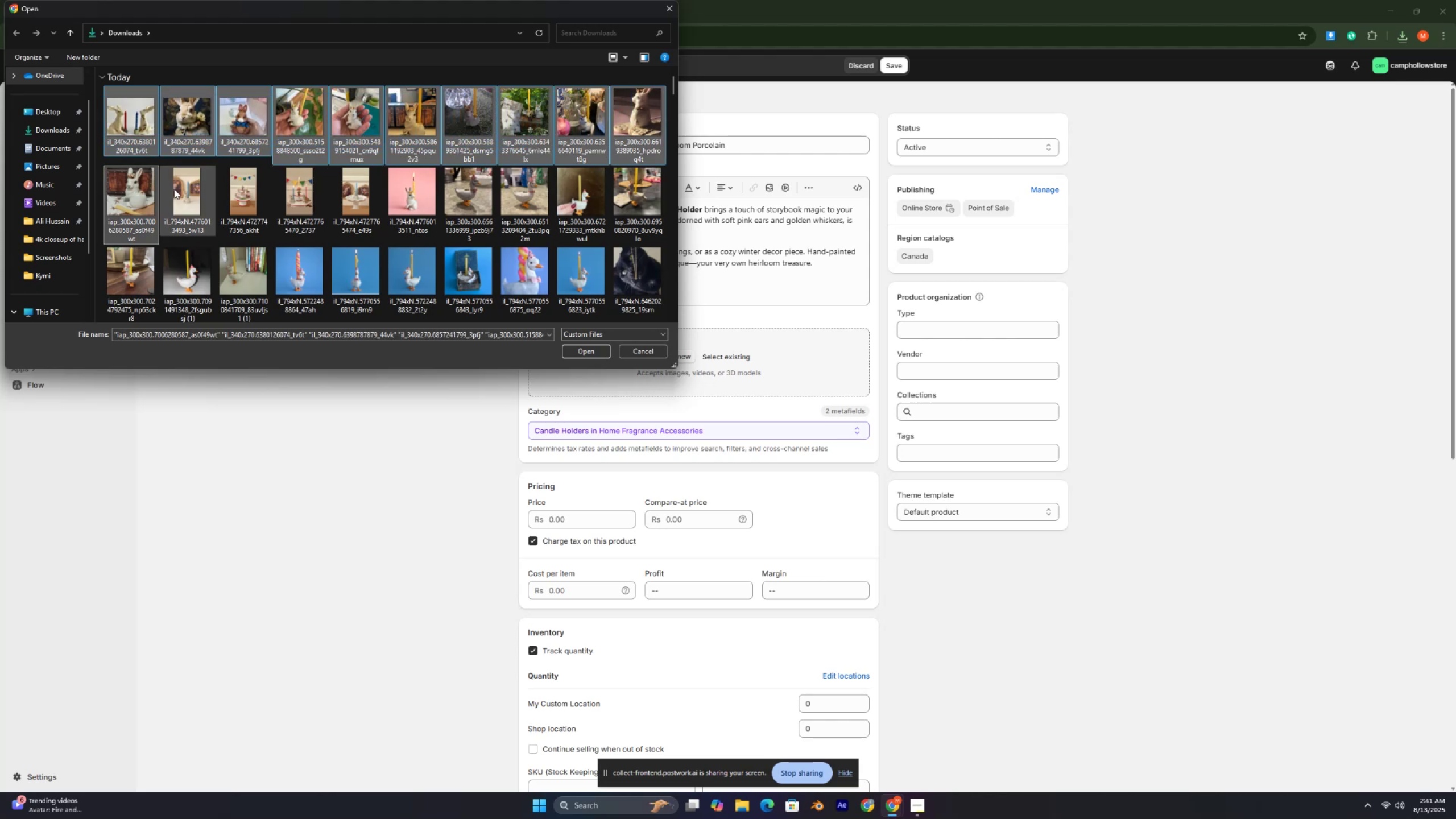 
hold_key(key=ControlLeft, duration=1.53)
left_click([132, 177])
 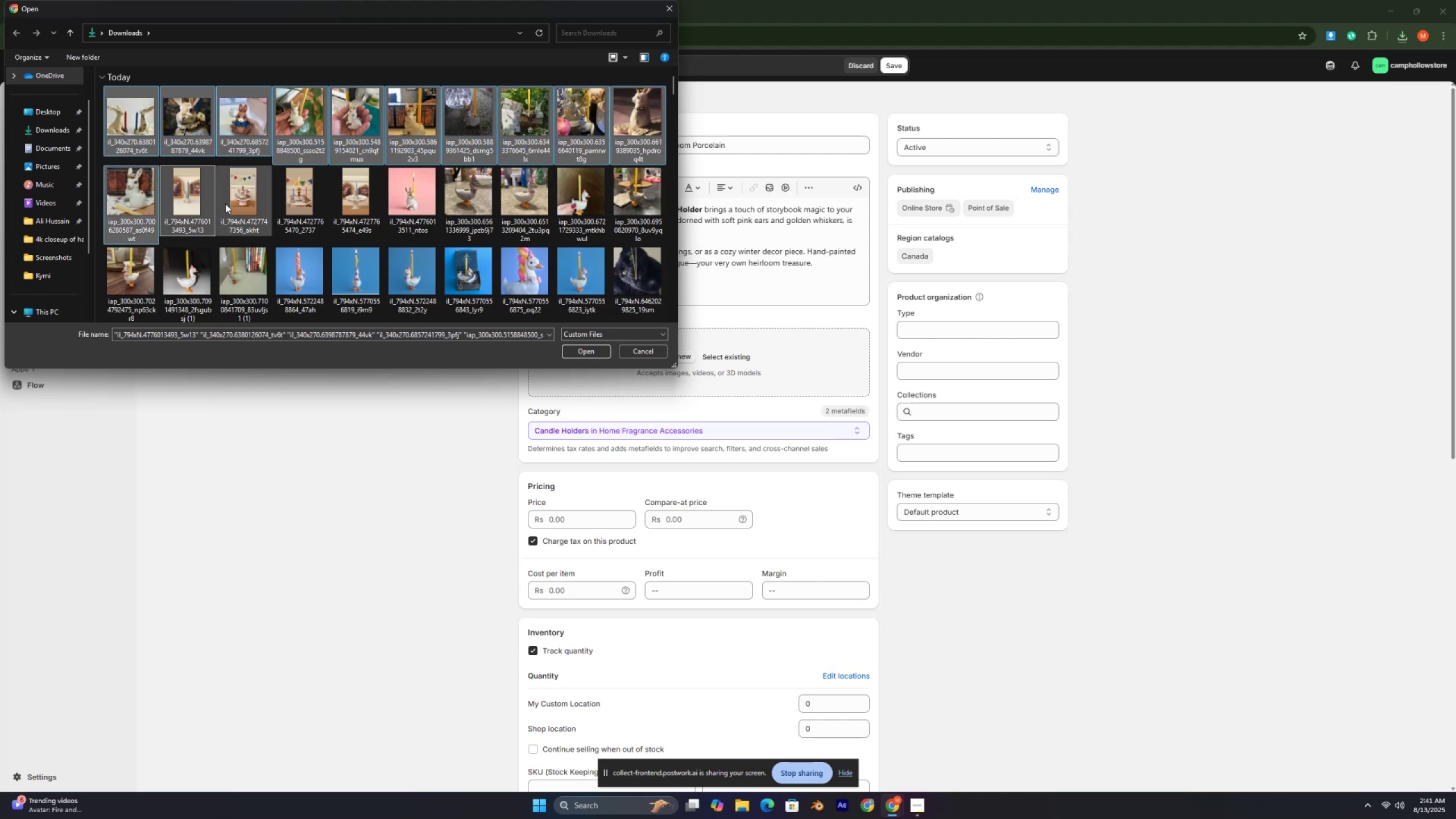 
left_click([243, 200])
 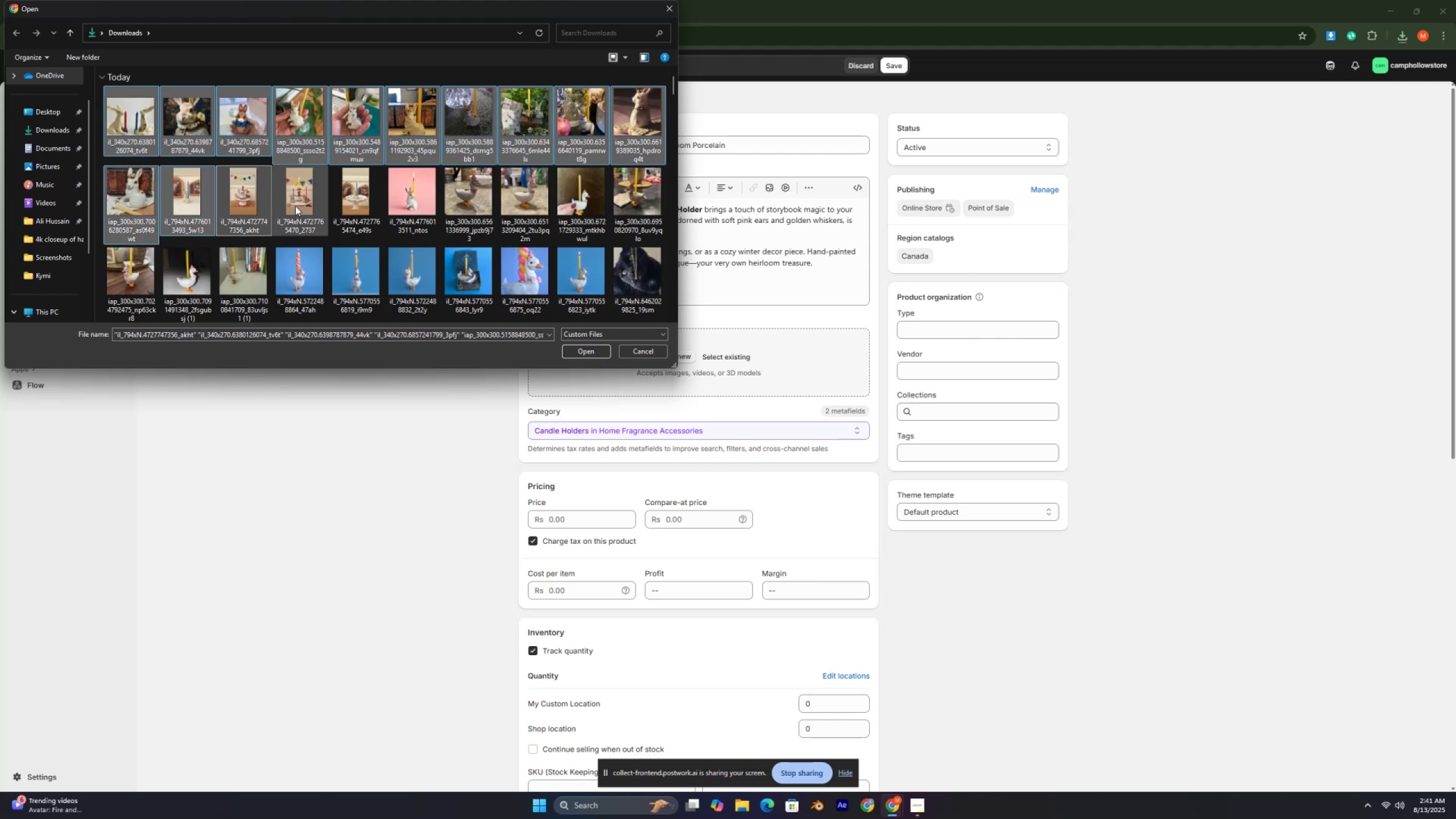 
double_click([295, 206])
 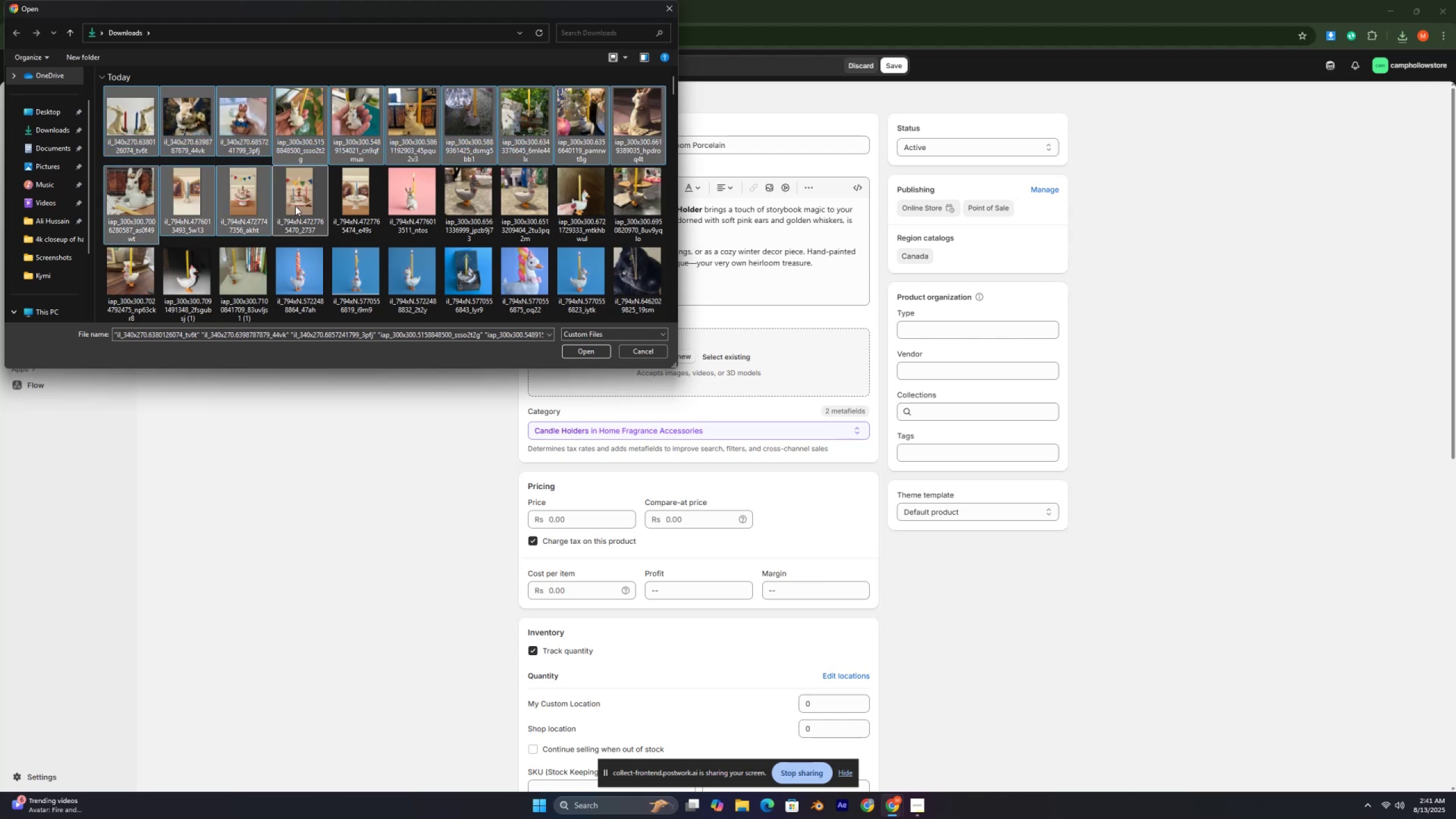 
hold_key(key=ControlLeft, duration=1.34)
triple_click([363, 205])
 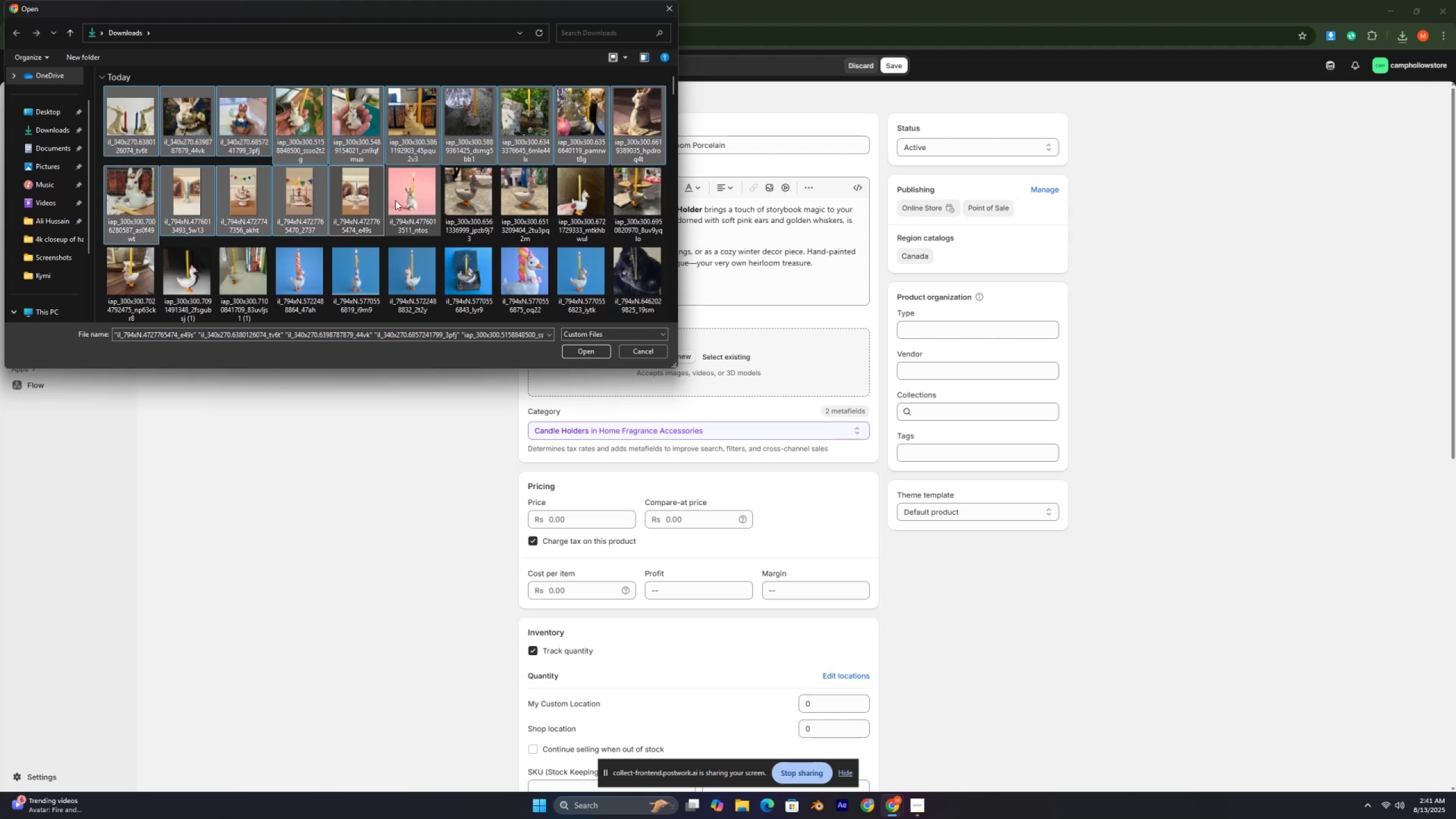 
left_click([401, 198])
 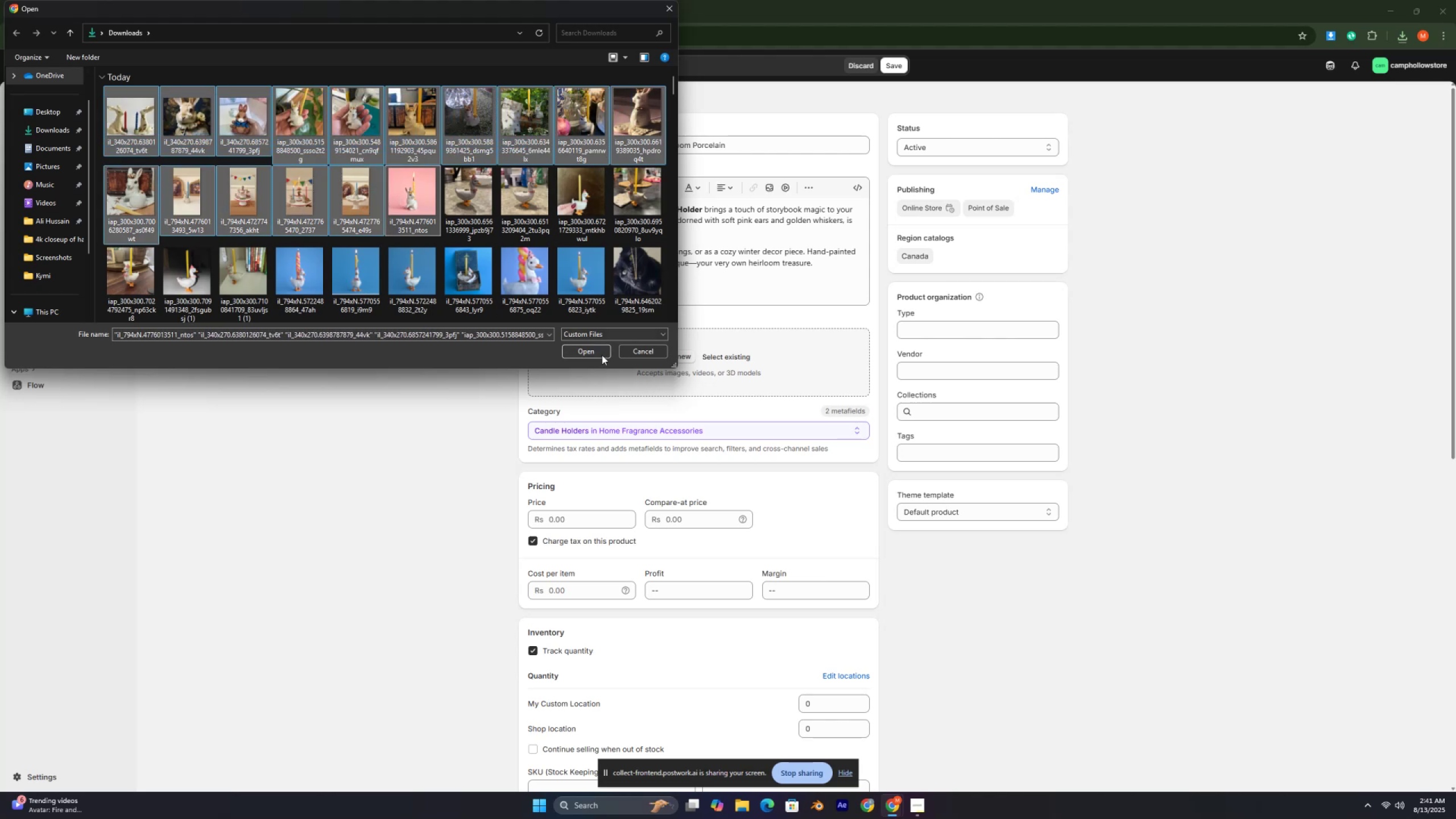 
left_click([589, 350])
 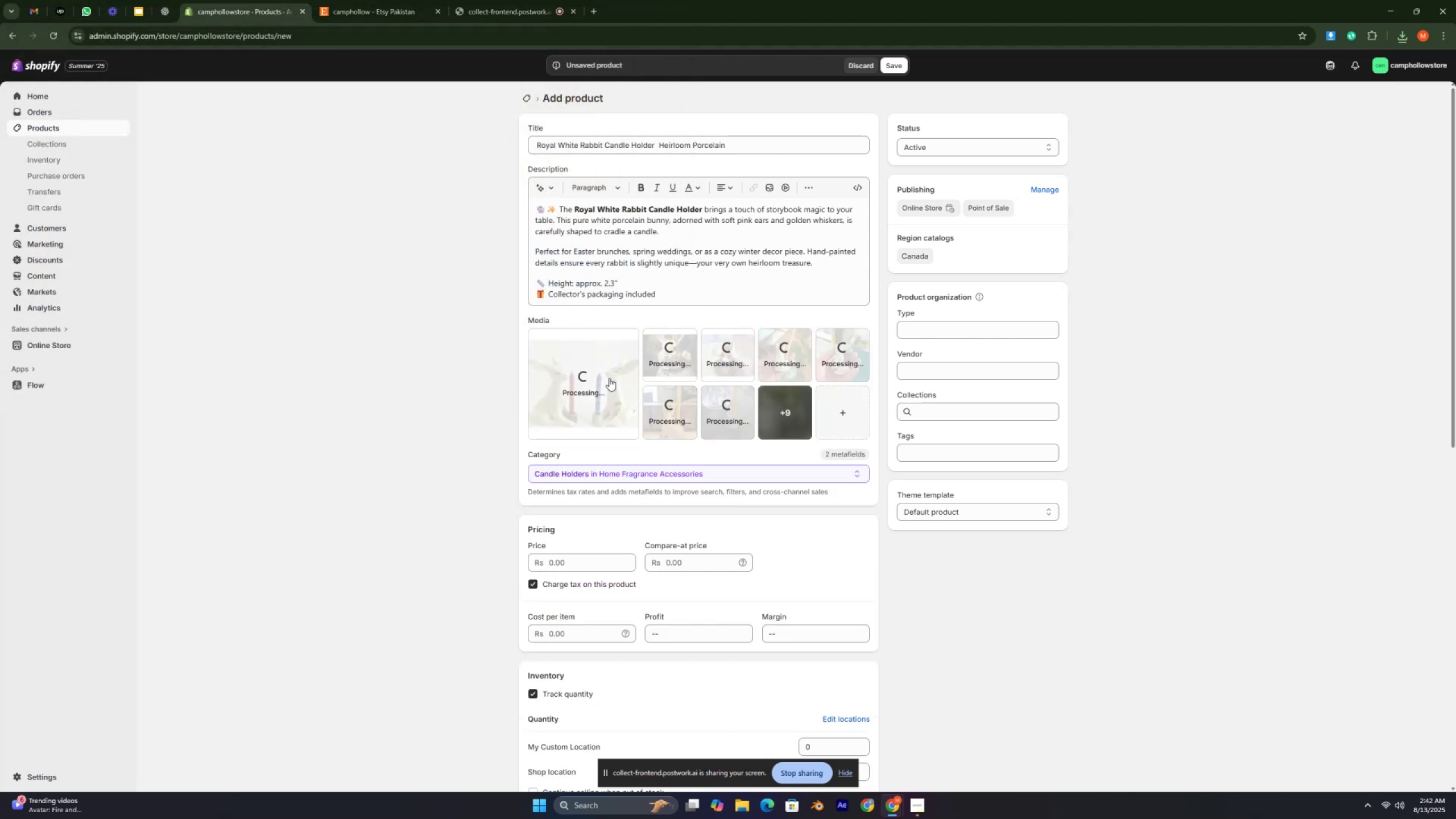 
wait(5.22)
 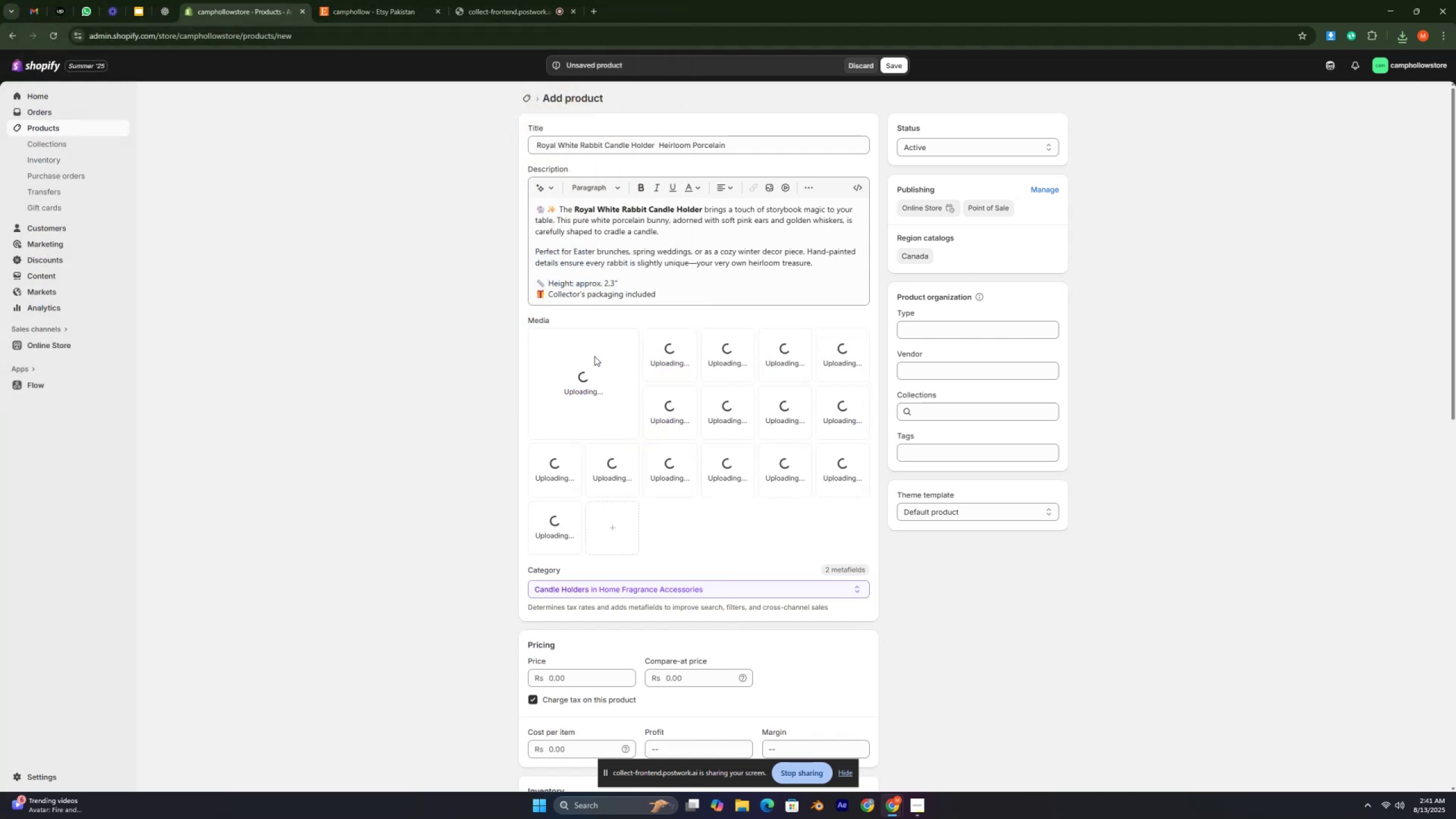 
left_click_drag(start_coordinate=[760, 406], to_coordinate=[760, 403])
 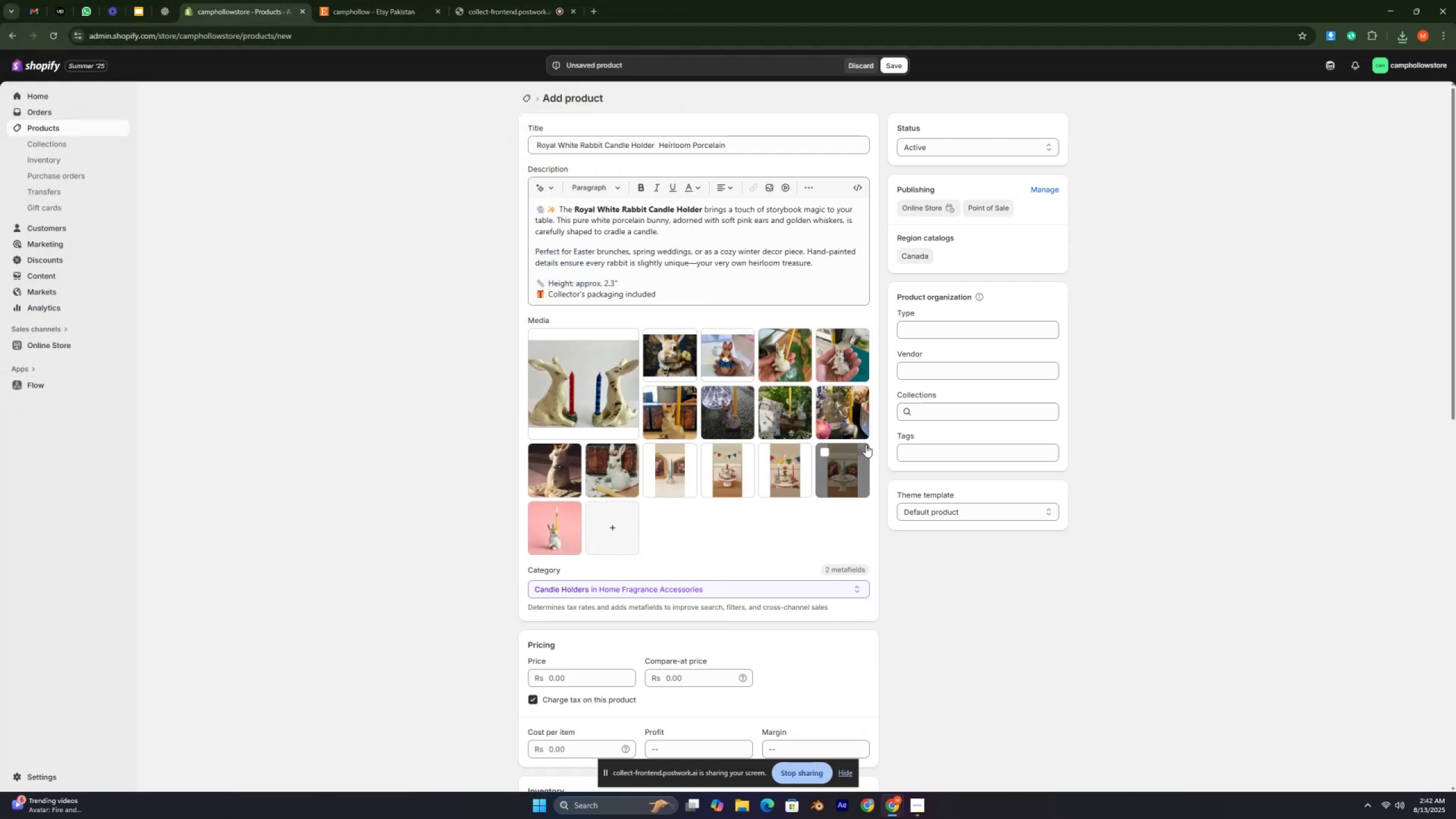 
left_click_drag(start_coordinate=[801, 365], to_coordinate=[576, 381])
 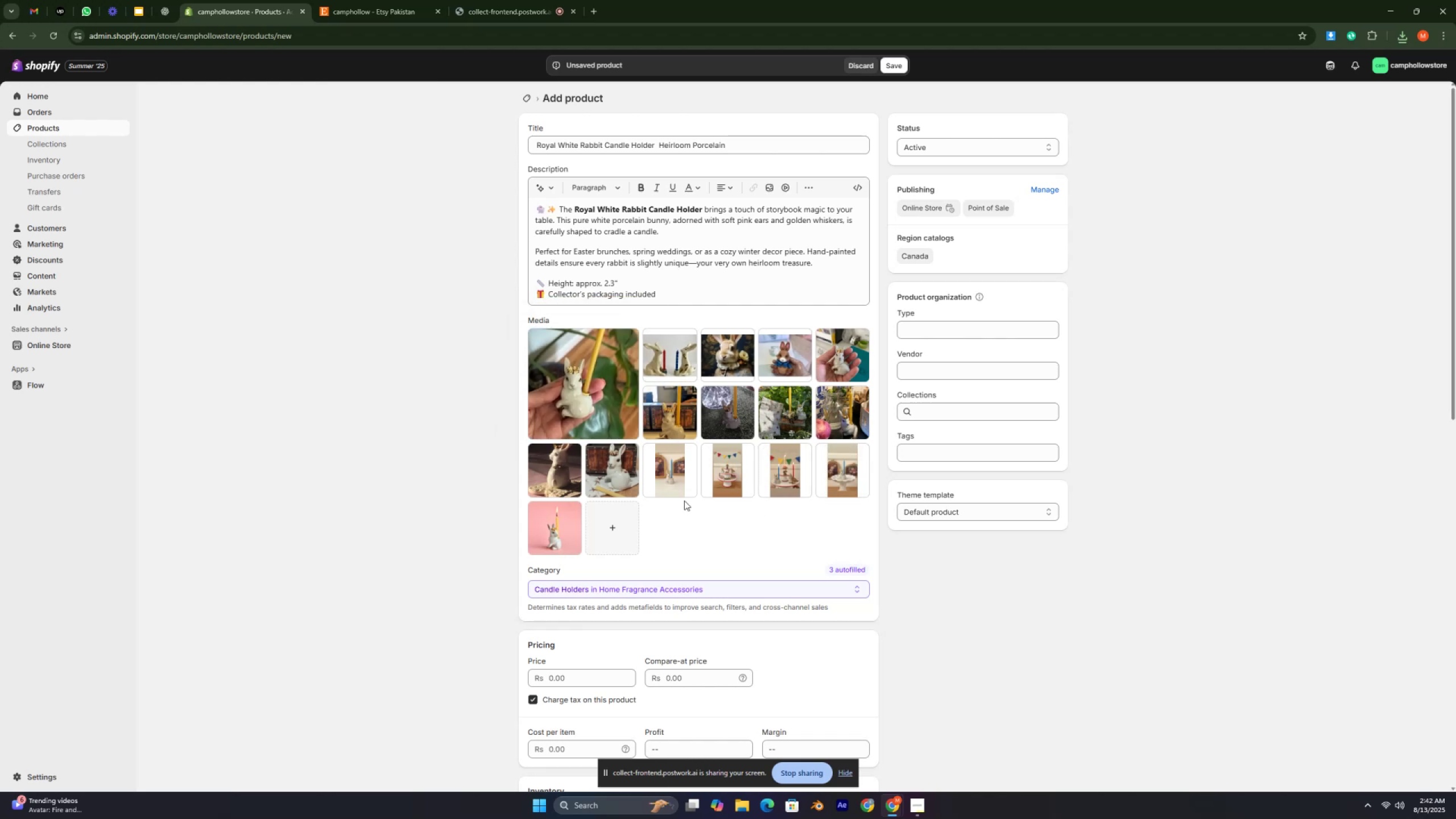 
left_click_drag(start_coordinate=[585, 474], to_coordinate=[680, 373])
 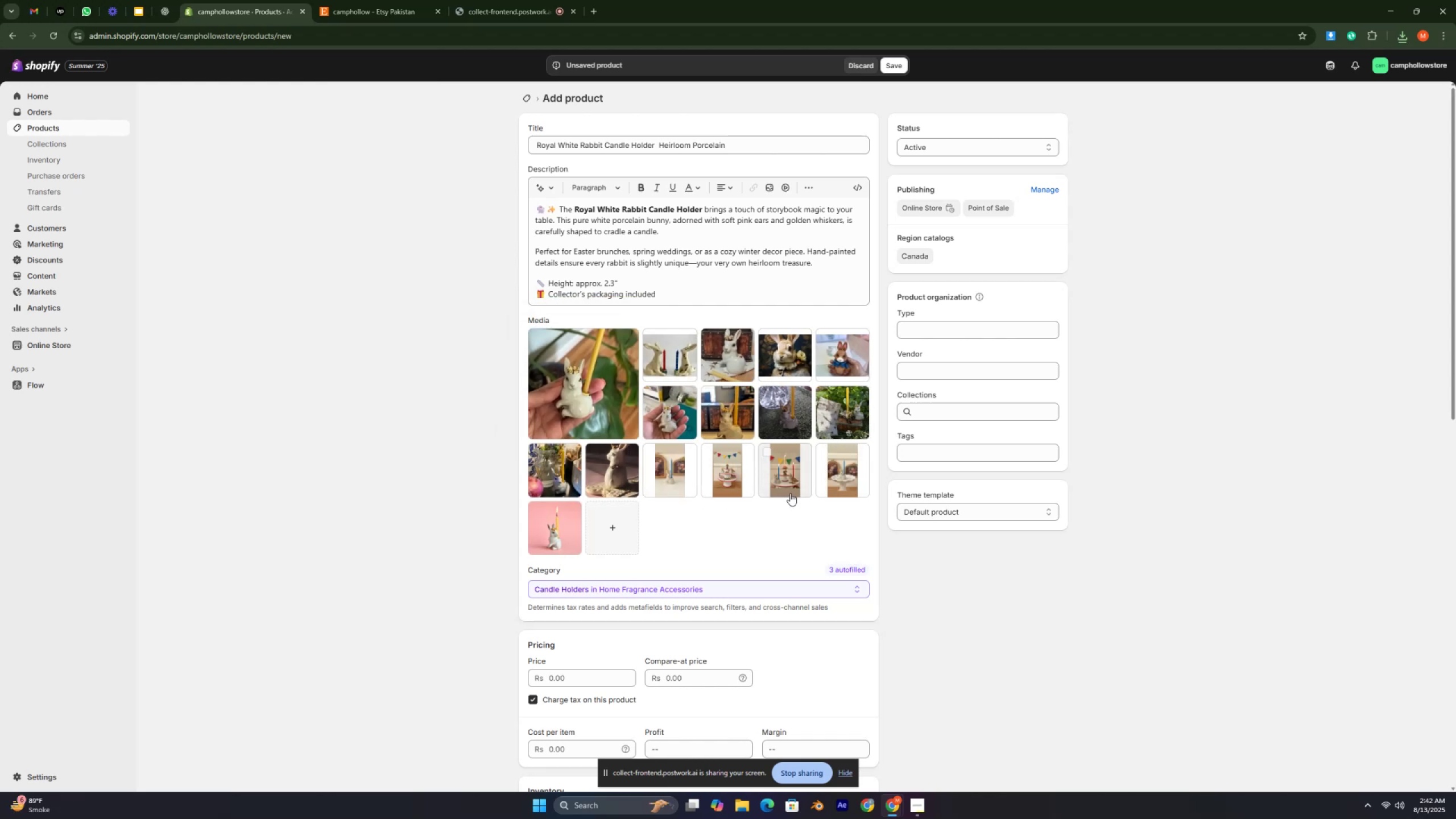 
scroll: coordinate [791, 495], scroll_direction: down, amount: 3.0
 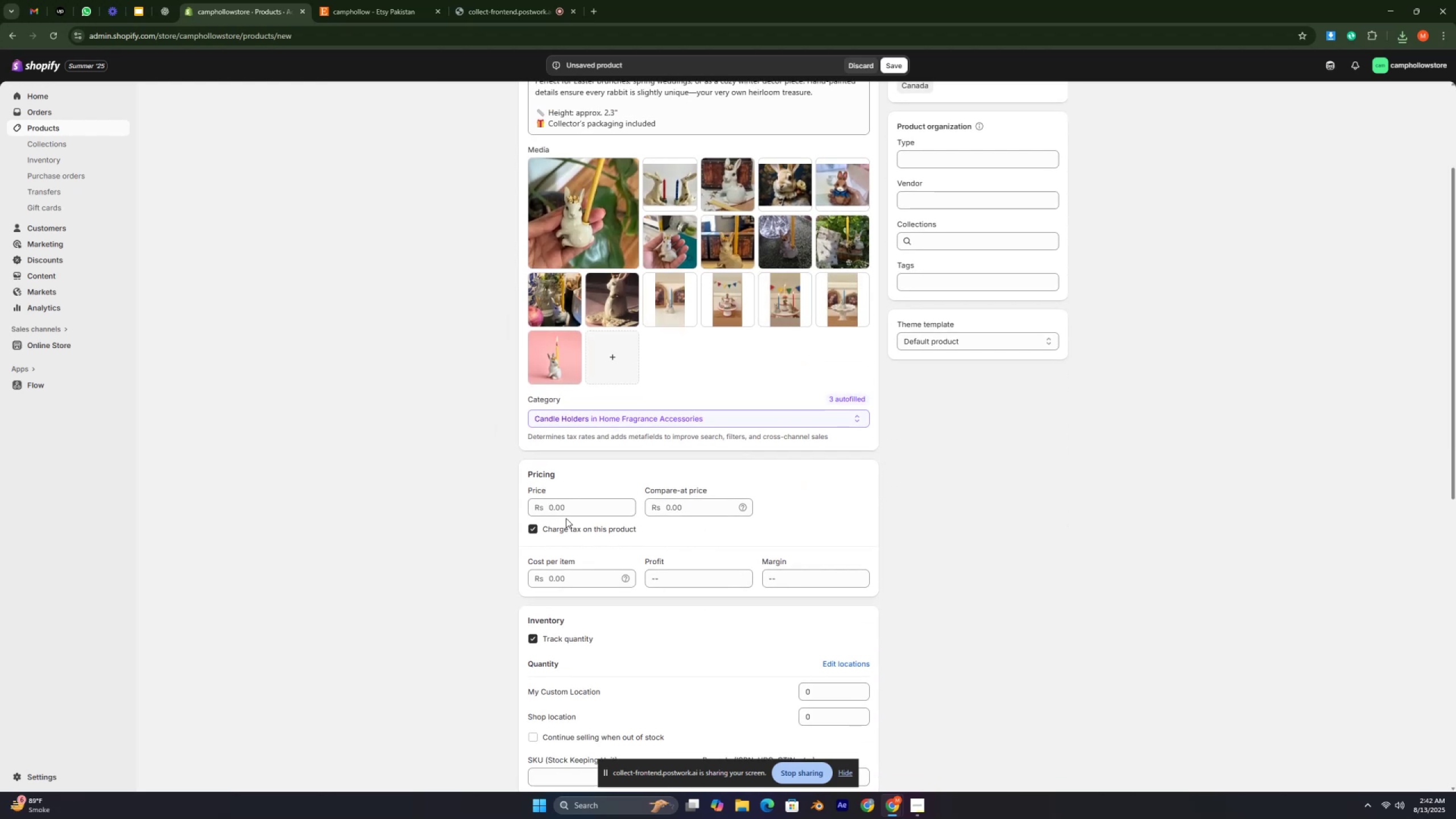 
left_click([551, 511])
 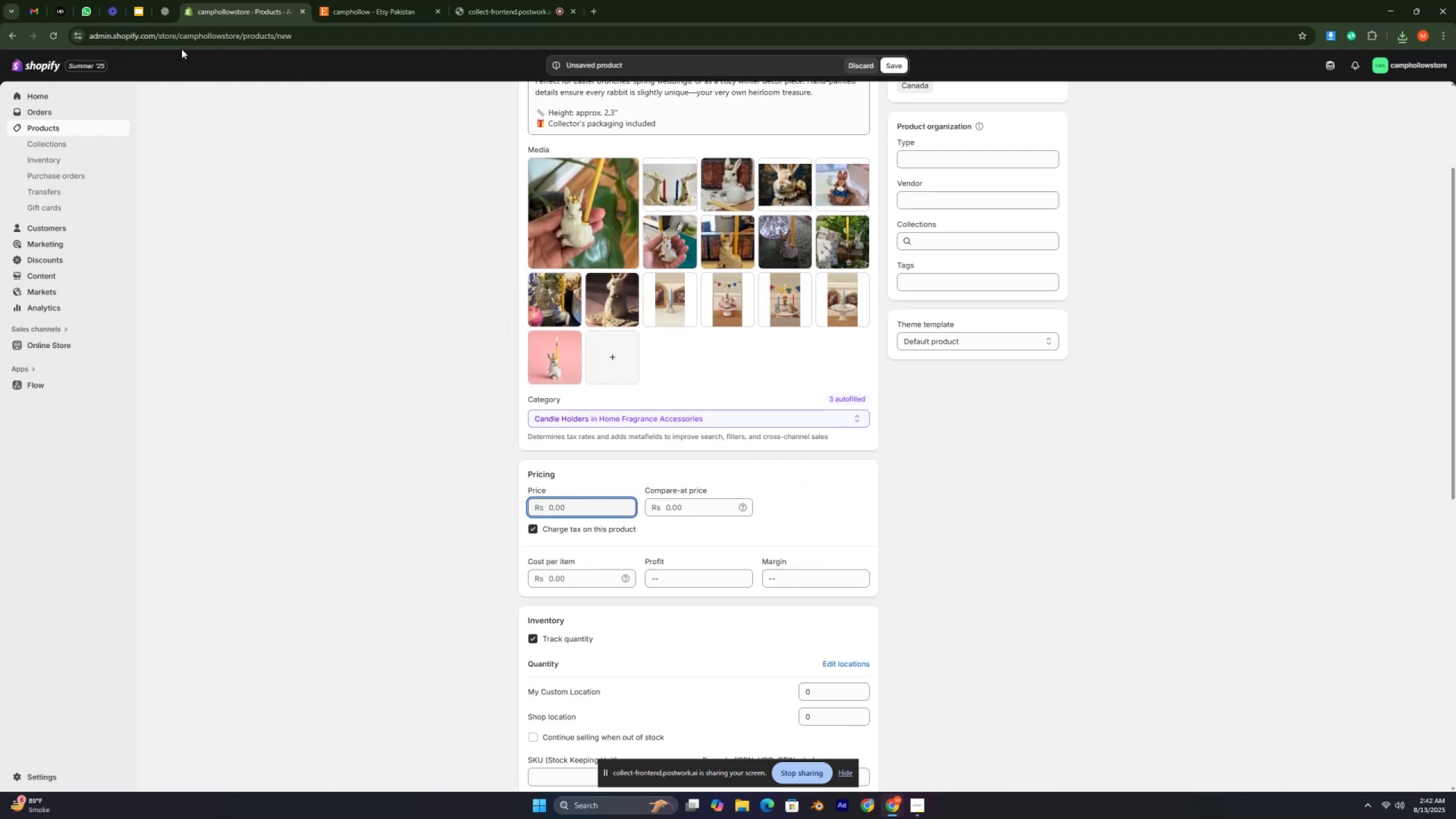 
key(Control+ControlLeft)
 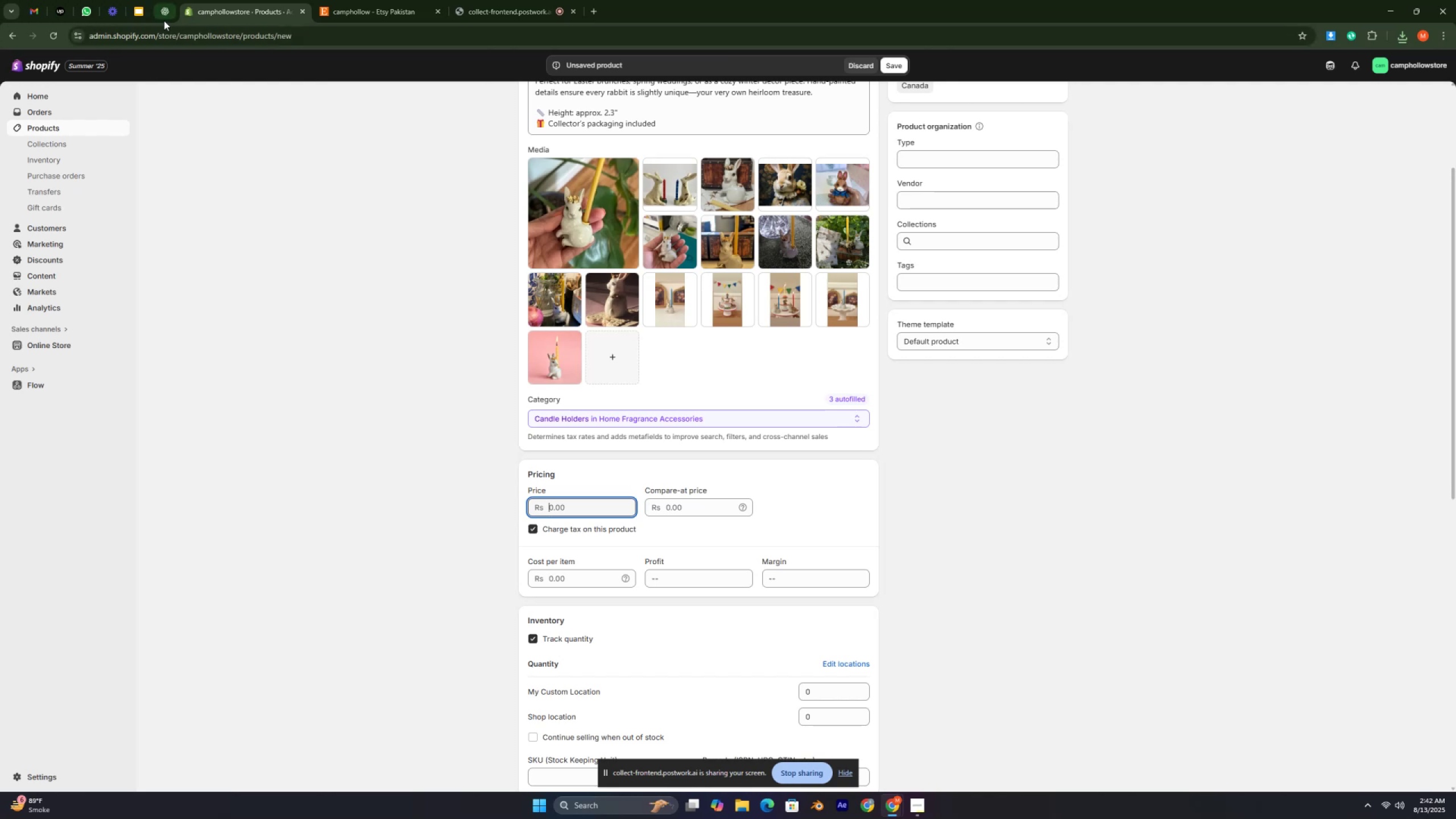 
left_click([164, 20])
 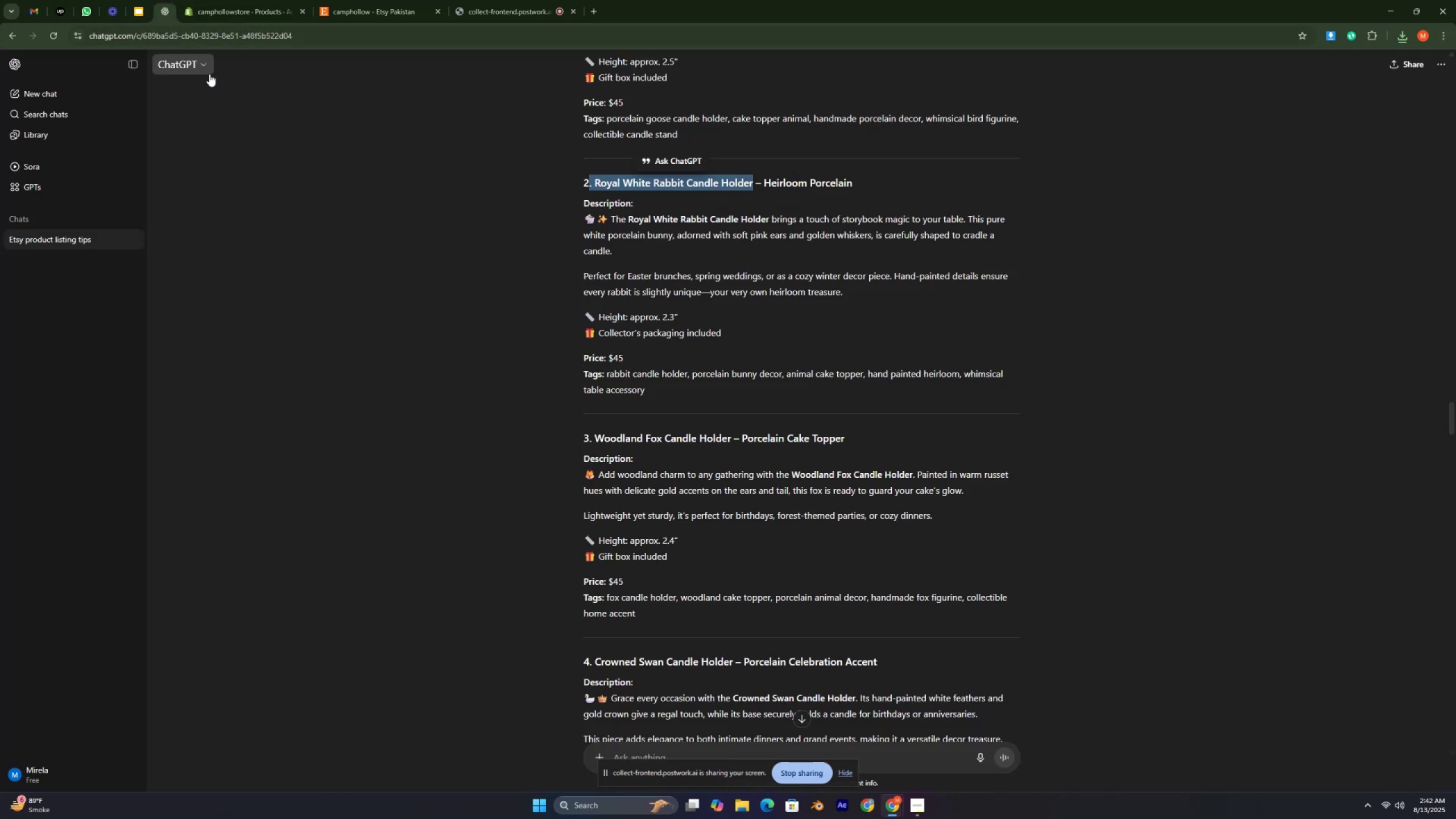 
key(Control+ControlLeft)
 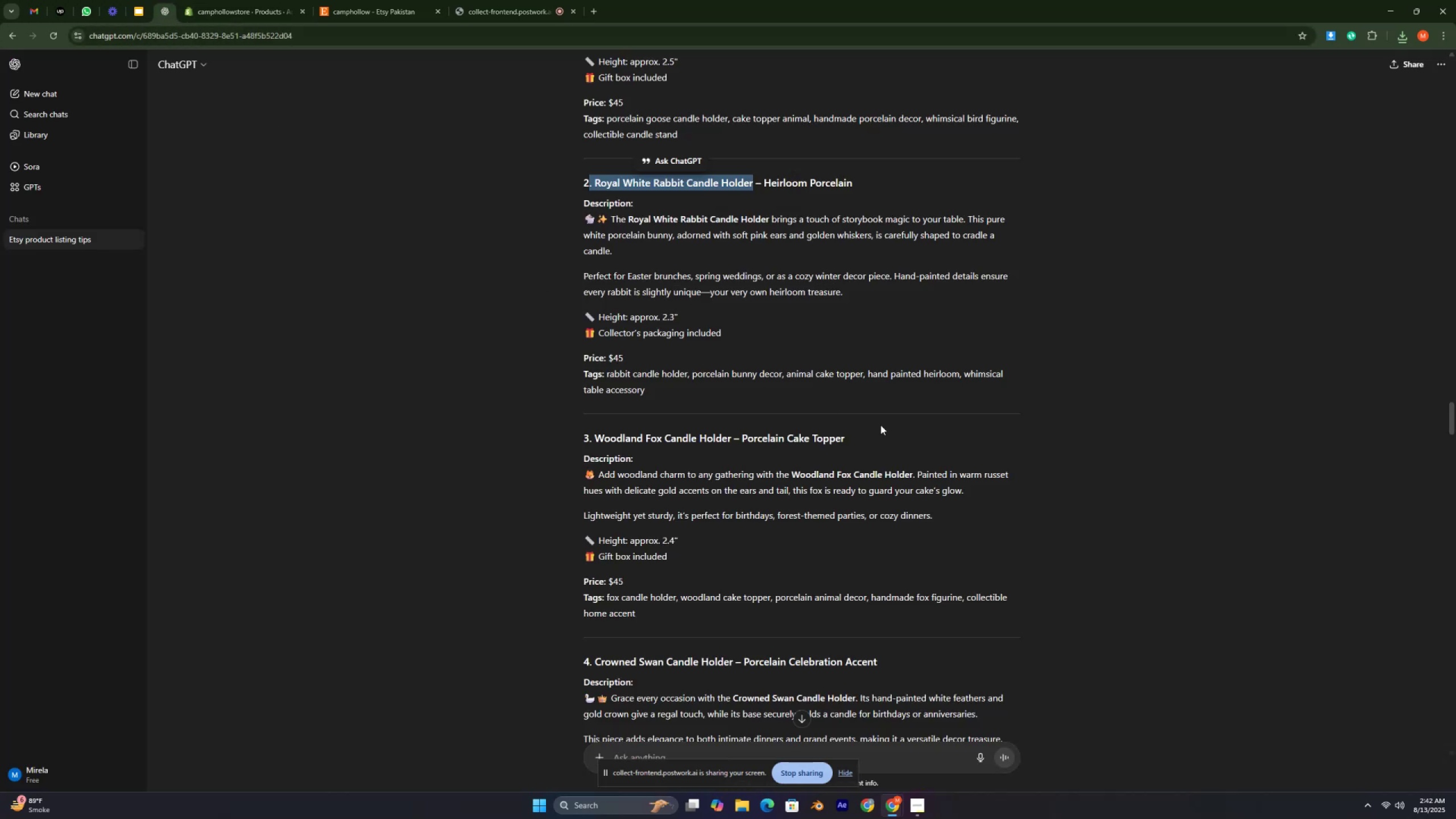 
key(Control+ControlLeft)
 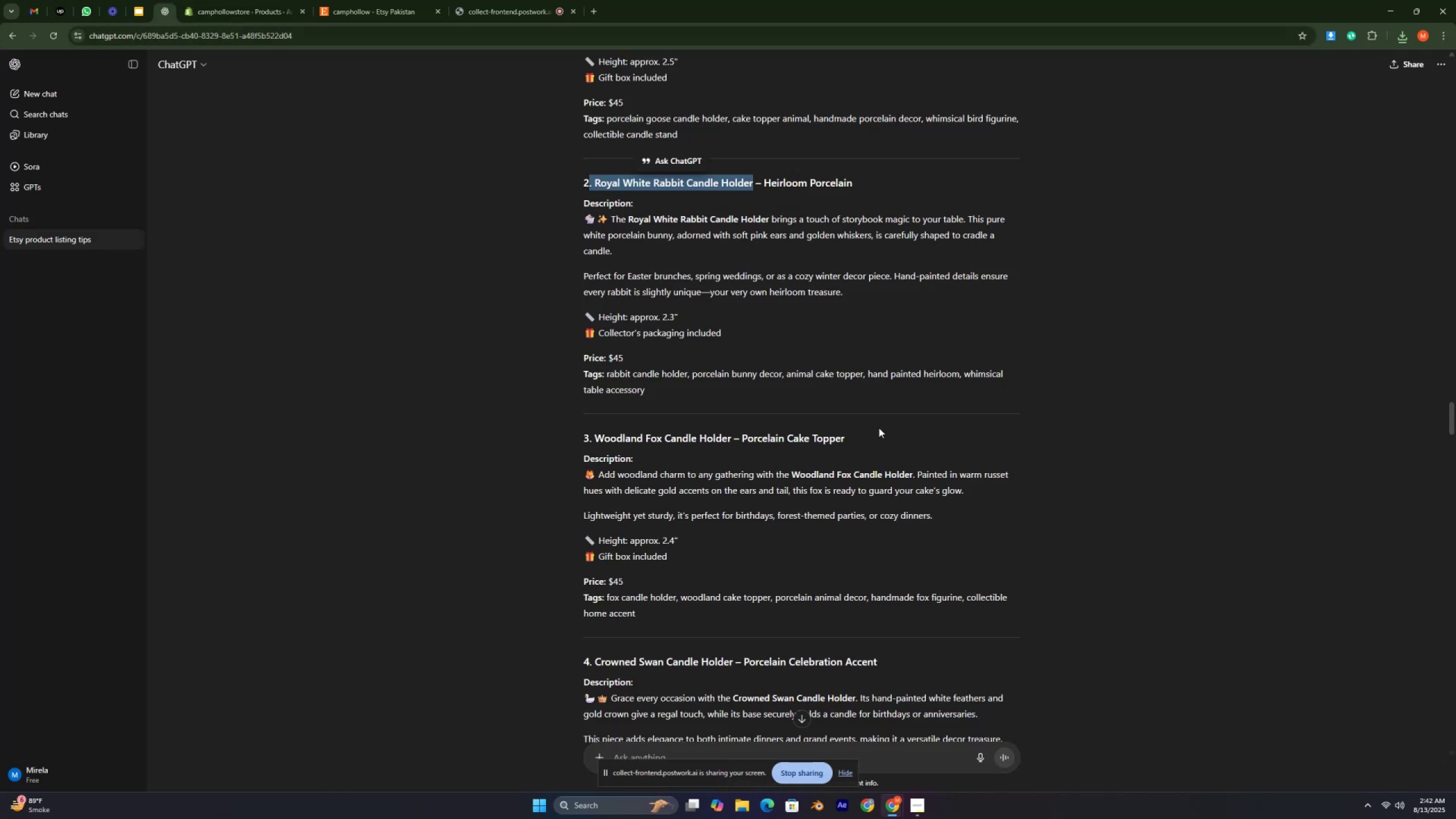 
key(Control+ControlLeft)
 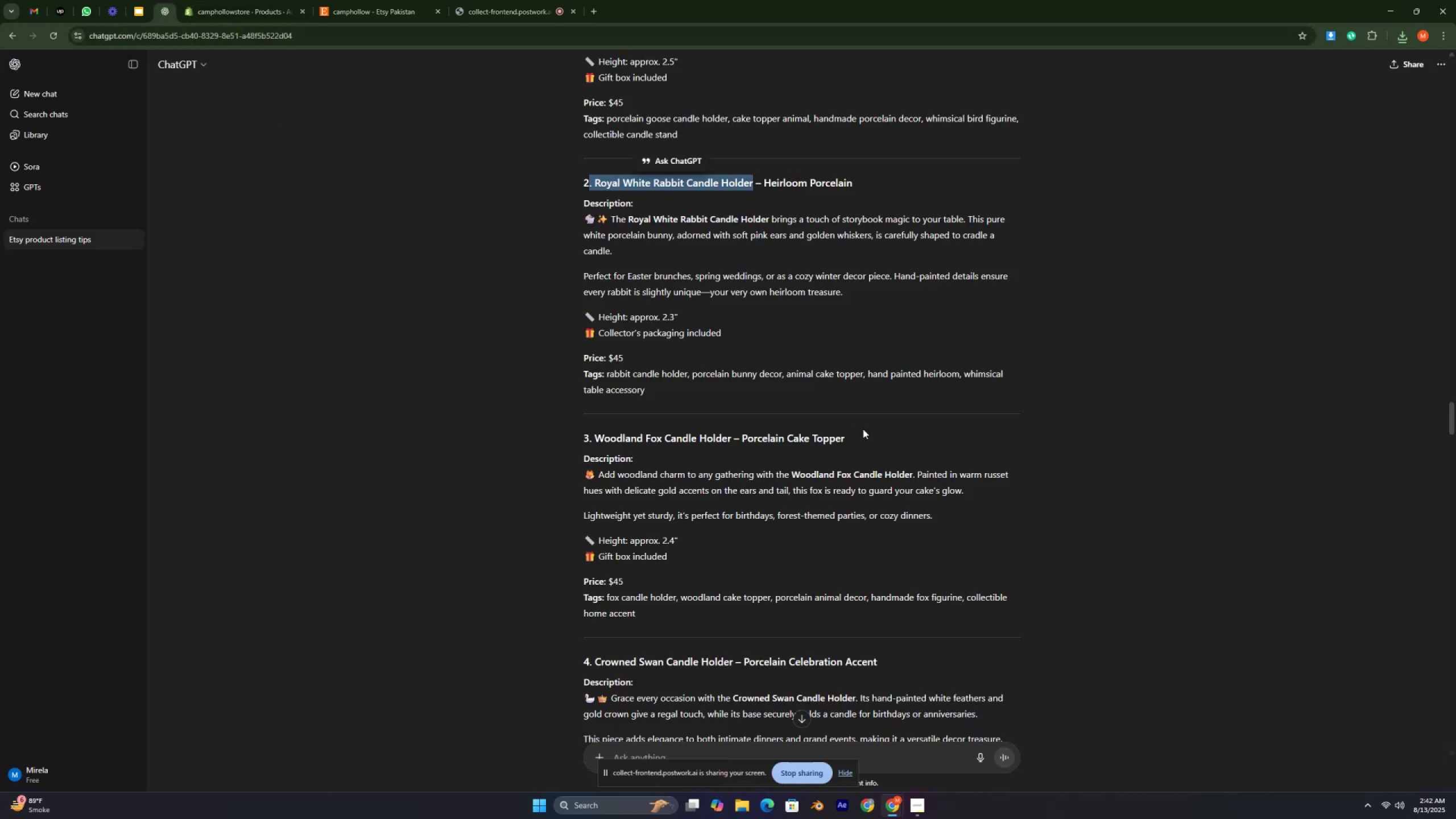 
key(Control+ControlLeft)
 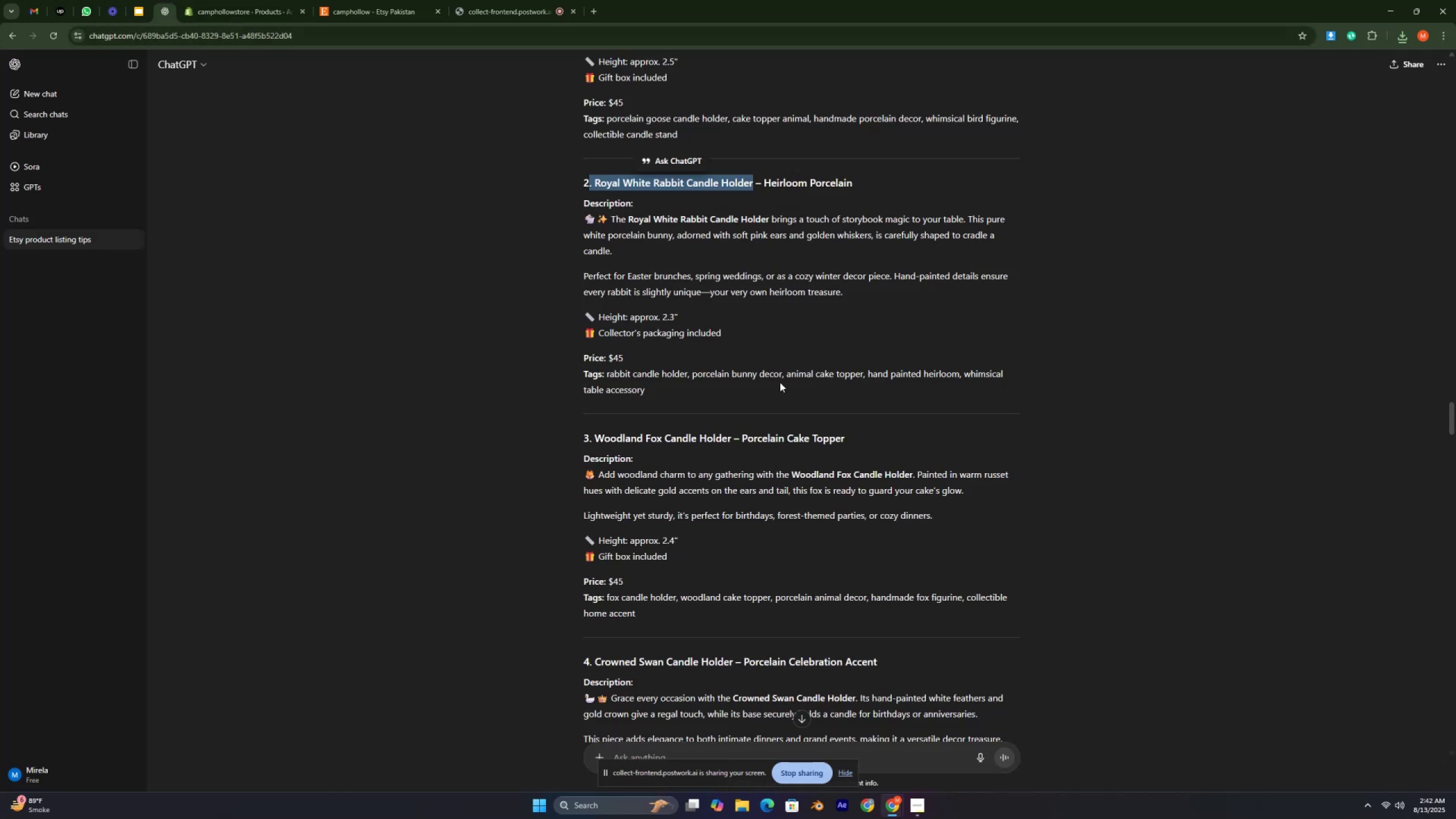 
key(Control+ControlLeft)
 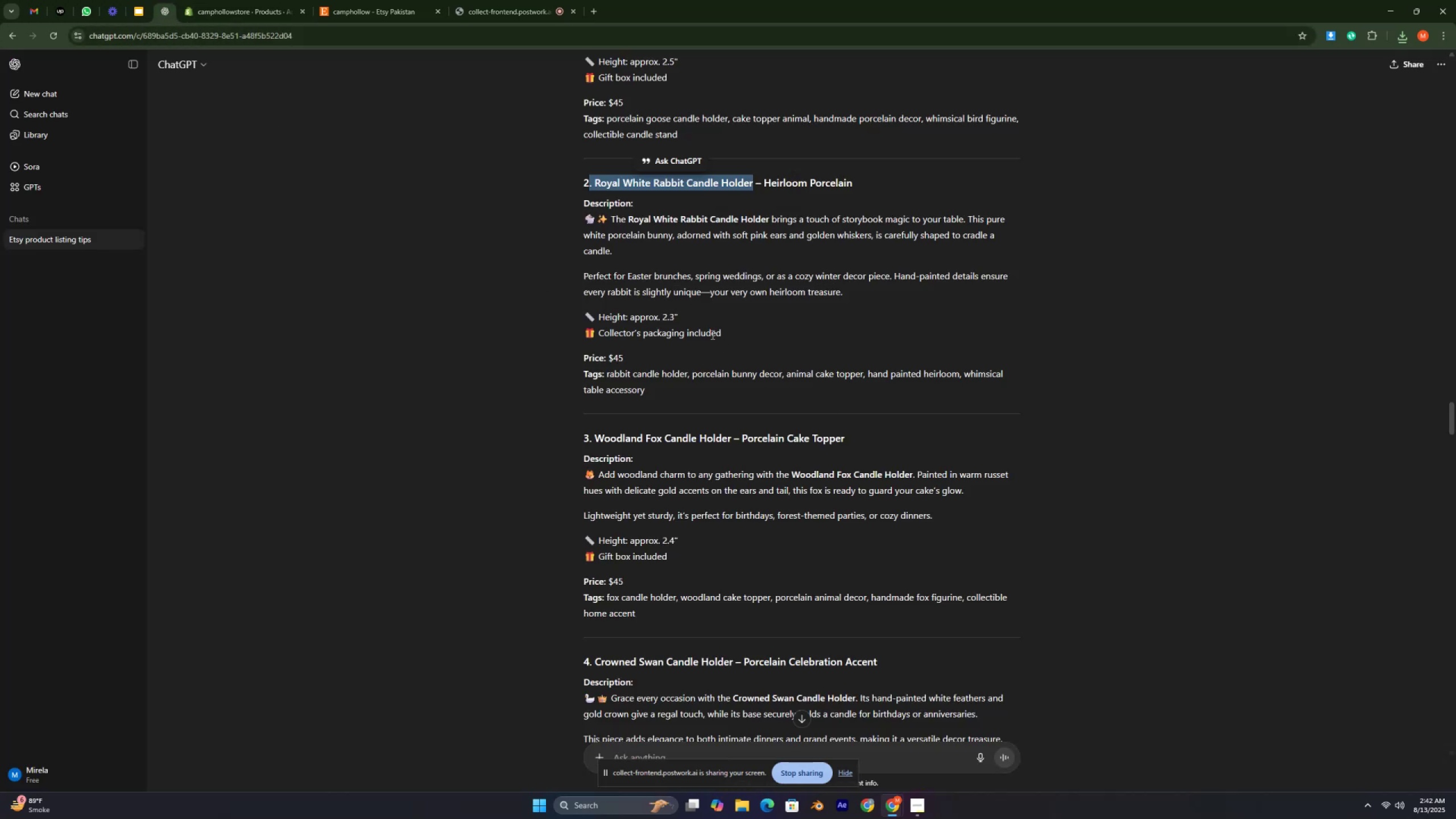 
key(Control+ControlLeft)
 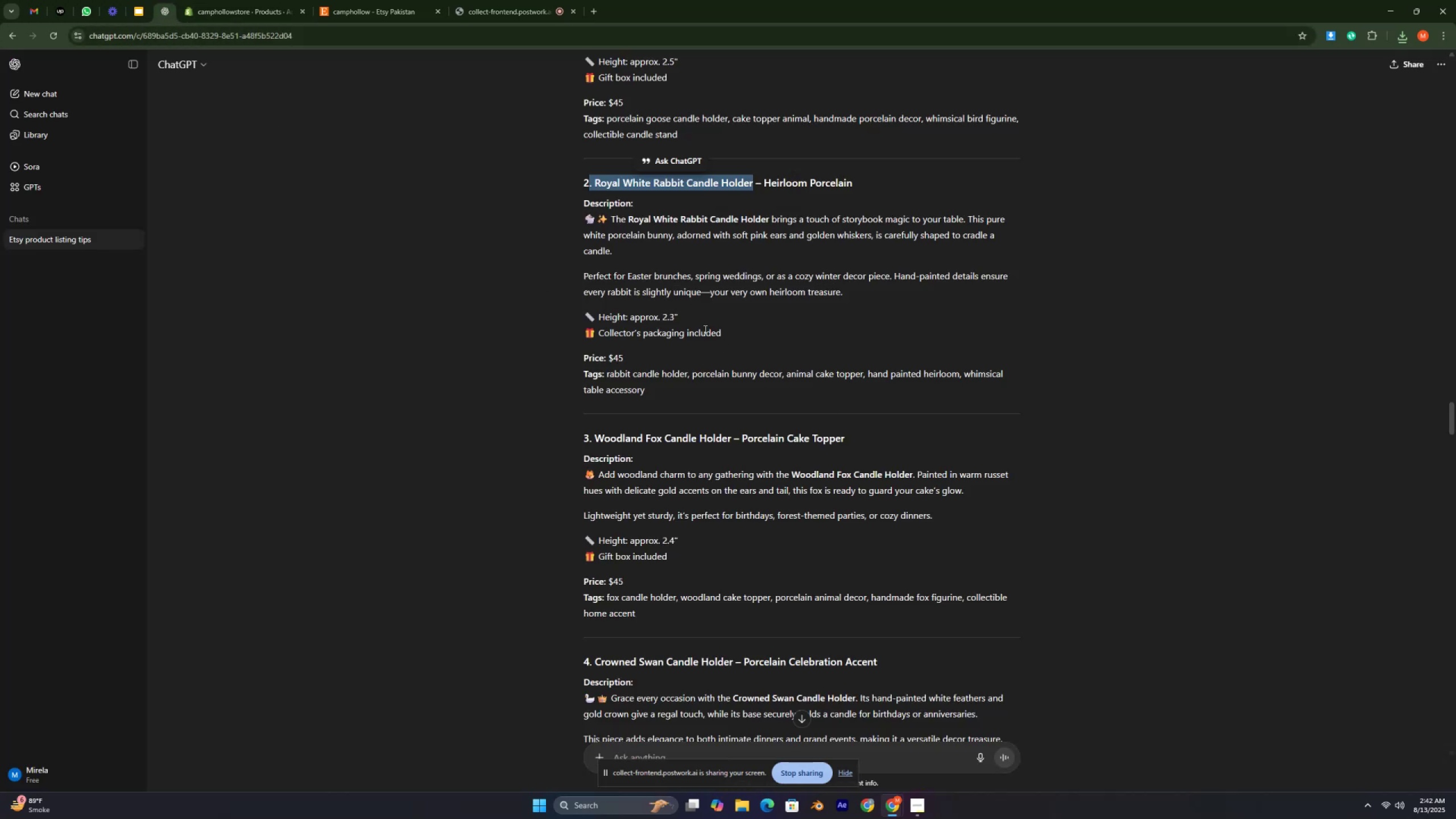 
key(Control+ControlLeft)
 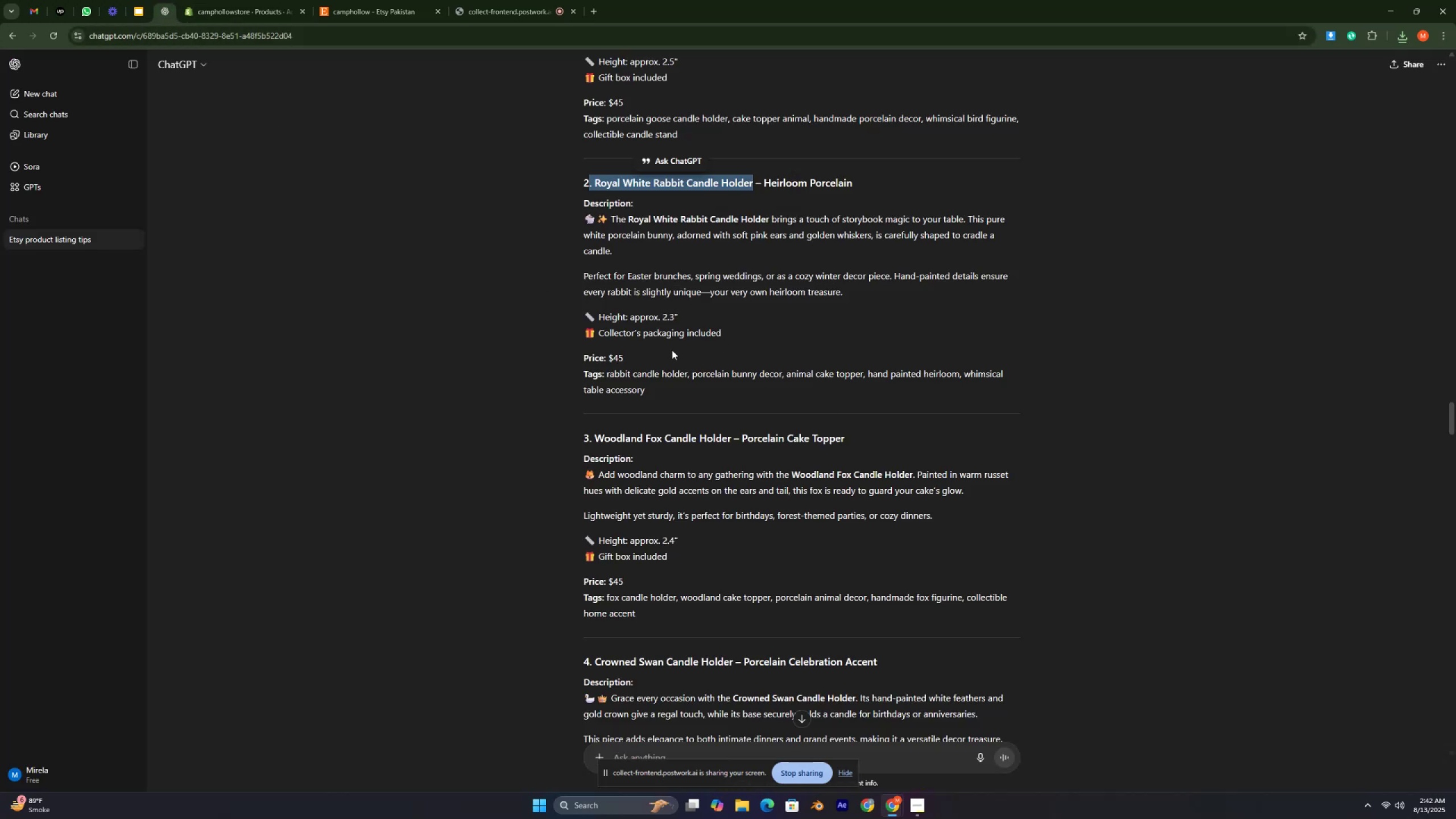 
key(Control+ControlLeft)
 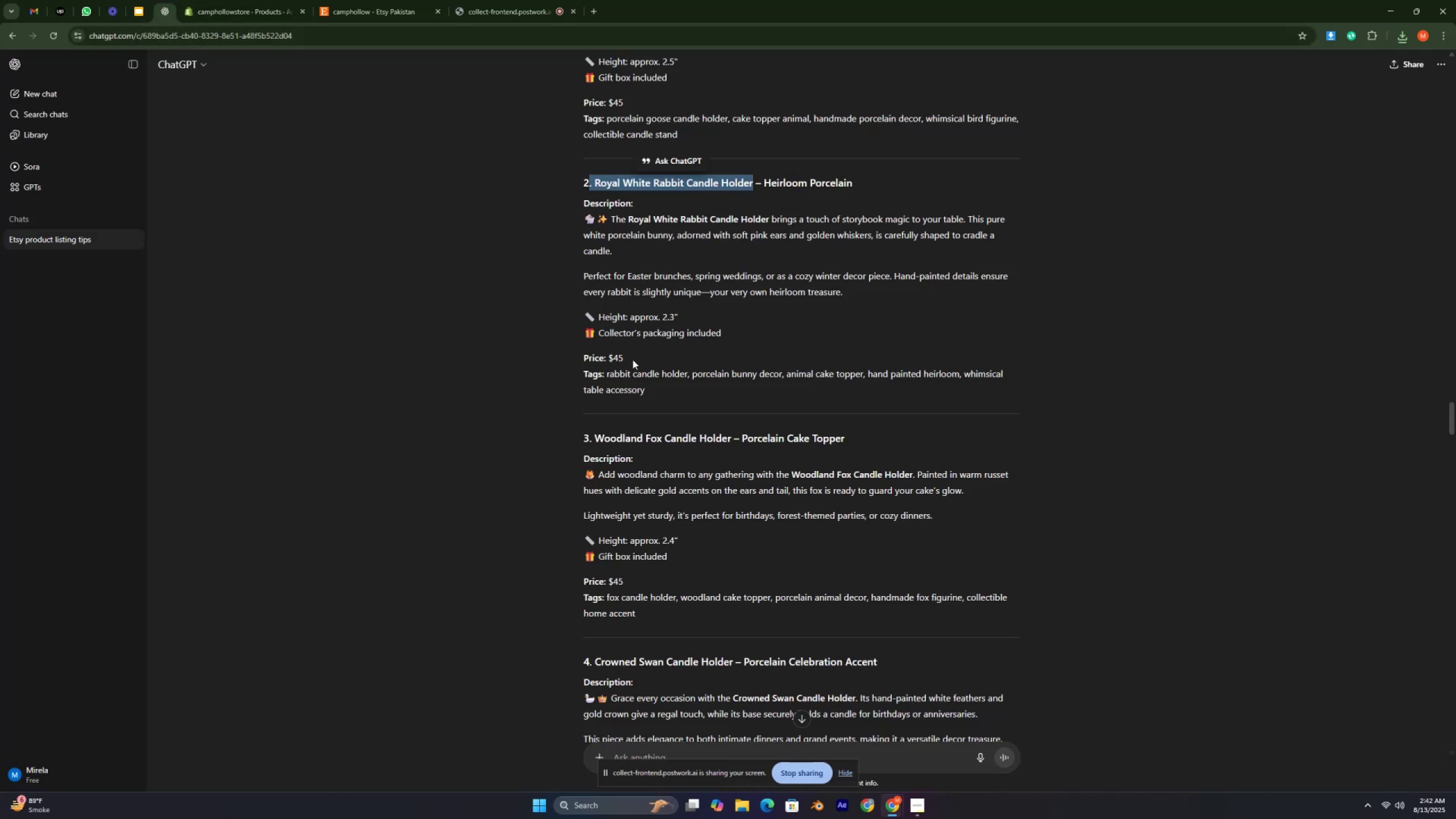 
key(Control+ControlLeft)
 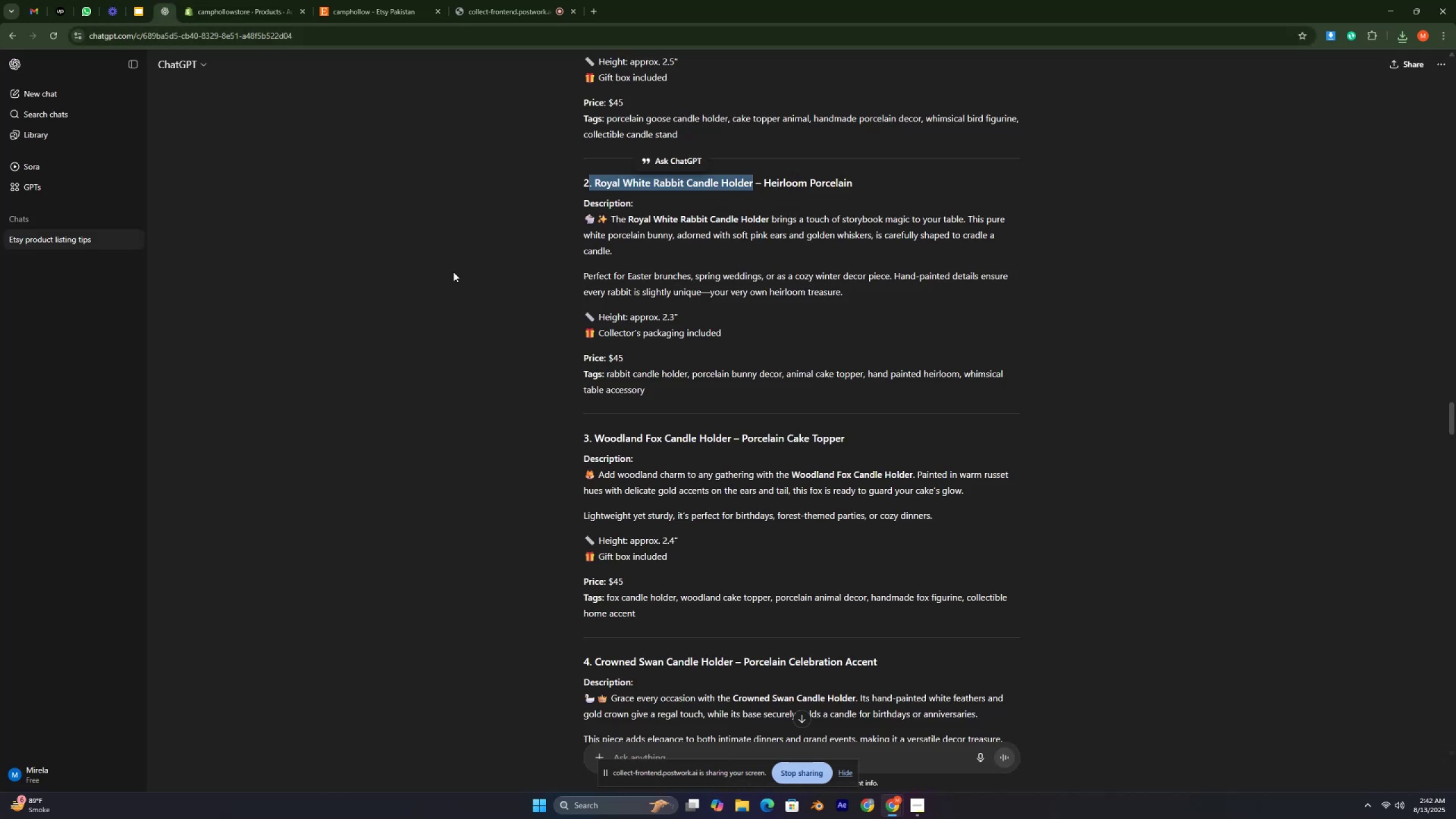 
key(Control+ControlLeft)
 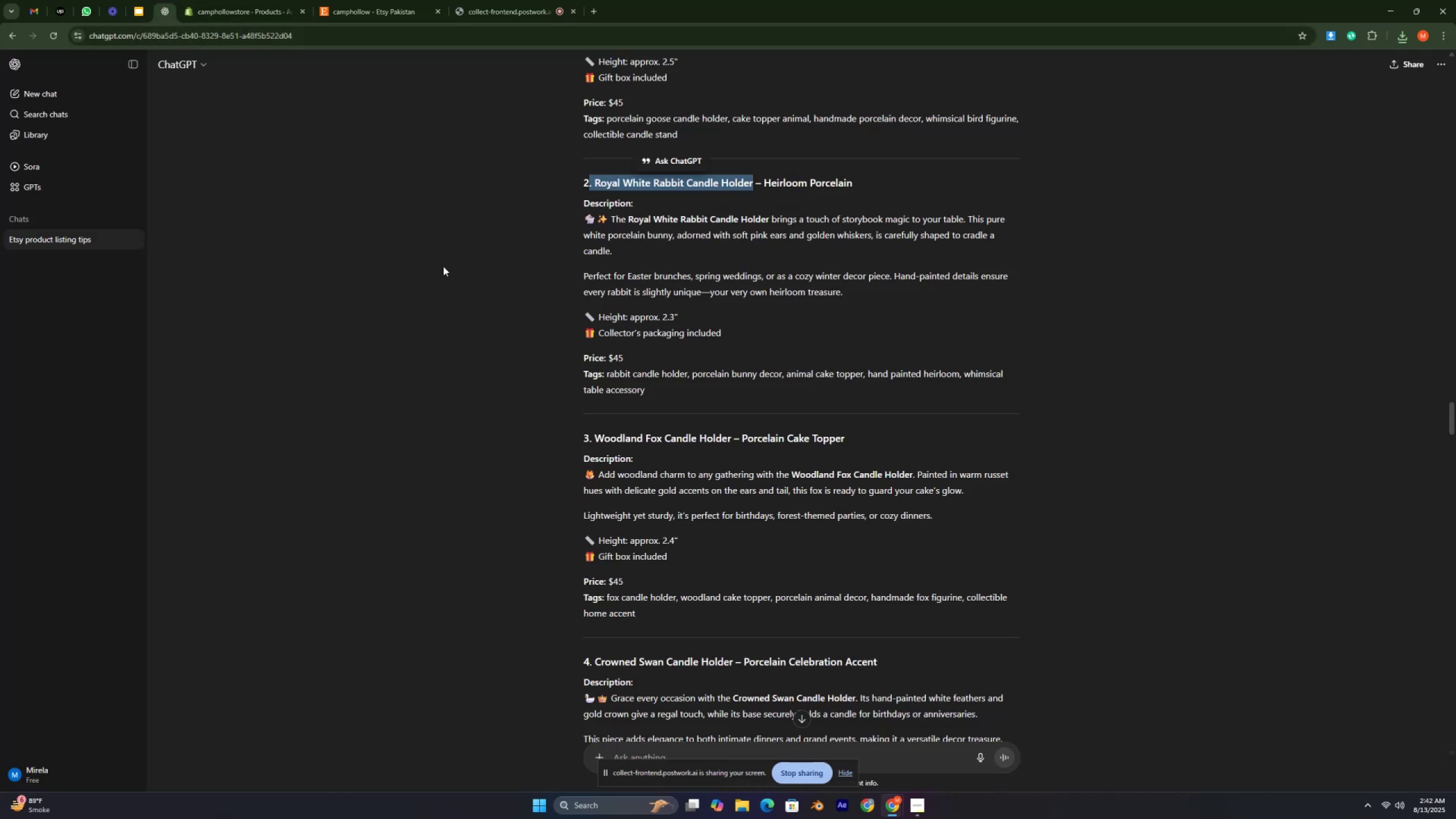 
key(Control+ControlLeft)
 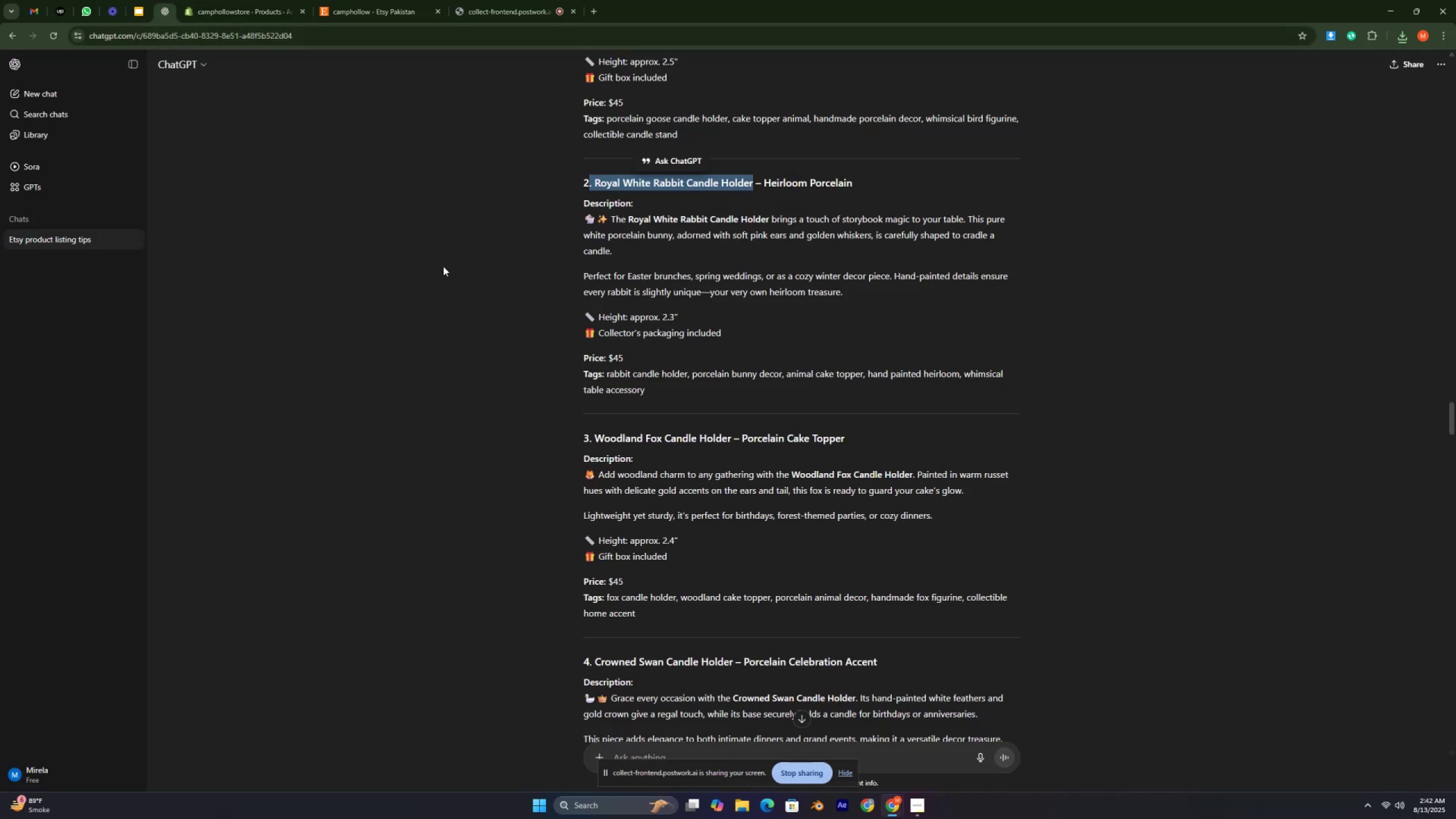 
key(Control+ControlLeft)
 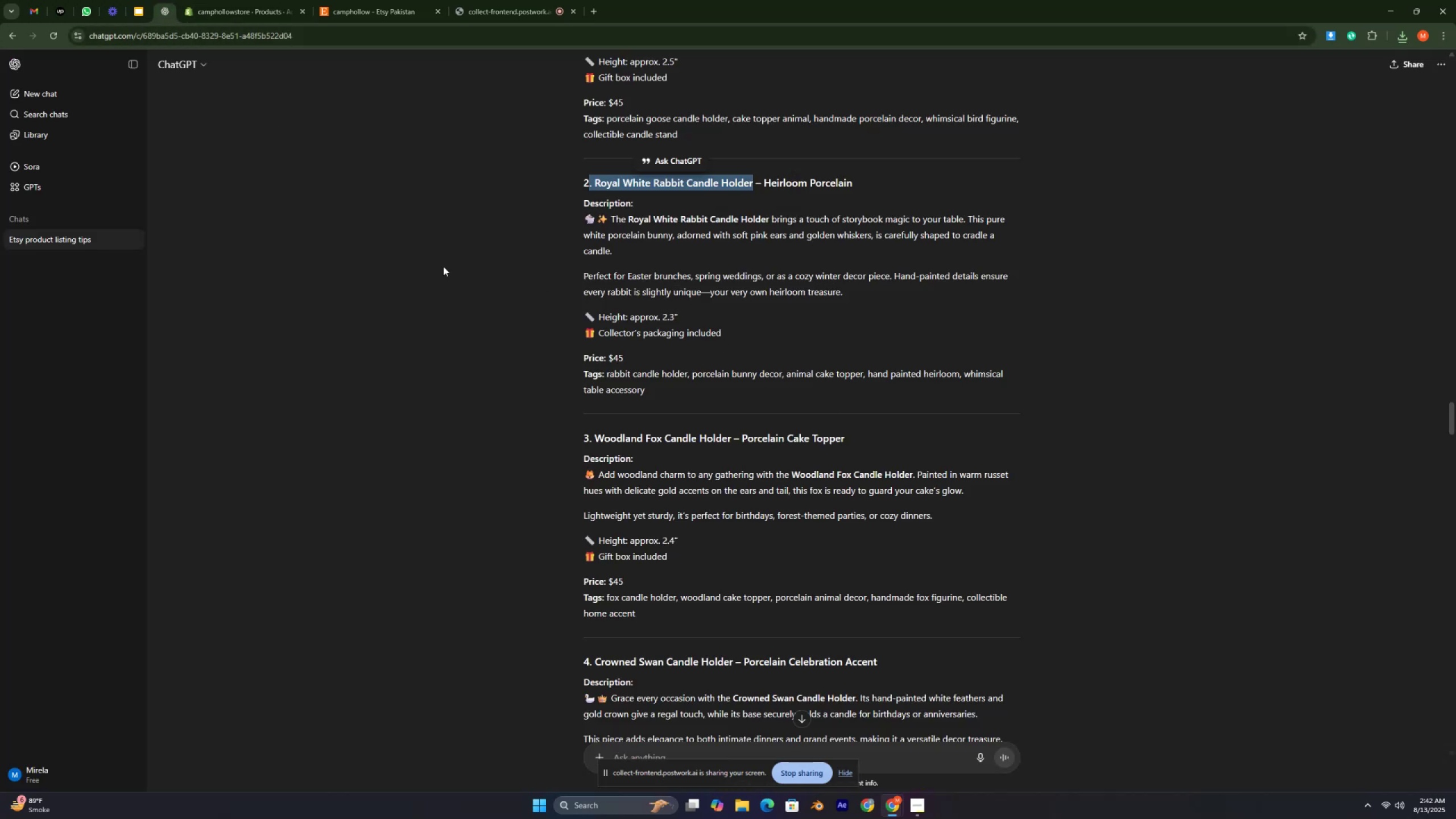 
key(Control+ControlLeft)
 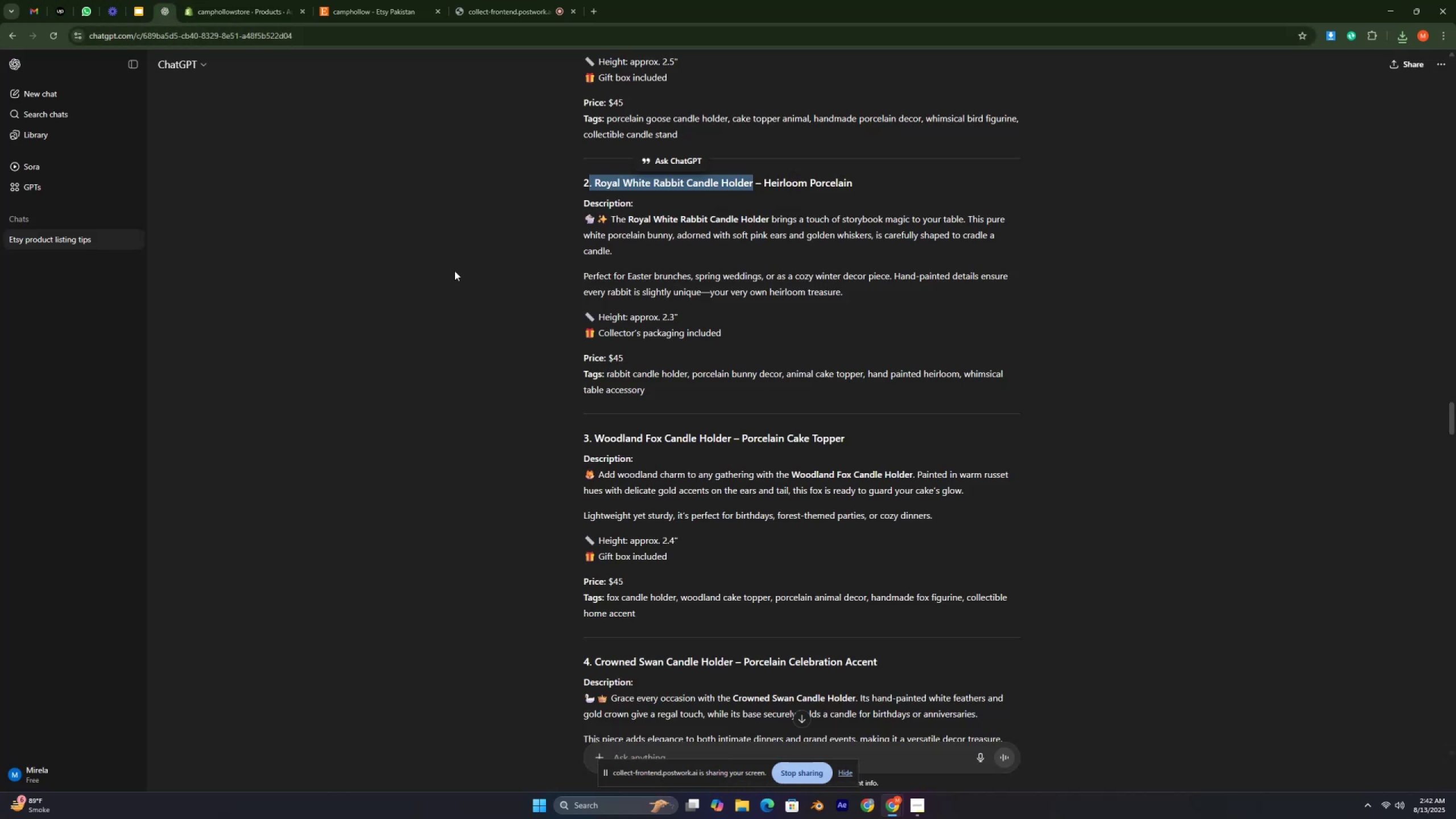 
key(Control+ControlLeft)
 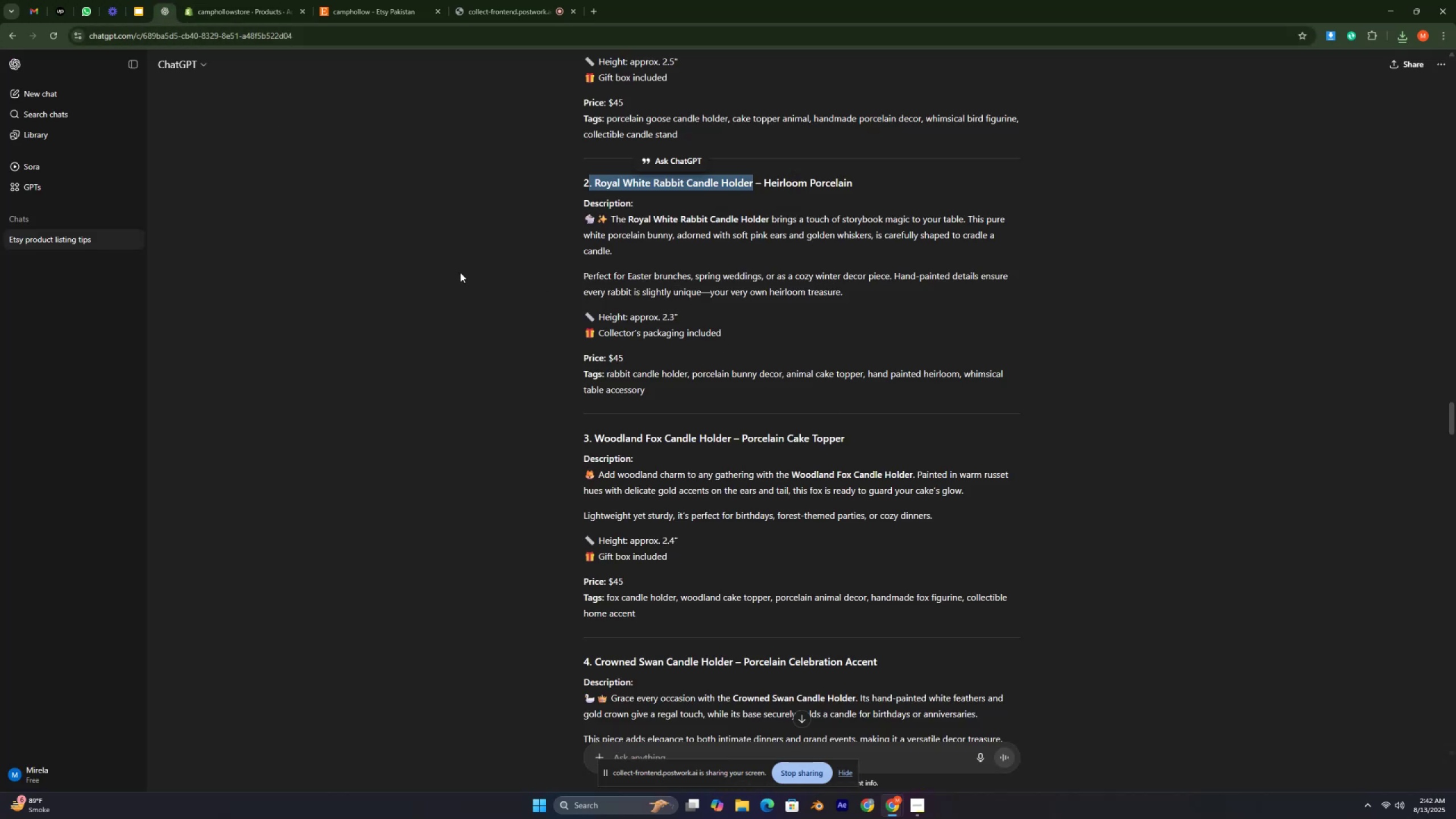 
key(Control+ControlLeft)
 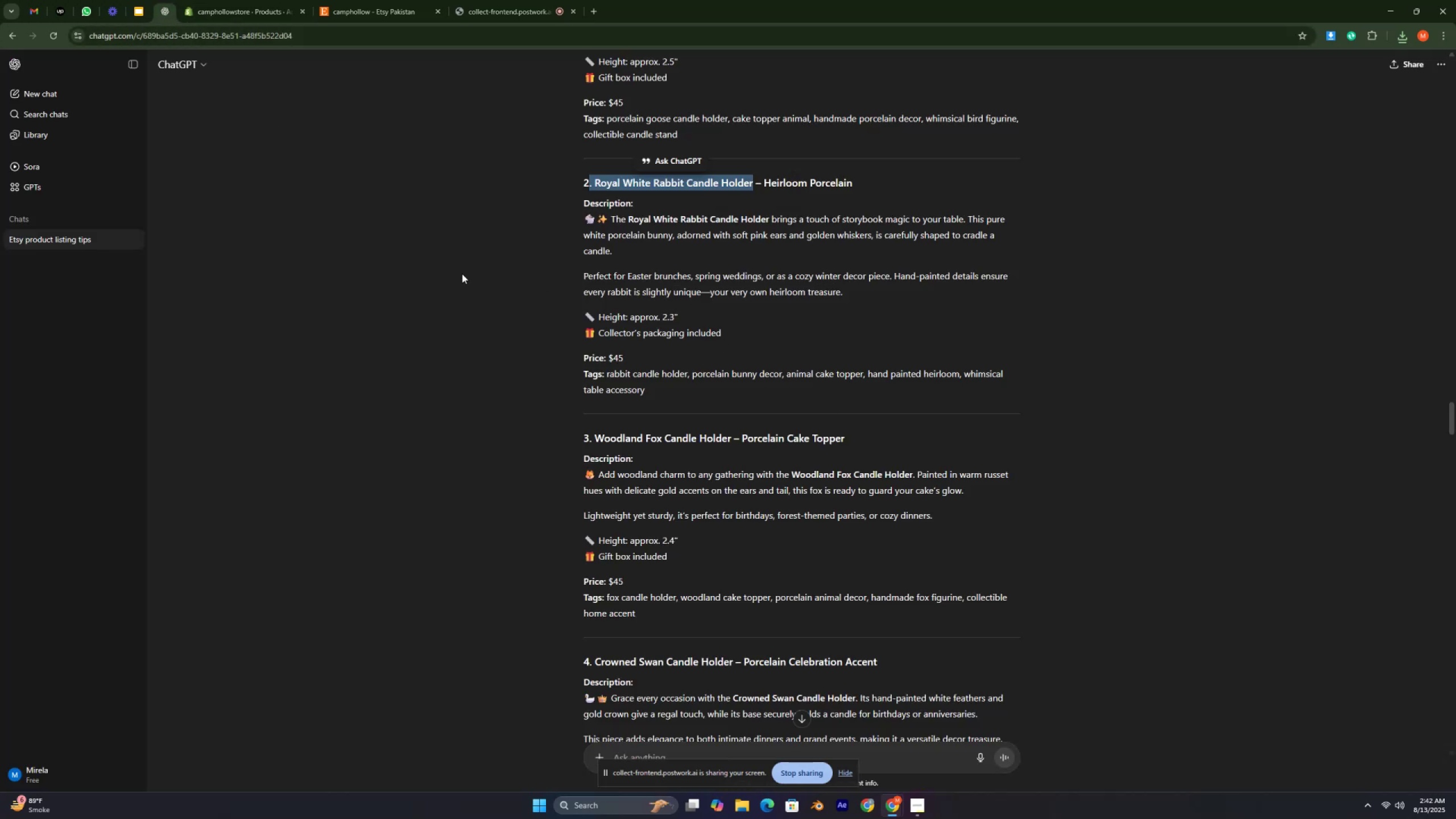 
key(Control+ControlLeft)
 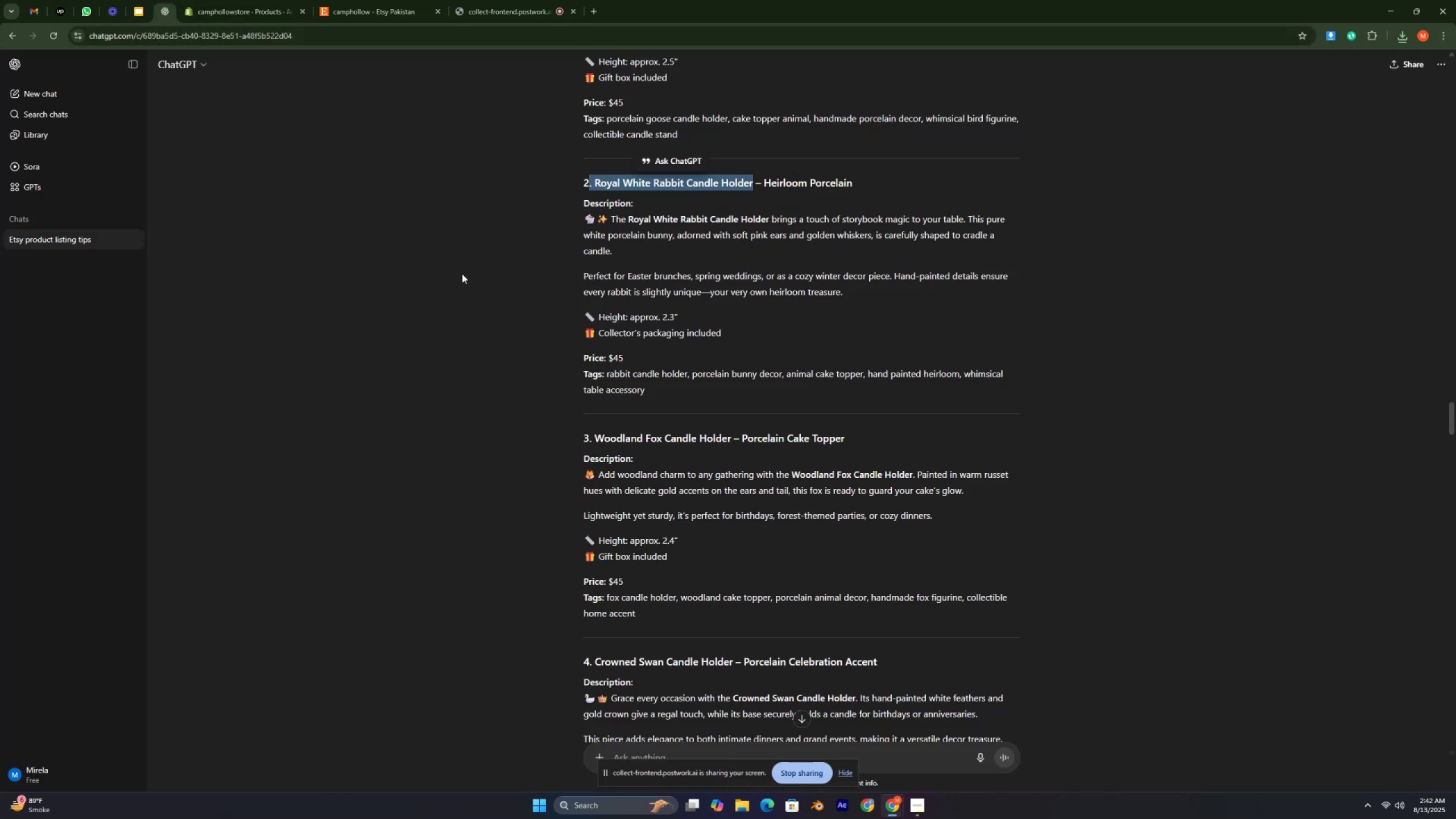 
key(Control+ControlLeft)
 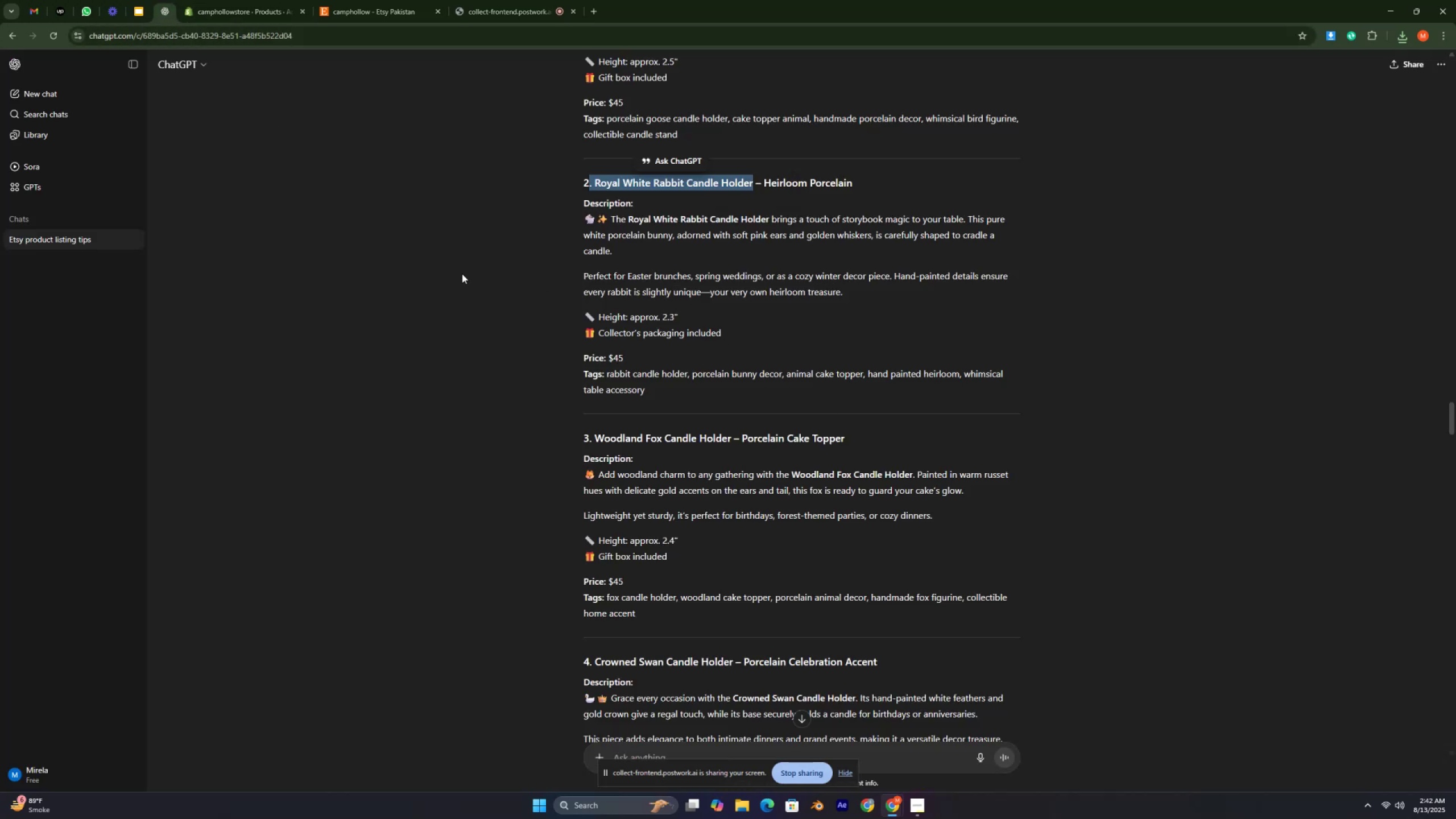 
key(Control+ControlLeft)
 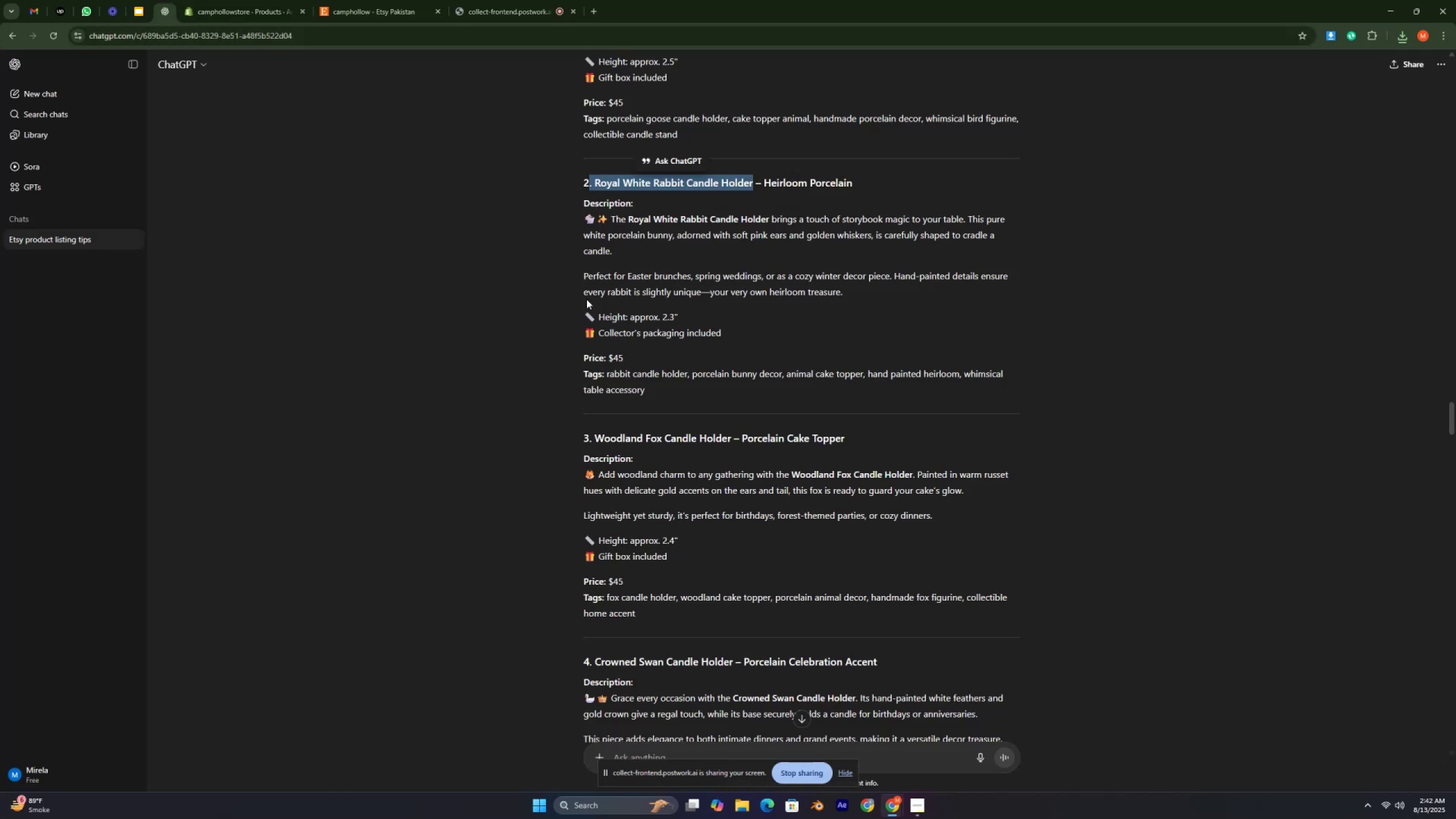 
scroll: coordinate [606, 305], scroll_direction: down, amount: 4.0
 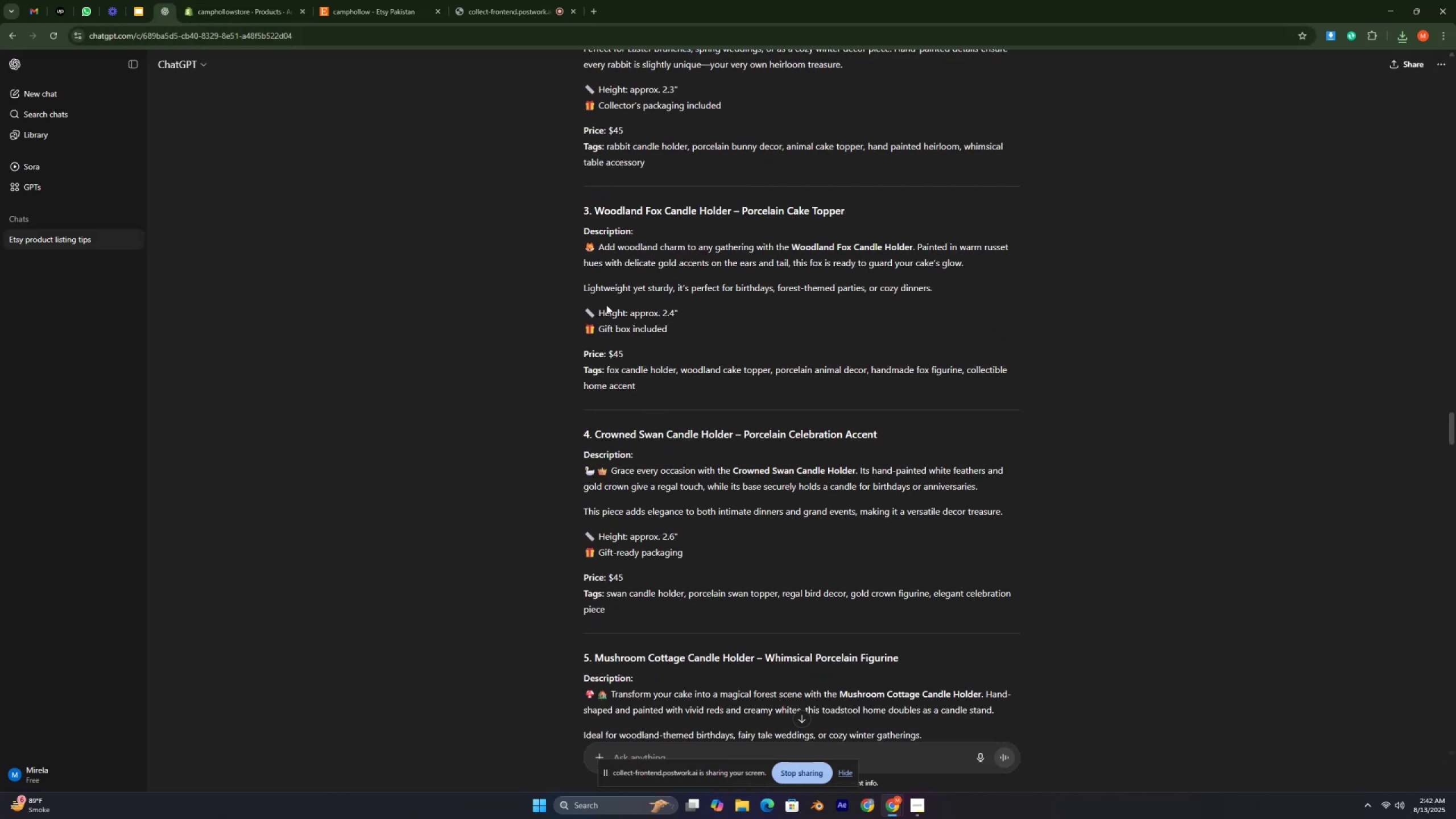 
scroll: coordinate [606, 305], scroll_direction: up, amount: 3.0
 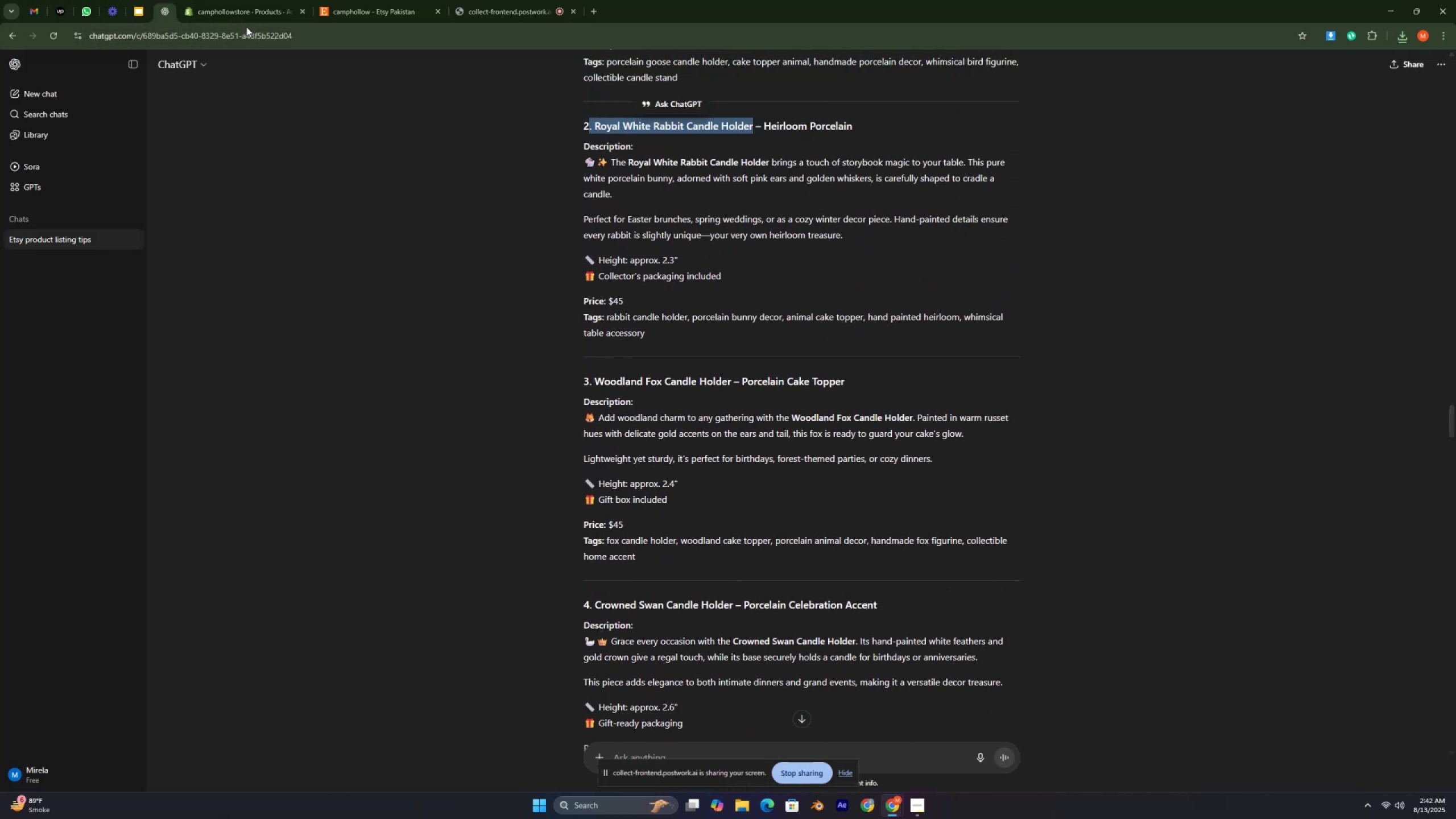 
left_click([241, 9])
 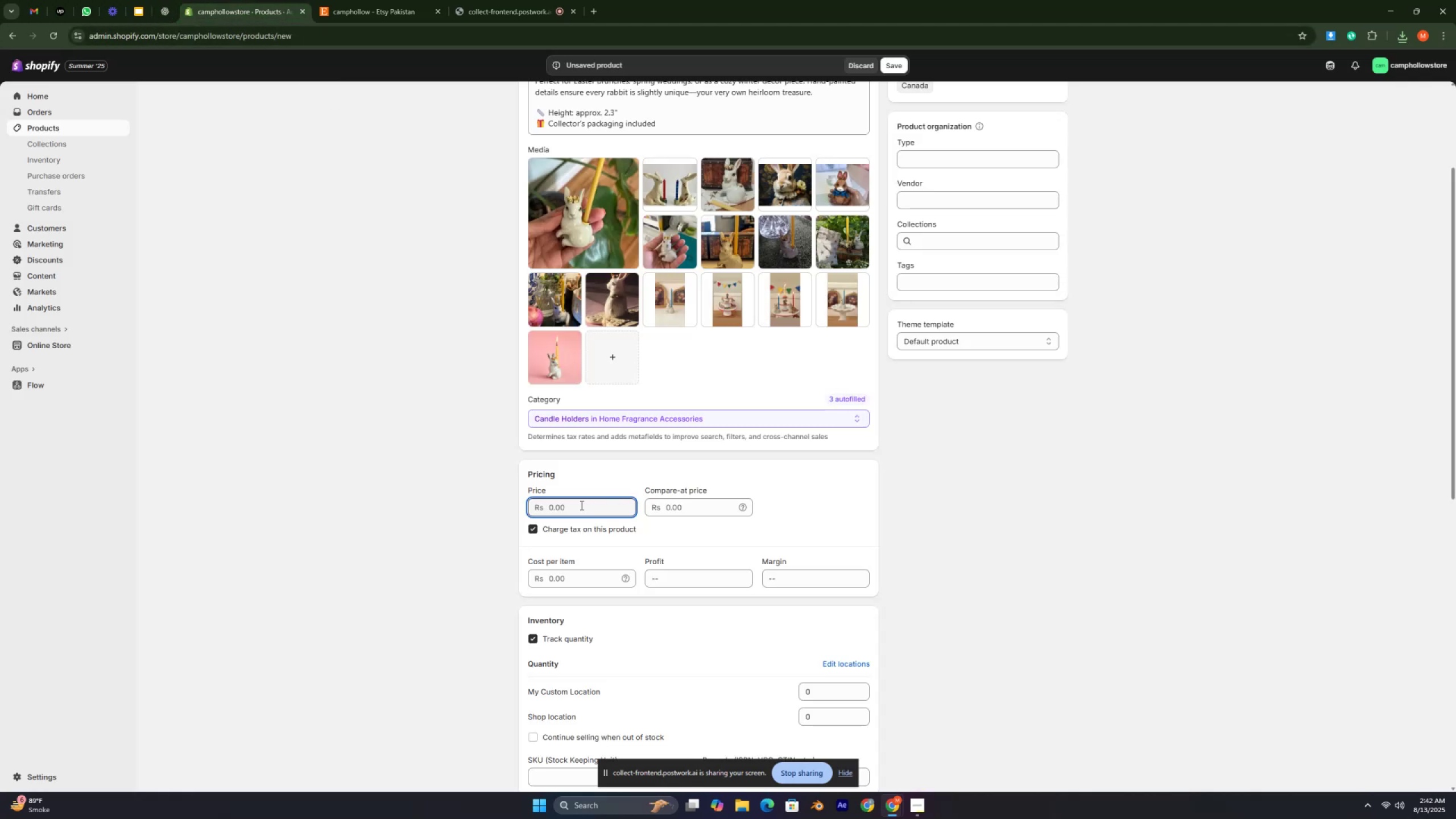 
left_click([570, 507])
 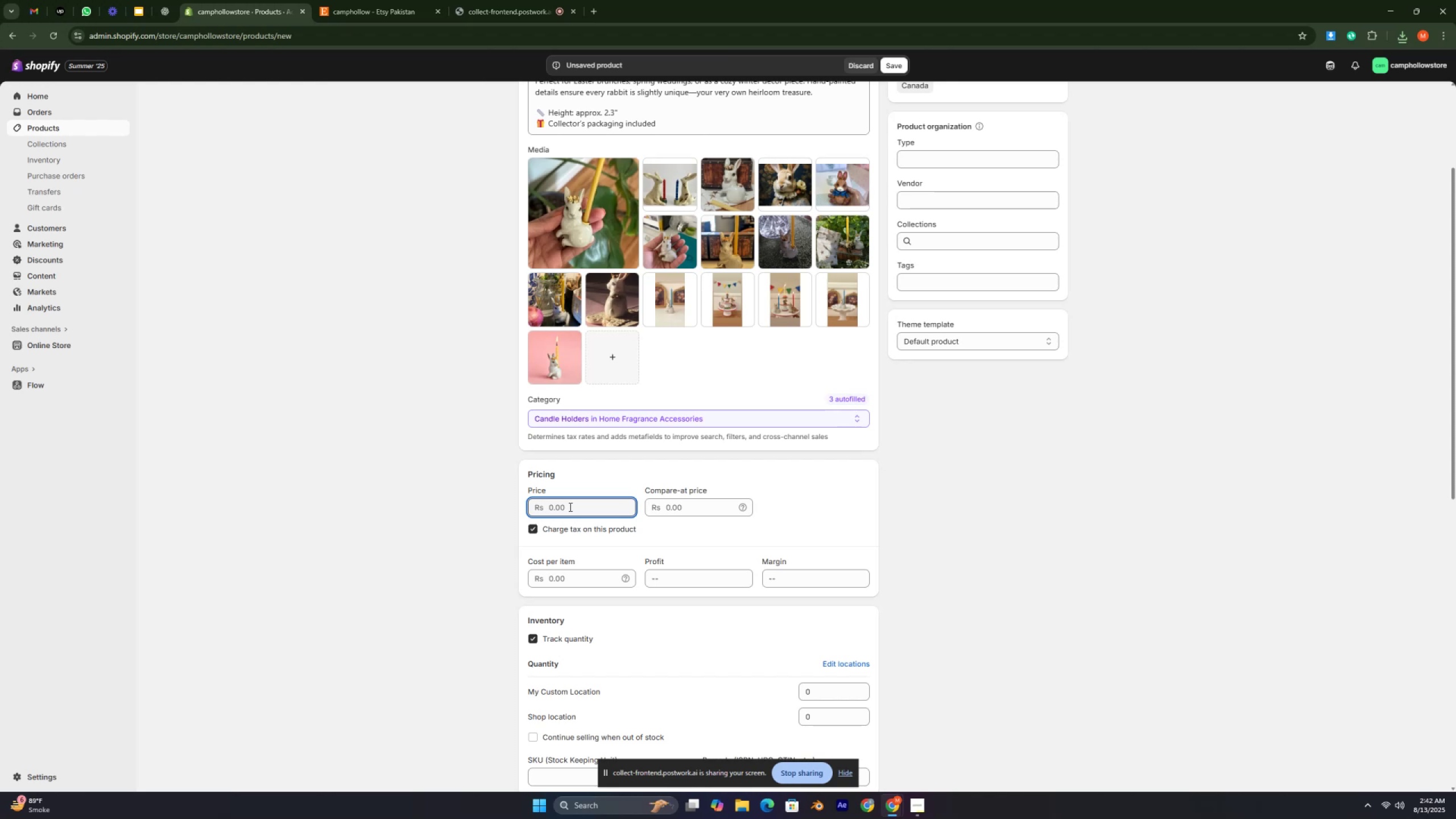 
type(14000)
 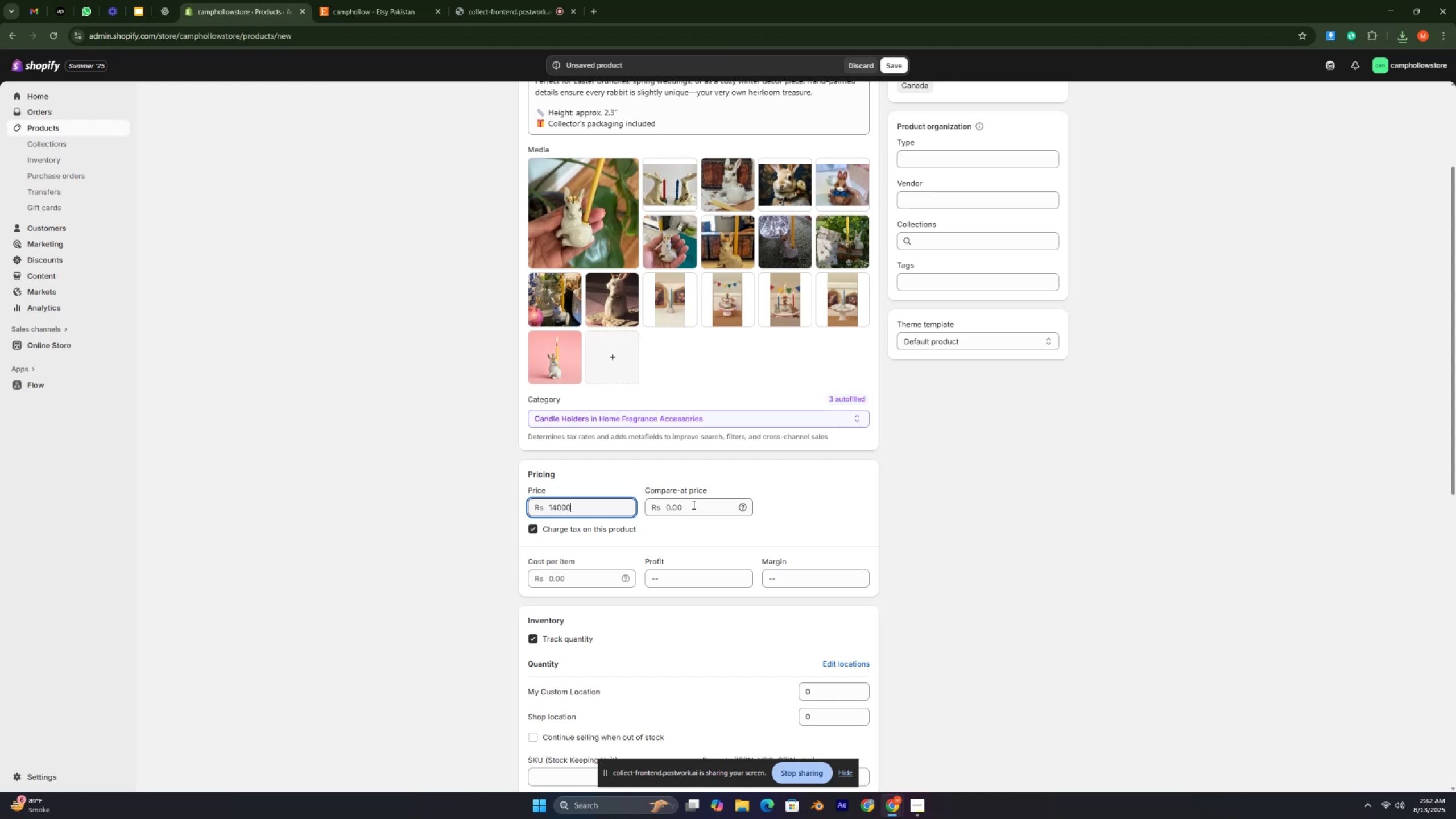 
left_click([698, 506])
 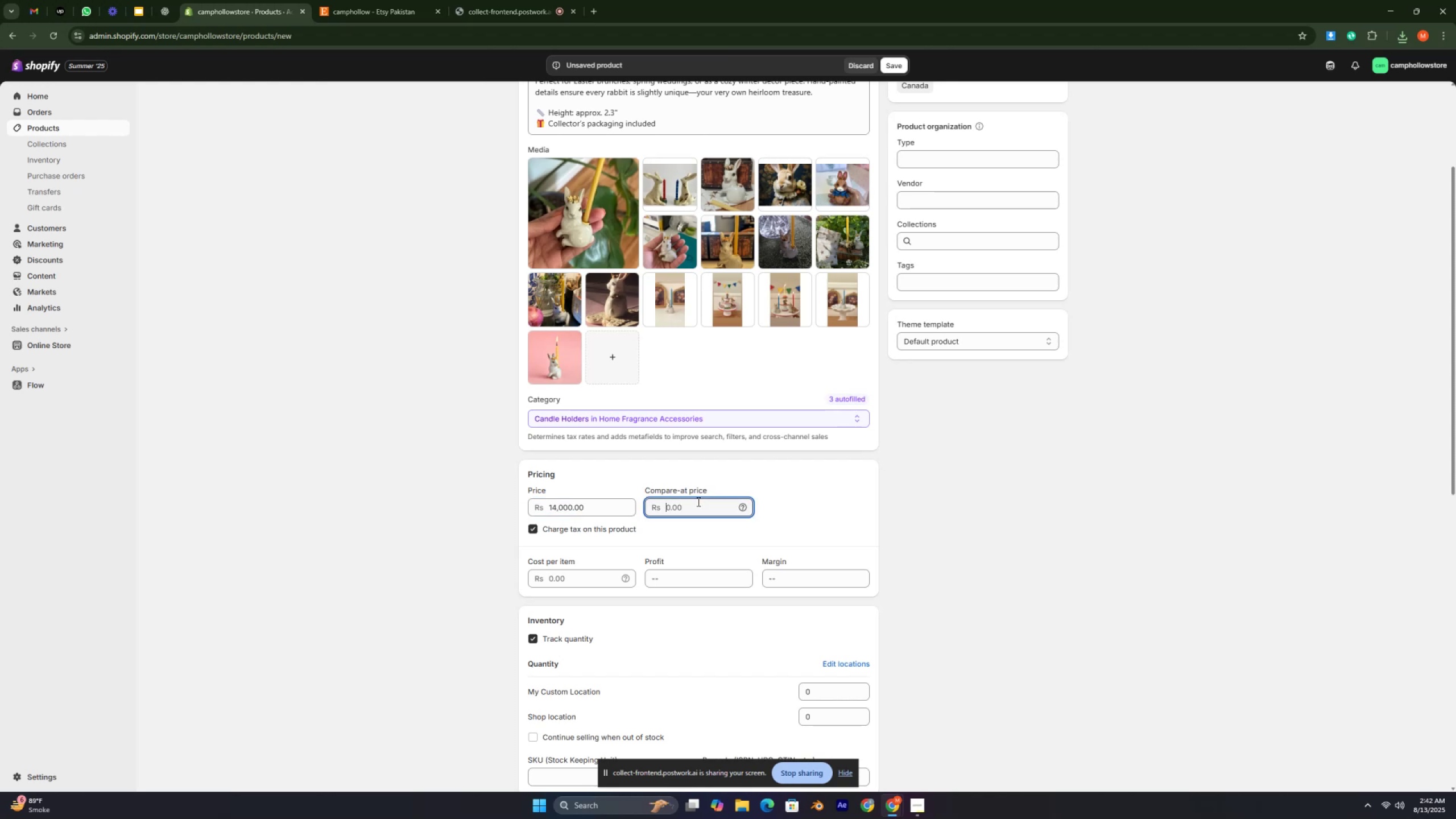 
type(1709900)
key(Backspace)
key(Backspace)
key(Backspace)
key(Backspace)
key(Backspace)
type(0000)
key(Backspace)
 